 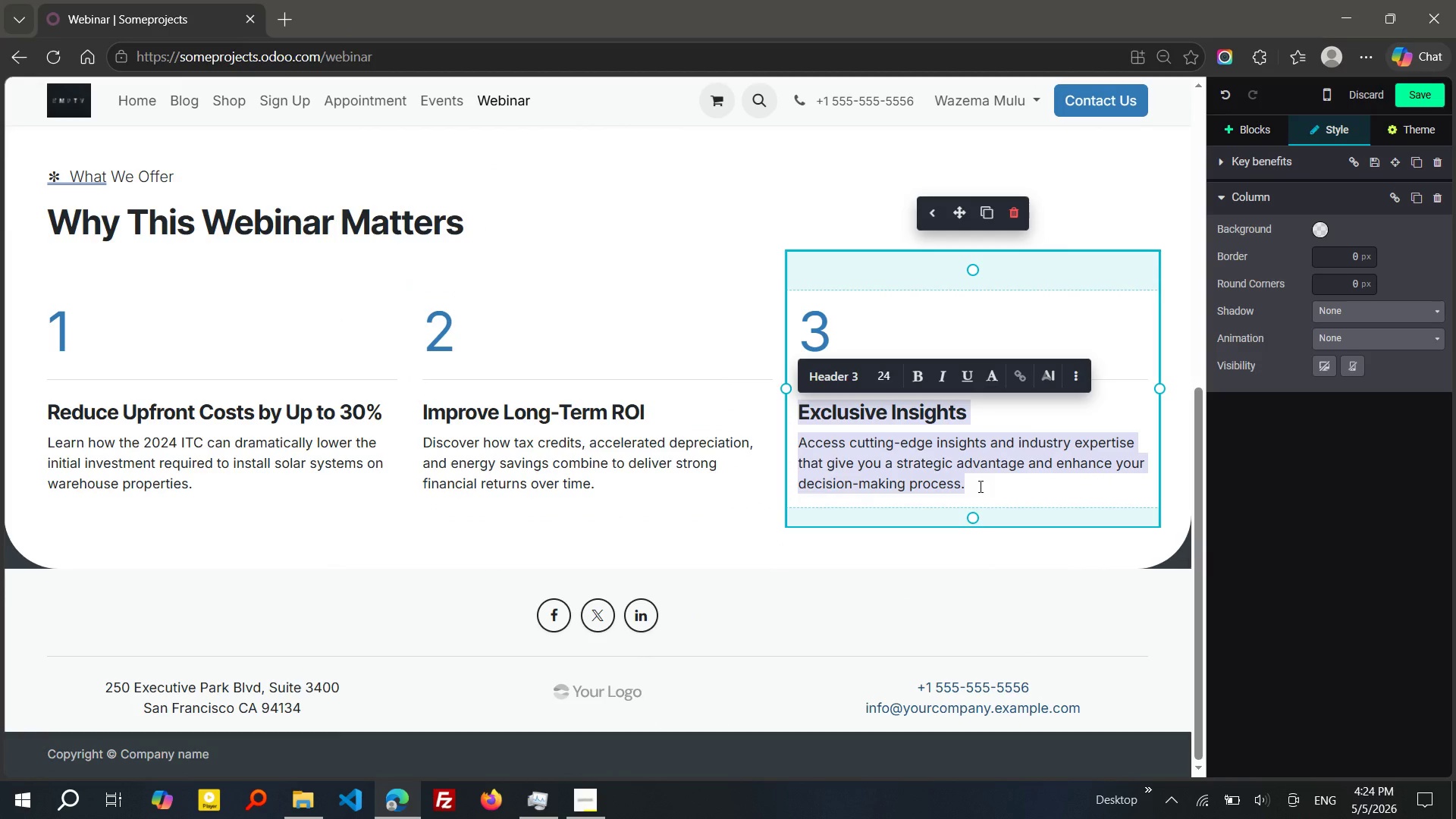 
key(Shift+ShiftLeft)
 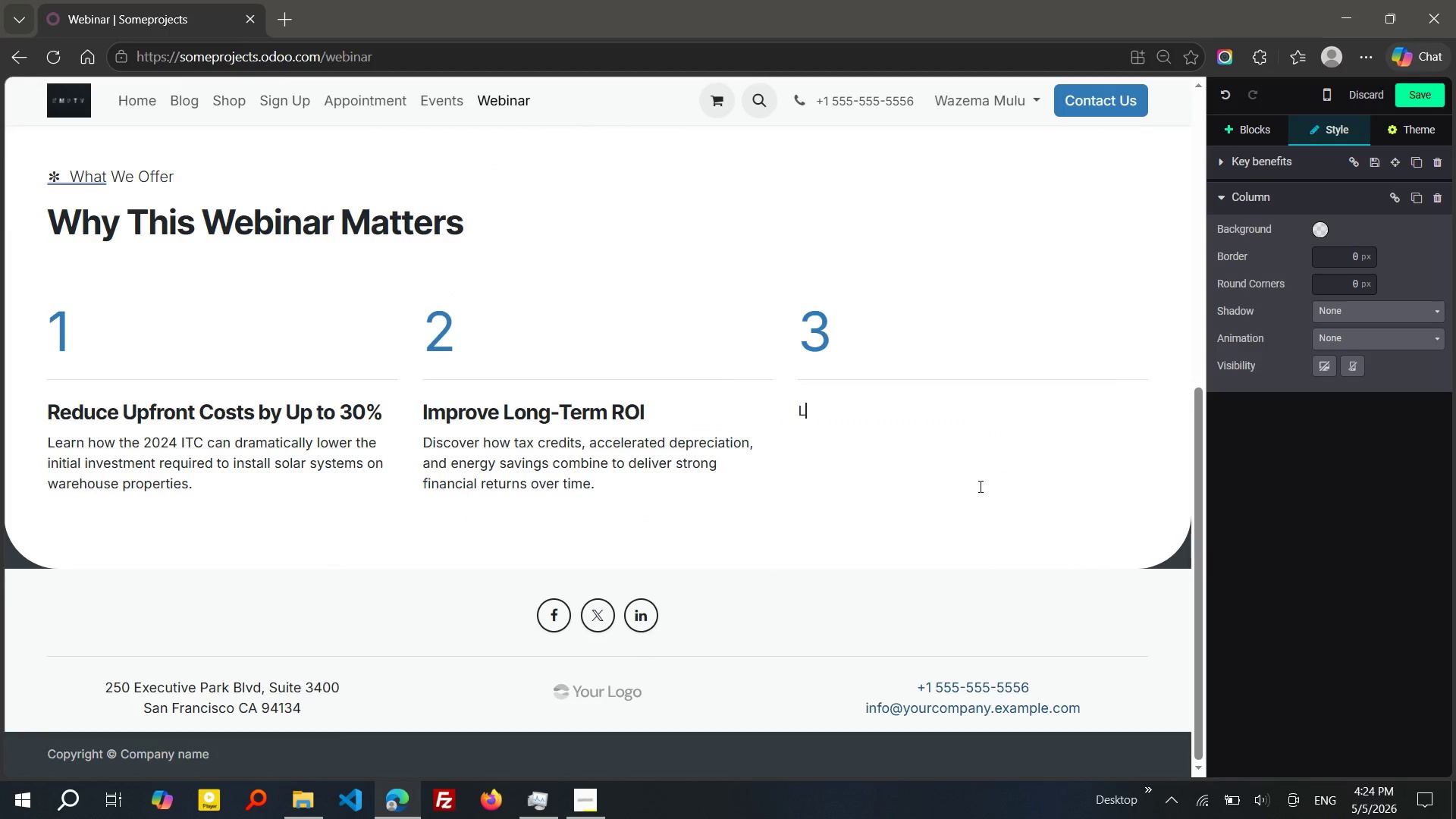 
key(Shift+L)
 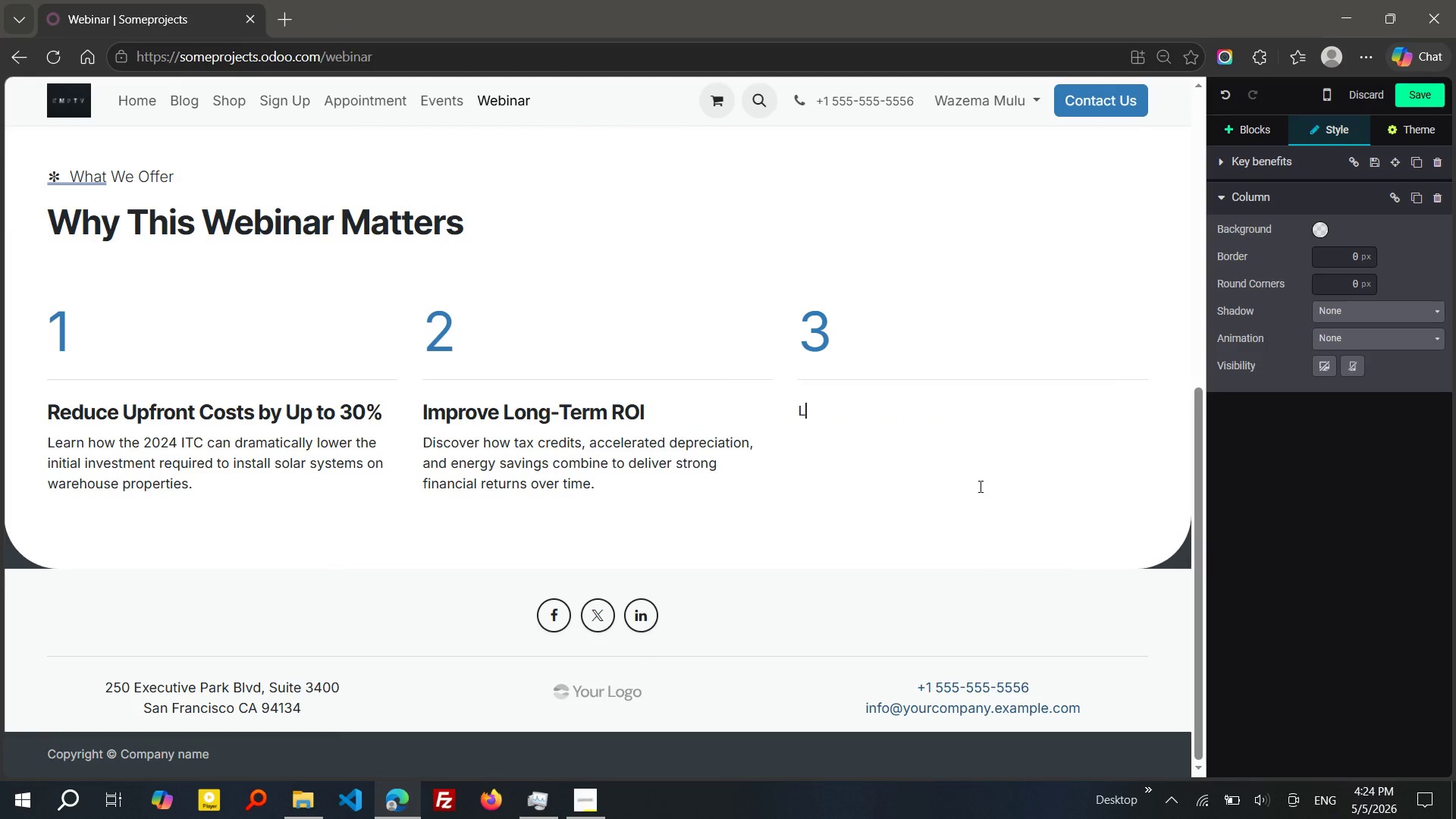 
key(Control+Z)
 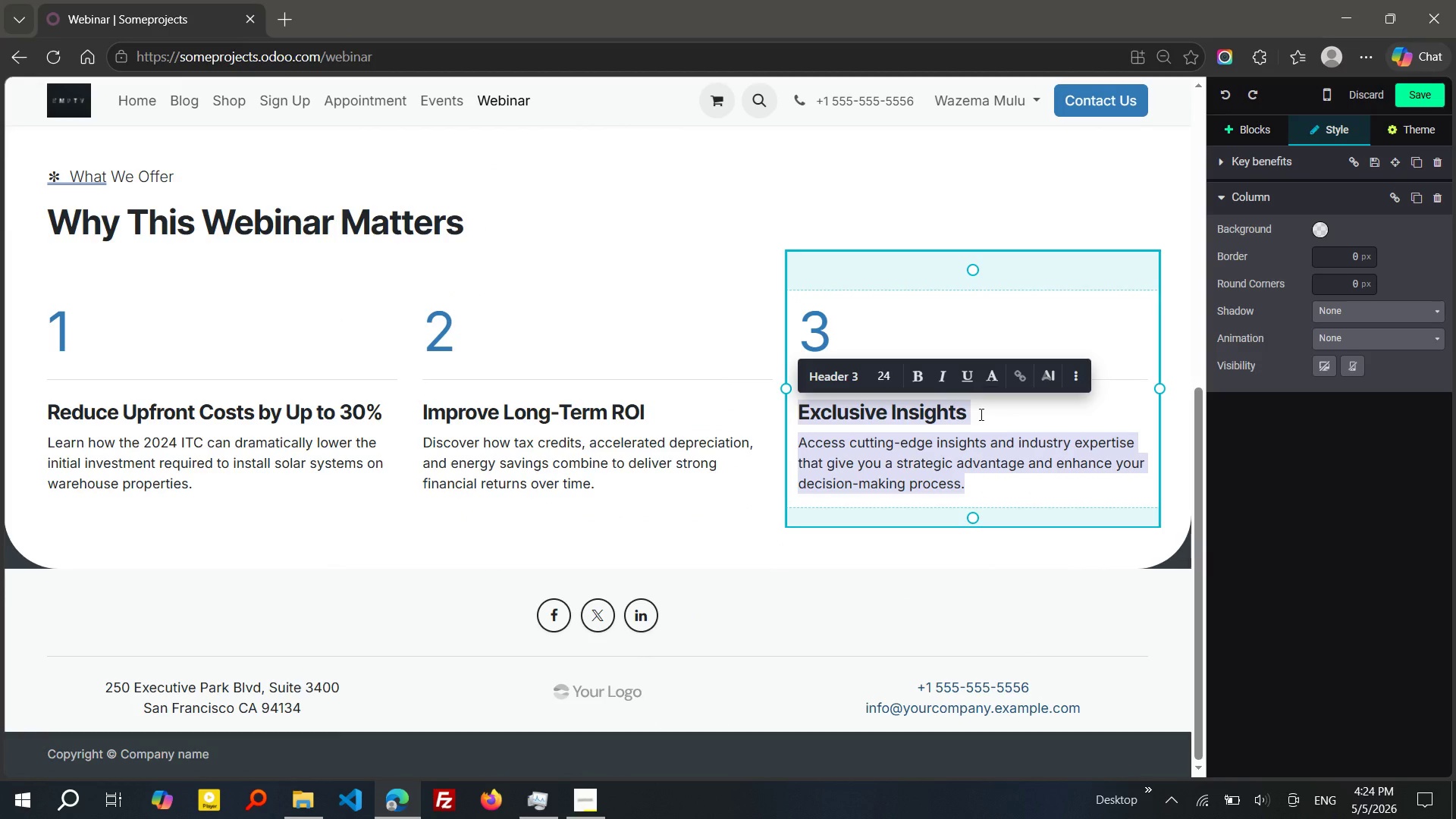 
left_click([977, 414])
 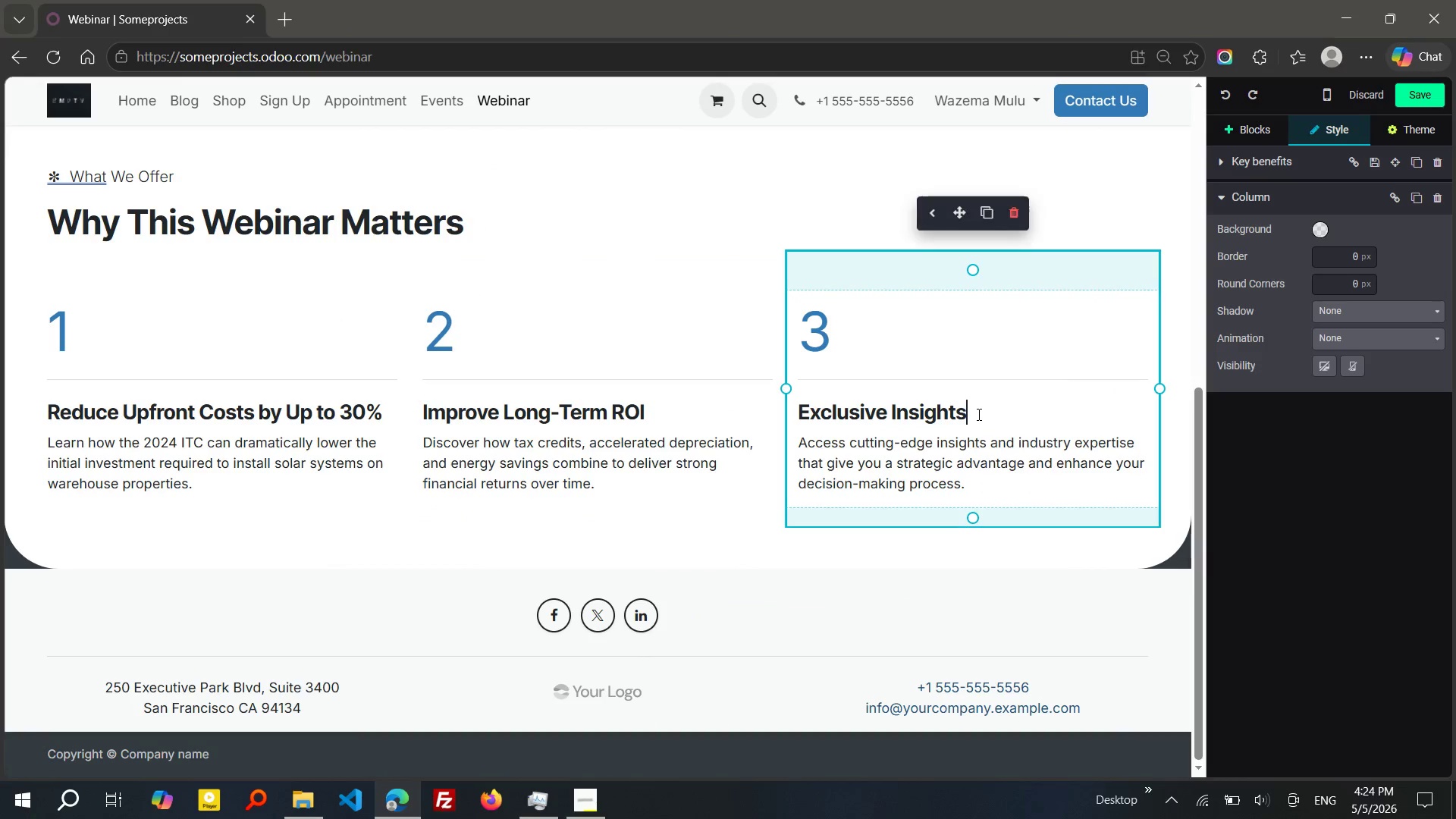 
left_click_drag(start_coordinate=[977, 414], to_coordinate=[805, 413])
 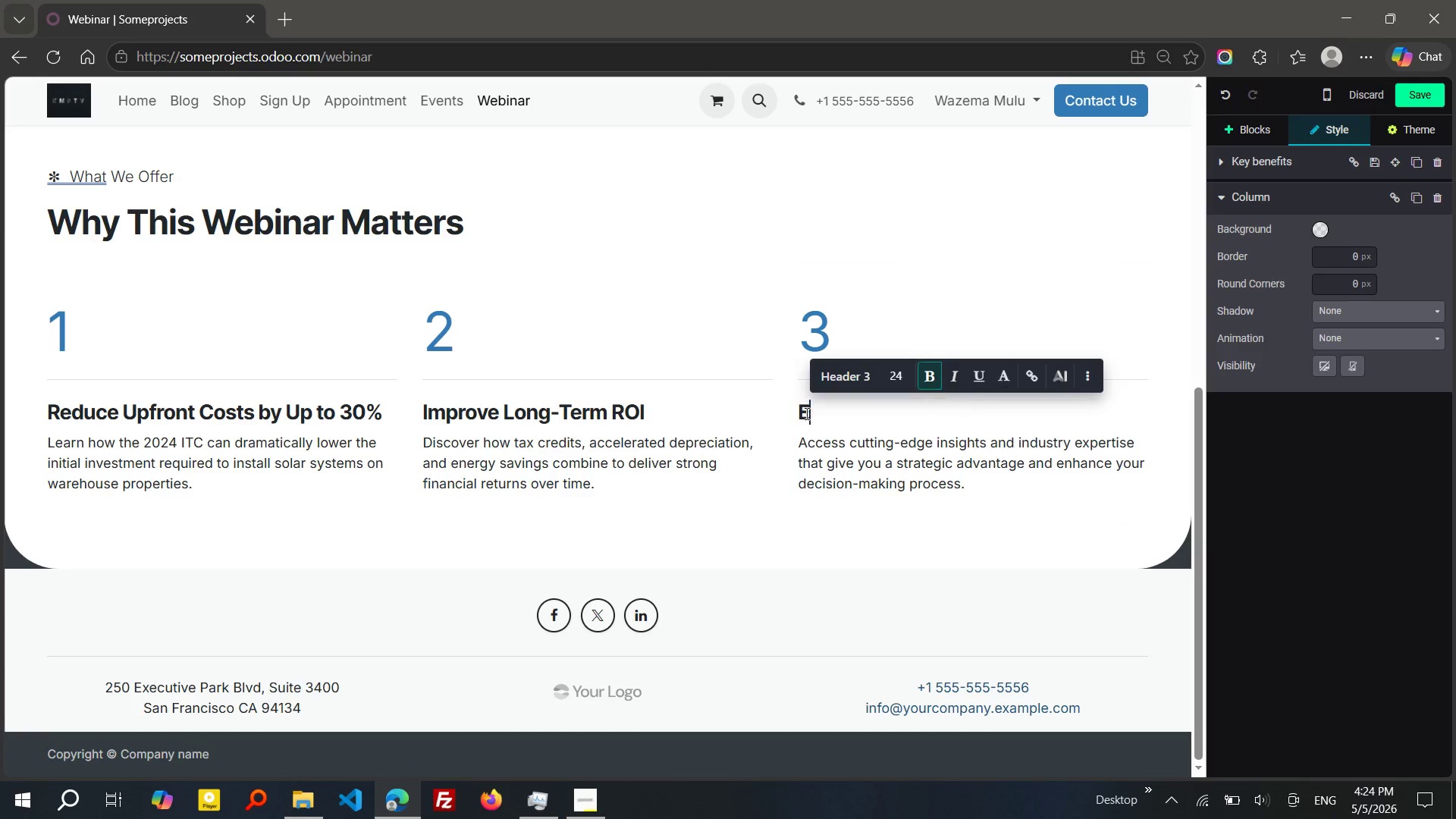 
key(Backspace)
key(Backspace)
type(LOWER Operatig Expenses)
 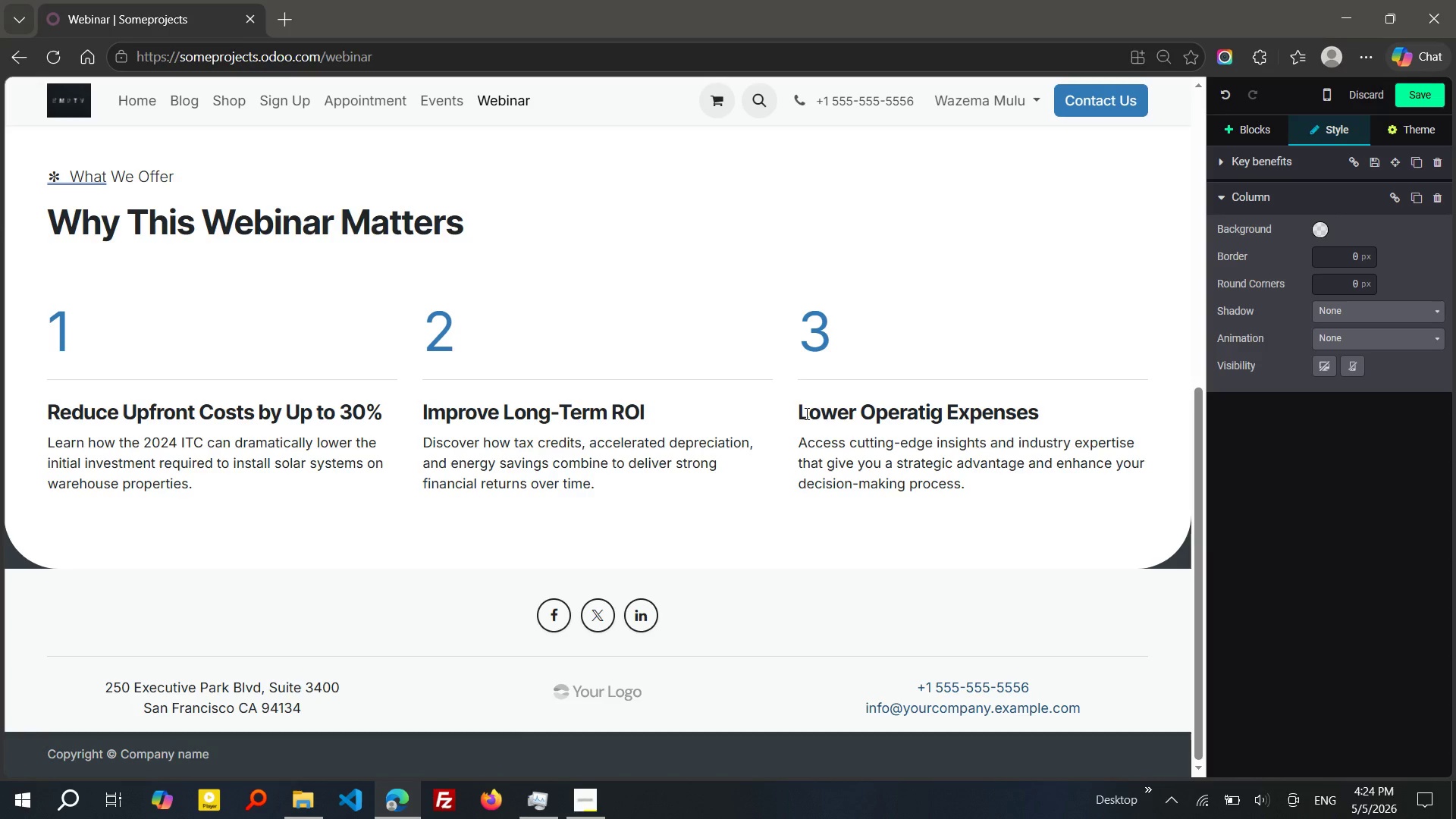 
left_click_drag(start_coordinate=[974, 492], to_coordinate=[800, 446])
 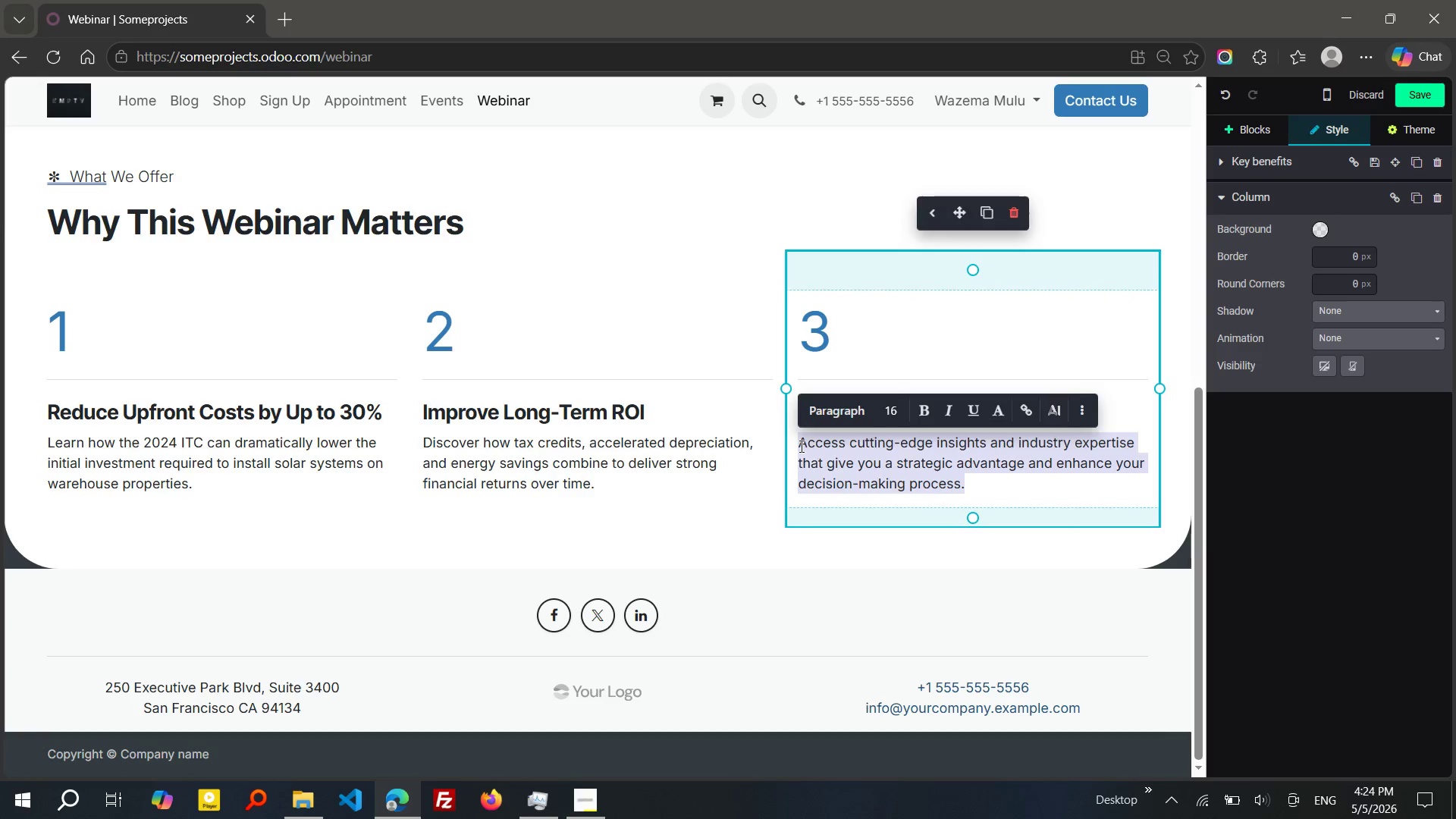 
type(CUT electricity)
 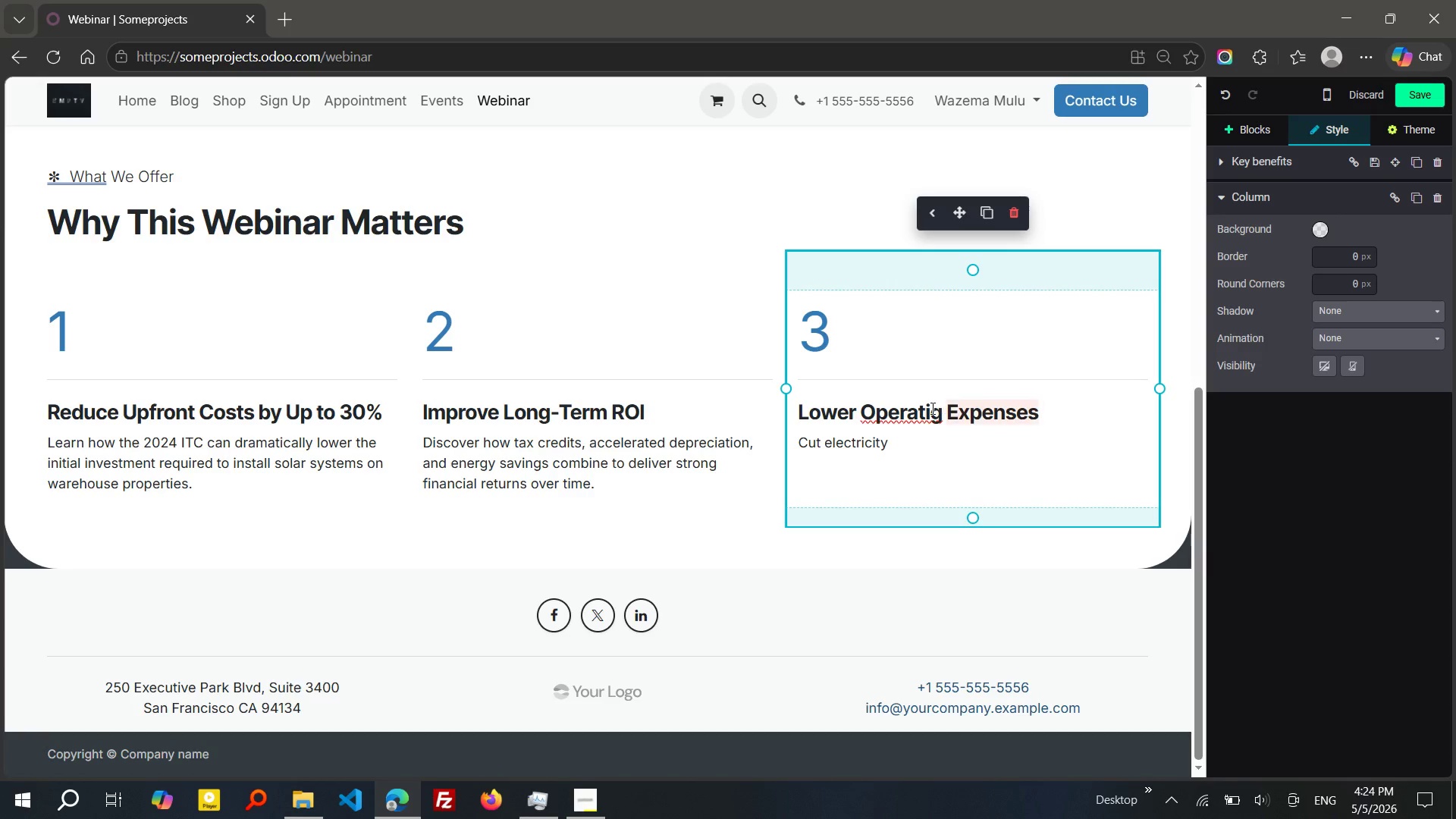 
left_click([930, 408])
 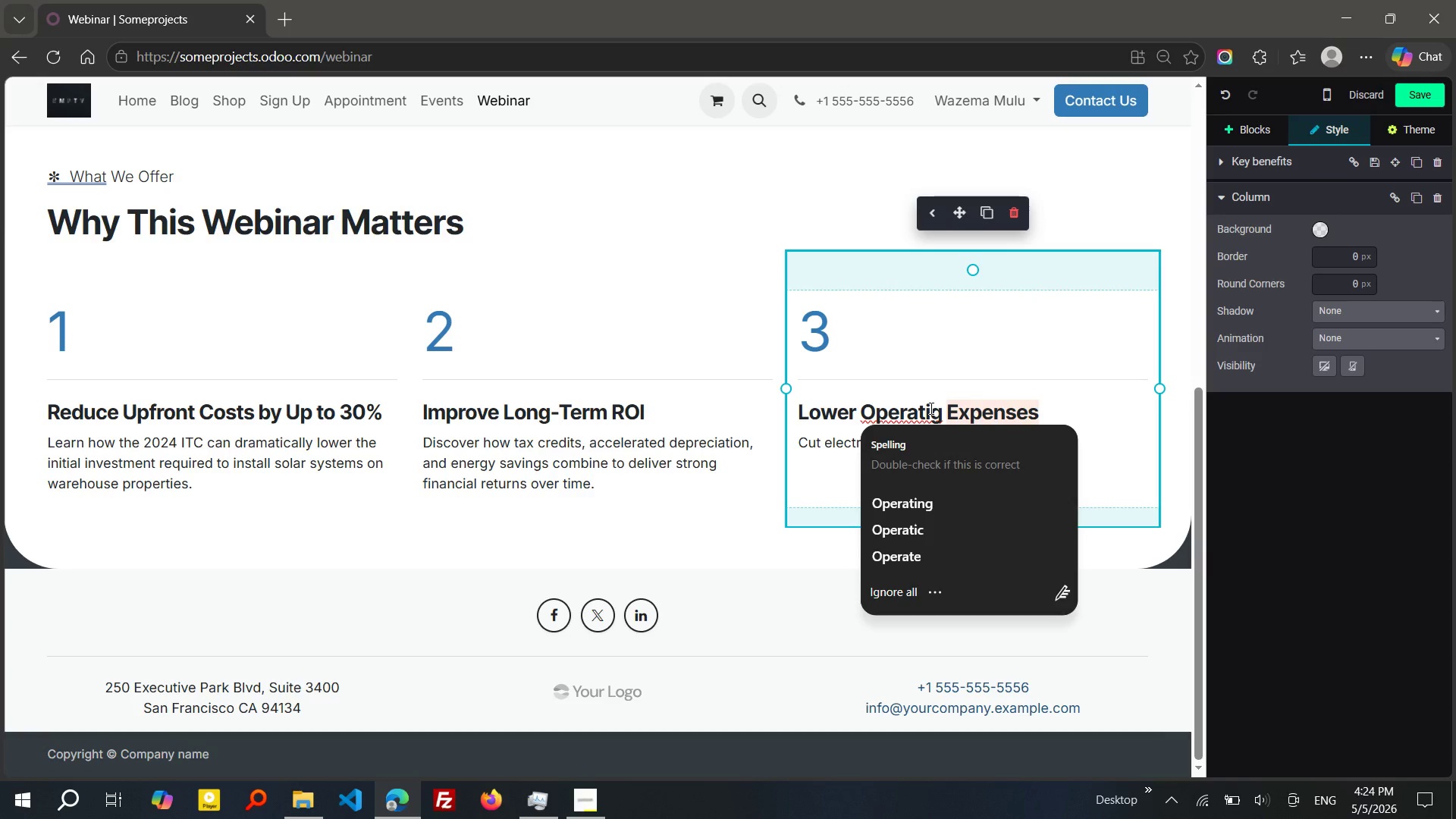 
key(N)
 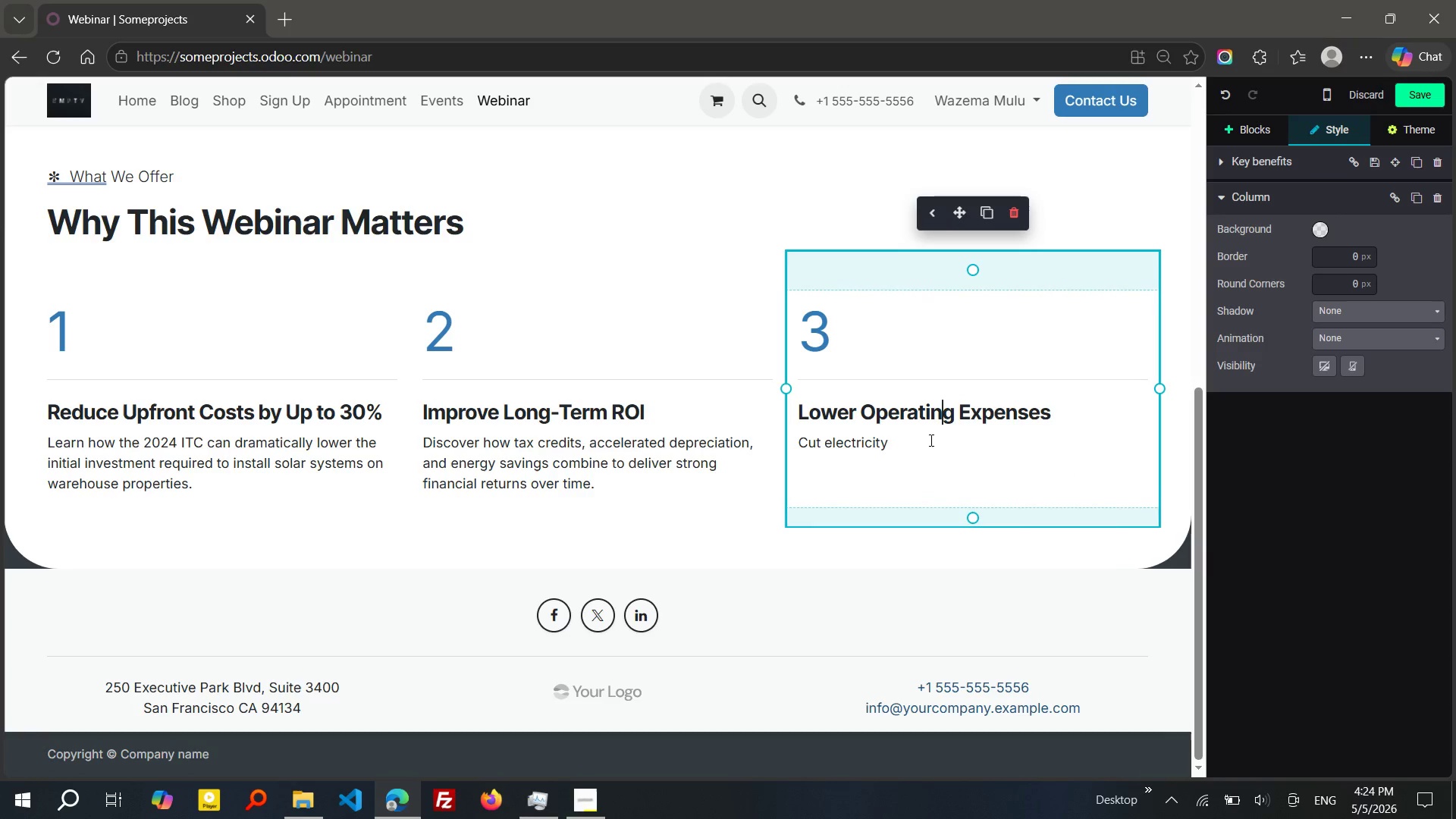 
left_click([930, 440])
 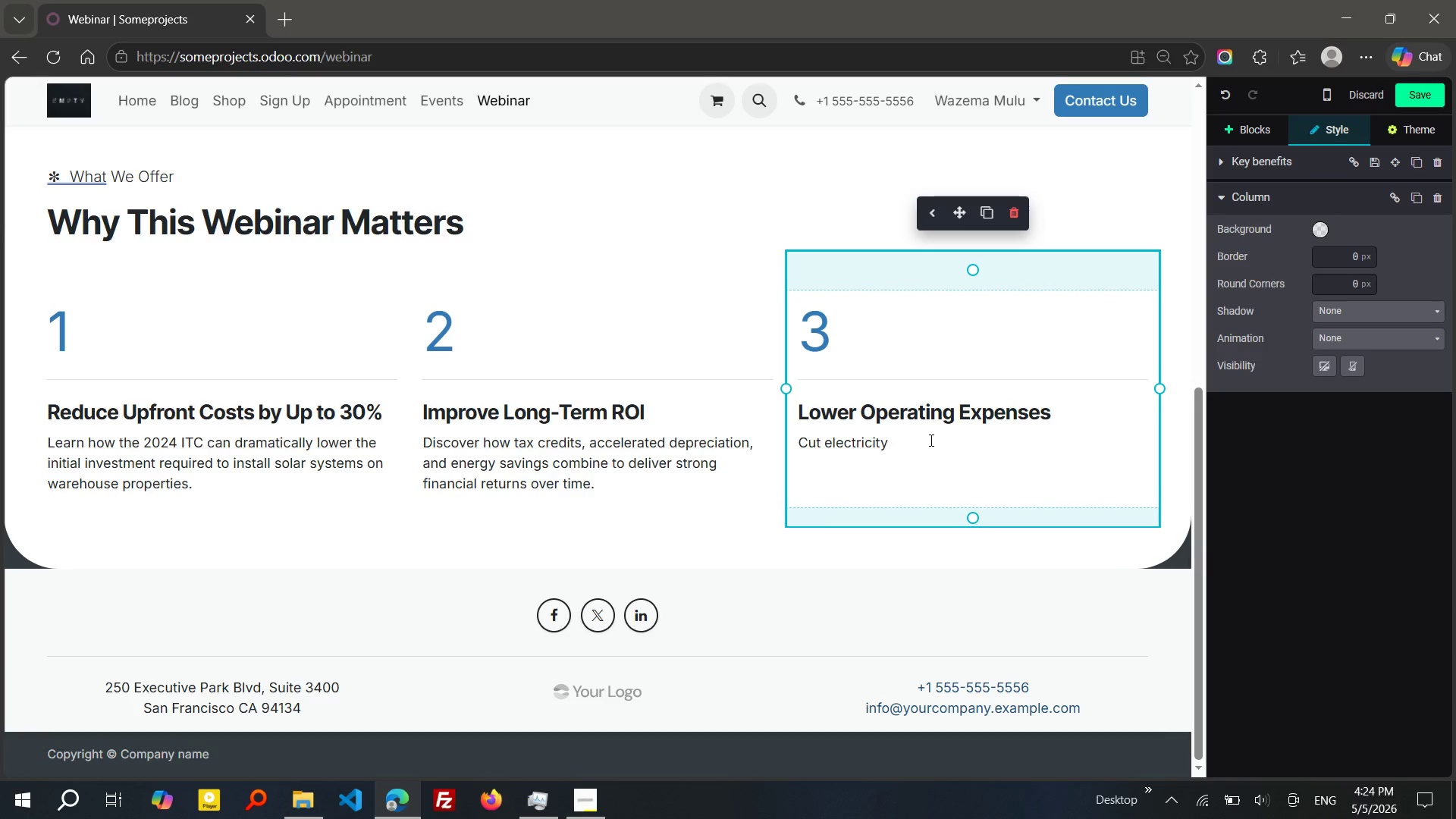 
type(costs and proe)
key(Backspace)
type(tect your warehouse from rising energy proces )
key(Backspace)
key(Backspace)
key(Backspace)
key(Backspace)
key(Backspace)
type(ices with sustainable, cost-d)
key(Backspace)
type(efficient solutions.)
 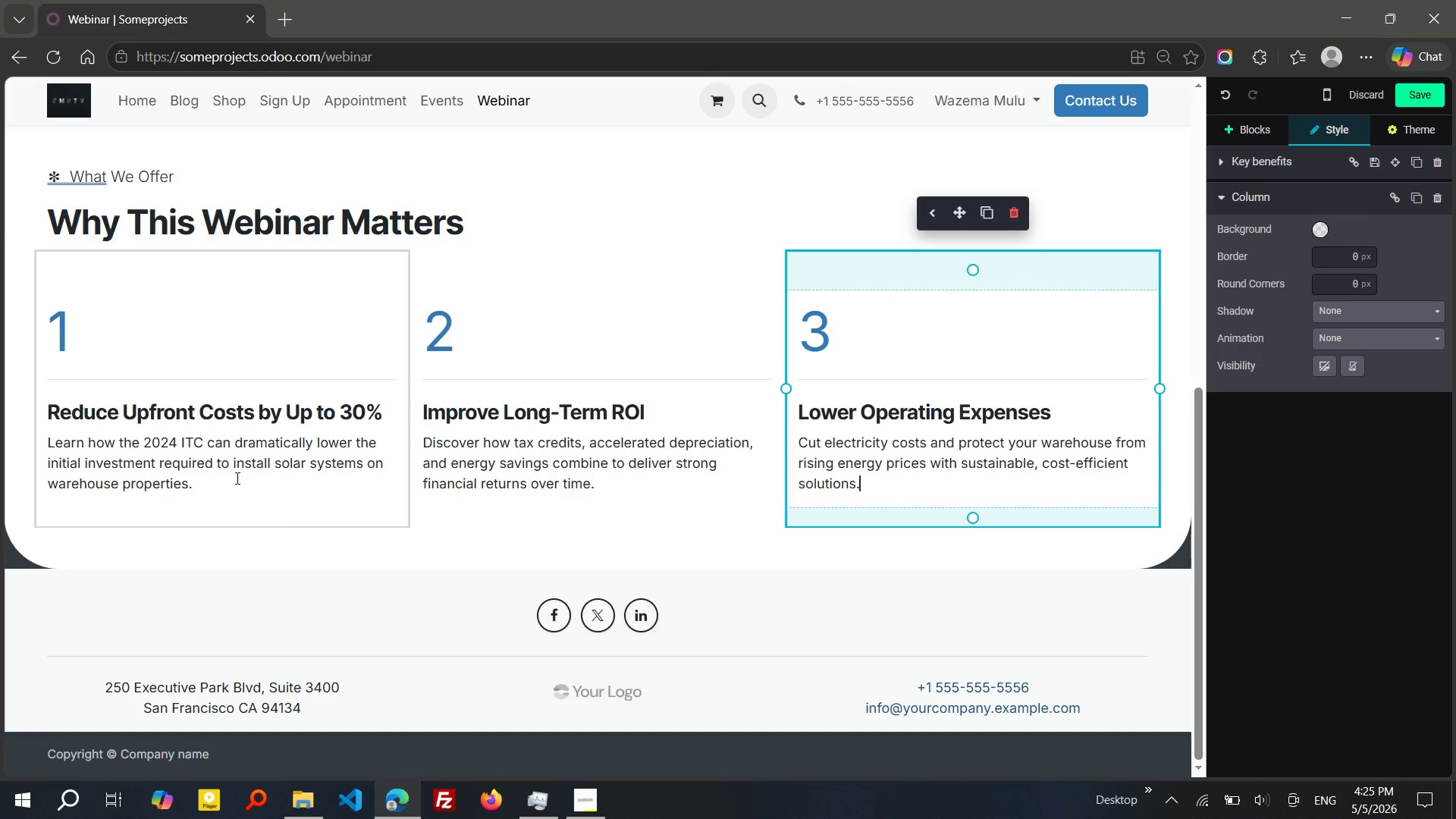 
left_click_drag(start_coordinate=[202, 482], to_coordinate=[49, 436])
 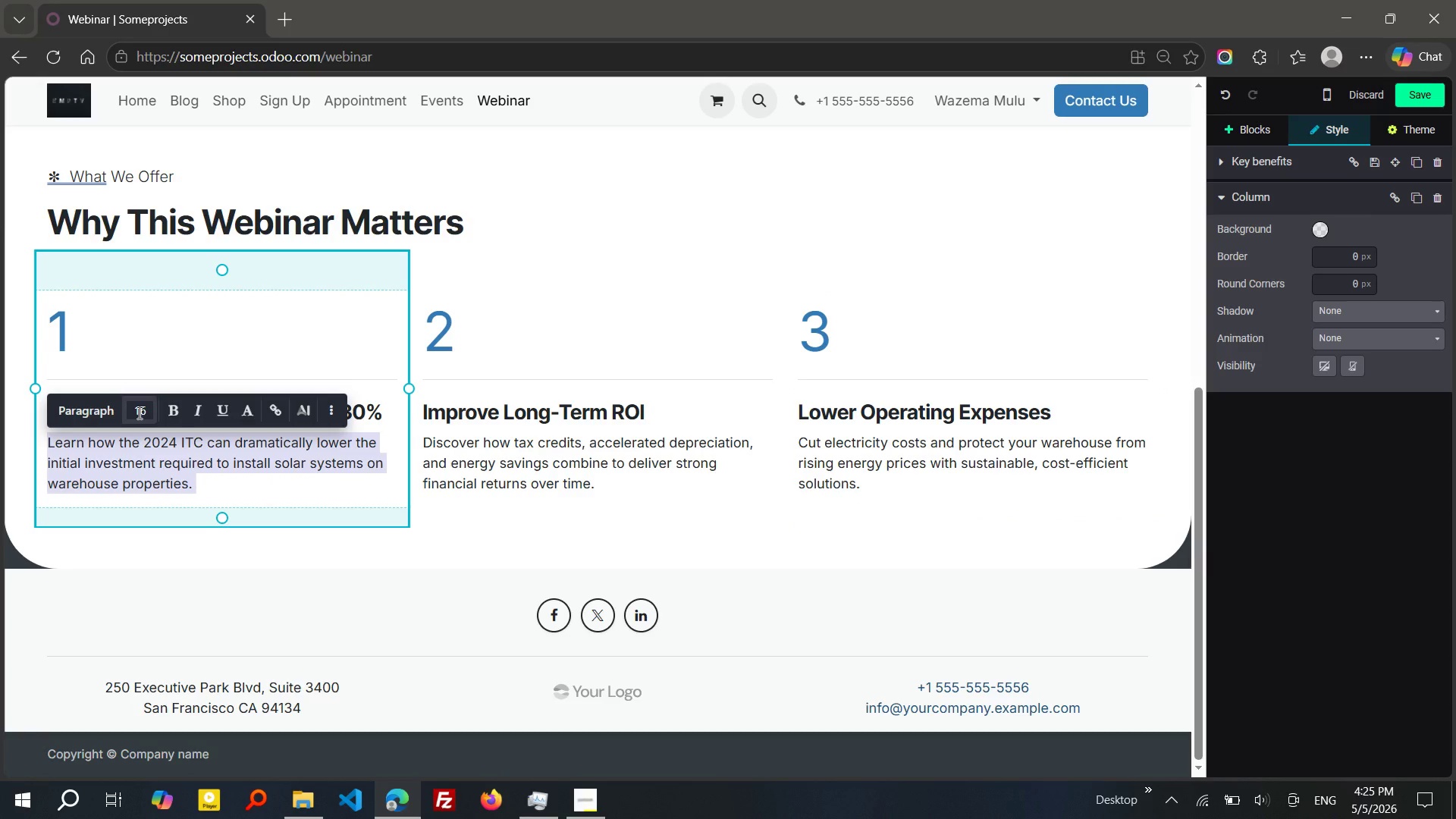 
left_click([138, 413])
 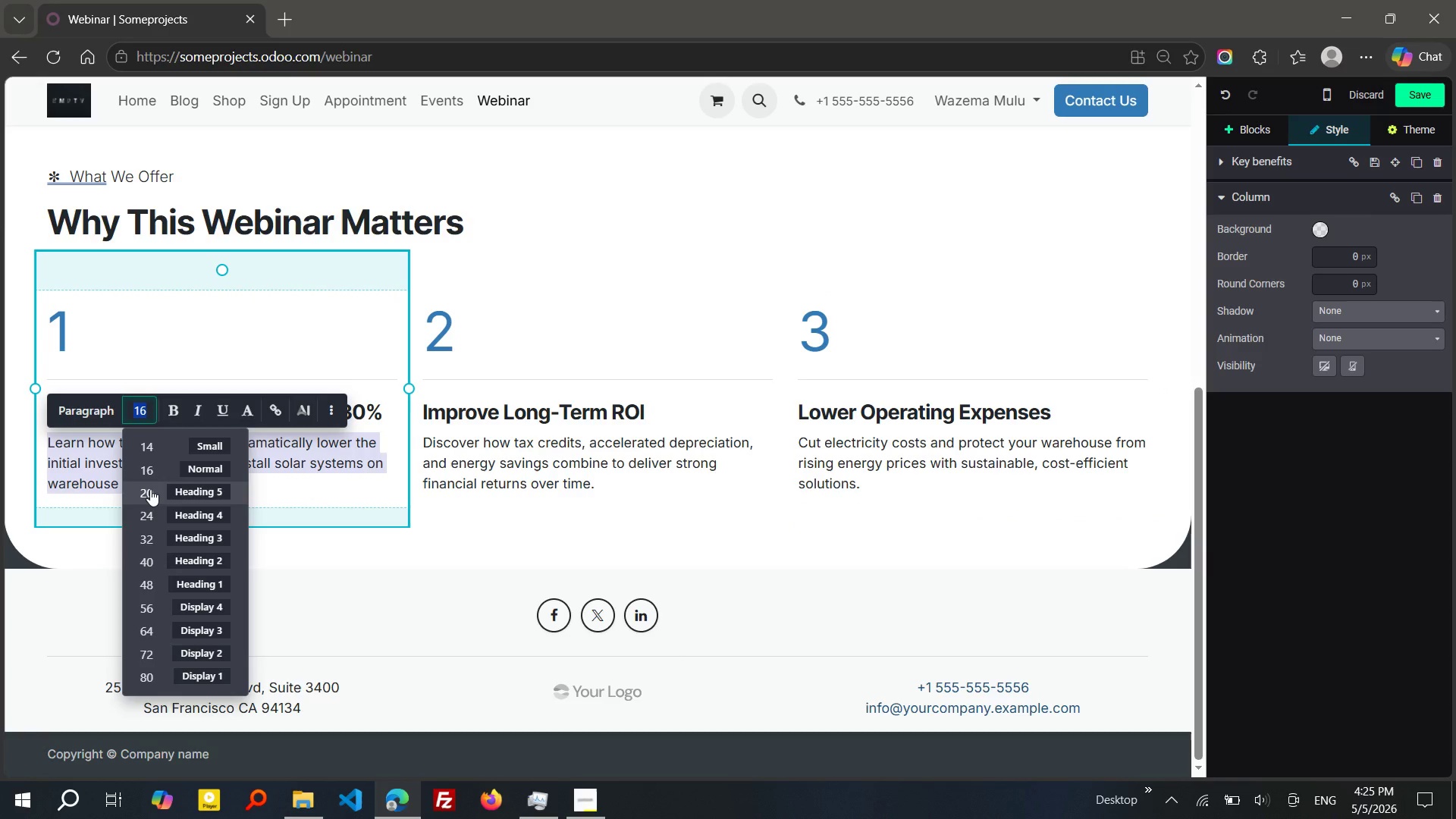 
left_click([150, 489])
 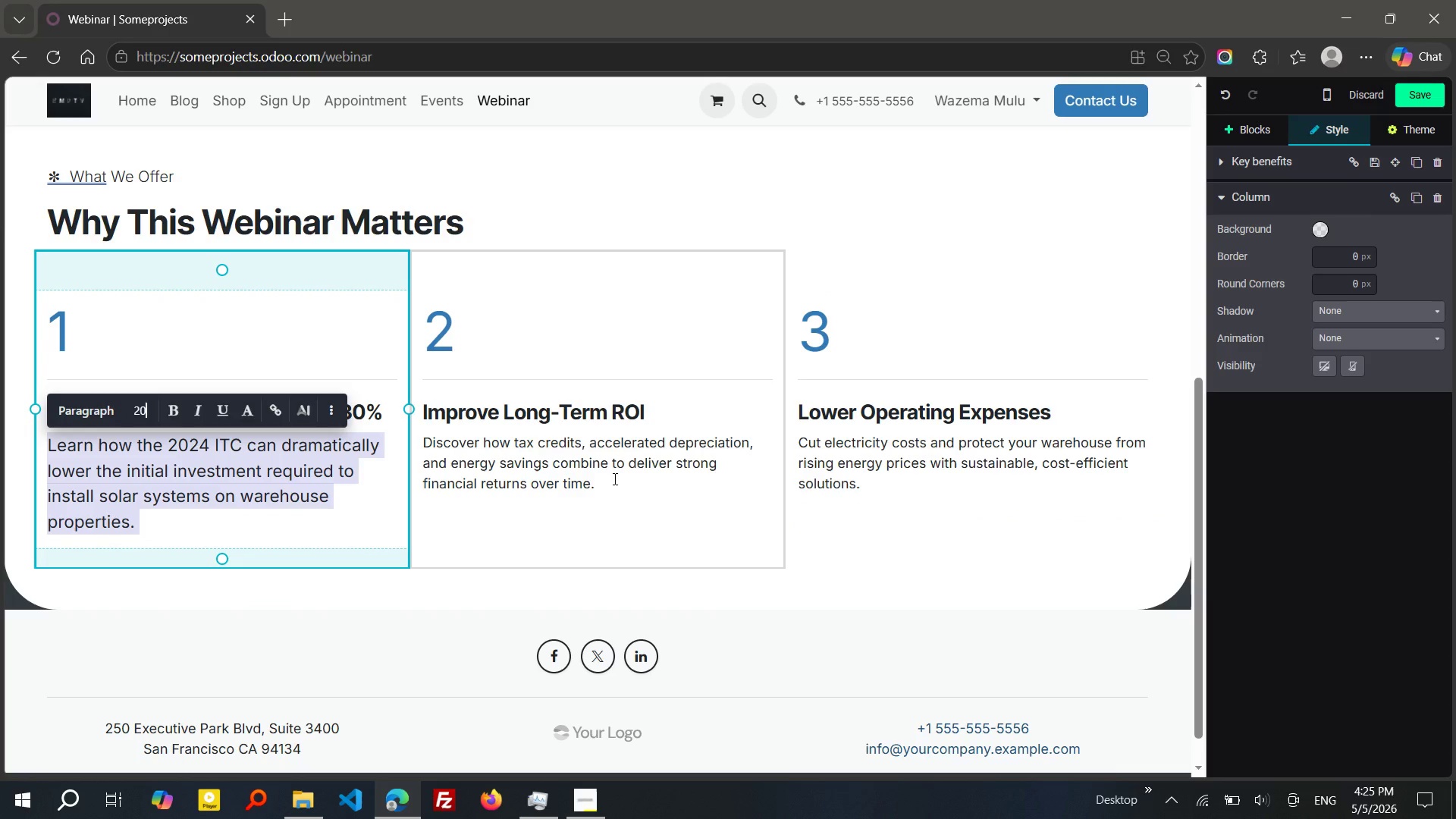 
left_click_drag(start_coordinate=[613, 482], to_coordinate=[422, 441])
 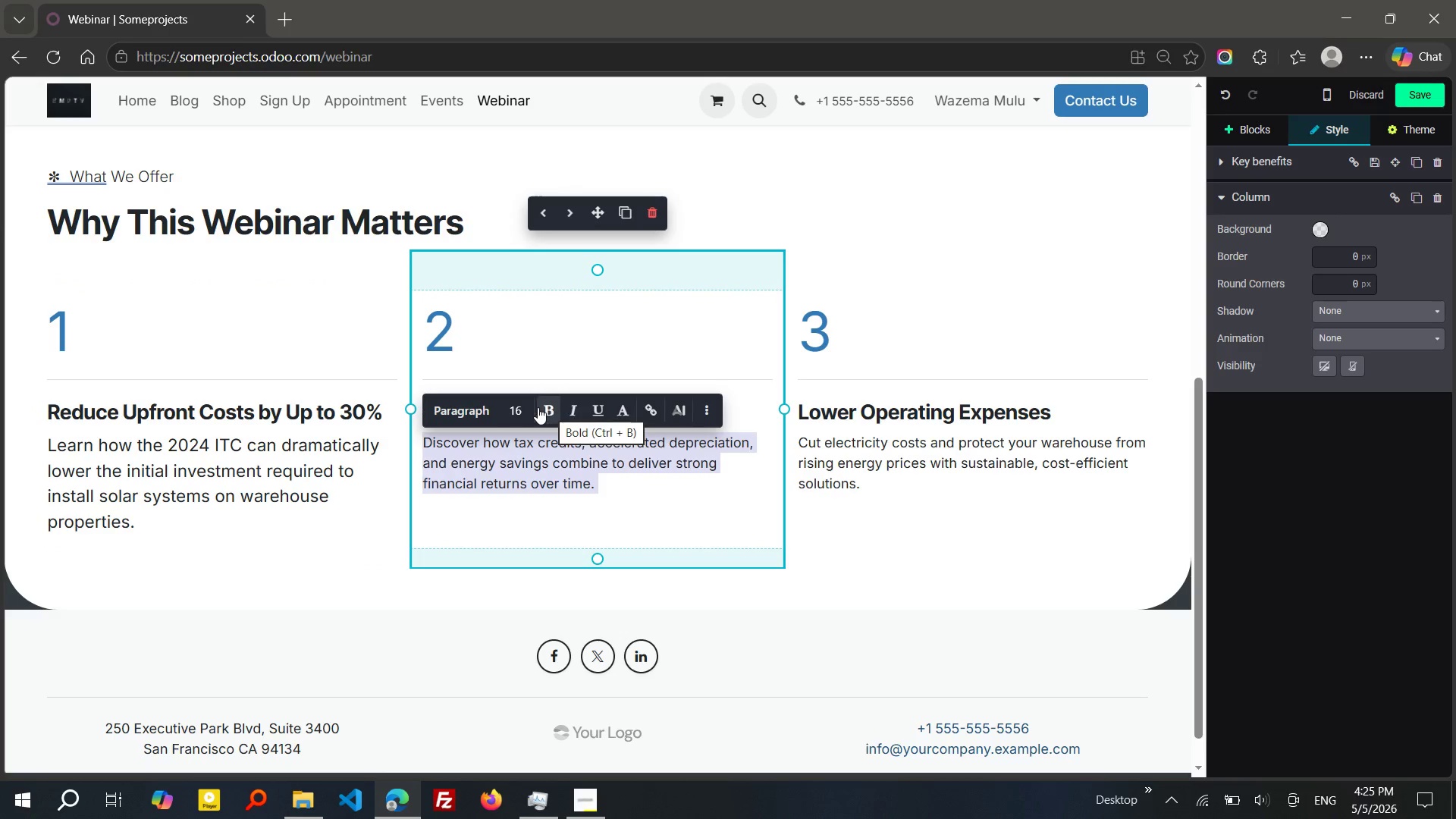 
left_click([524, 407])
 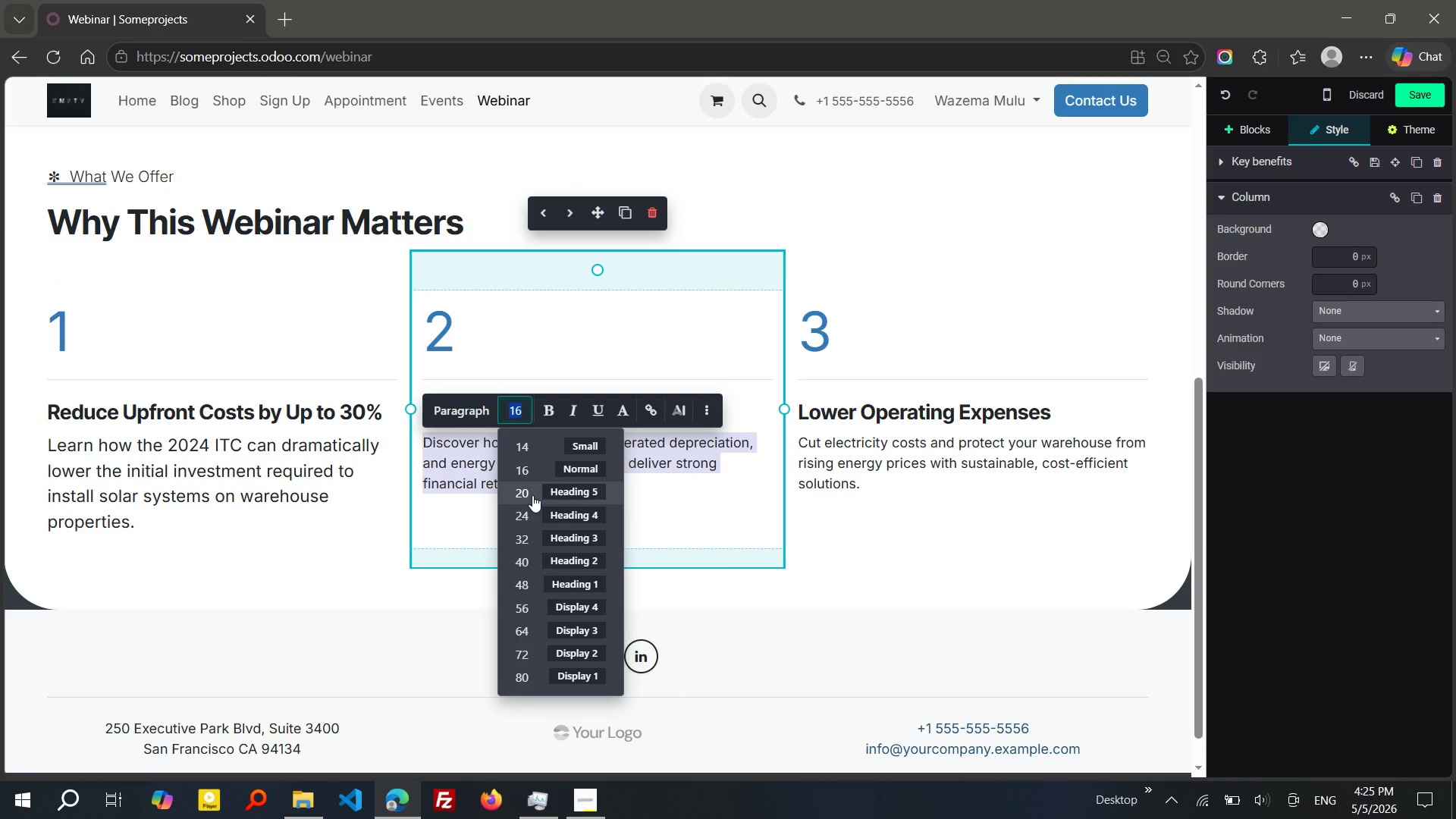 
left_click([532, 495])
 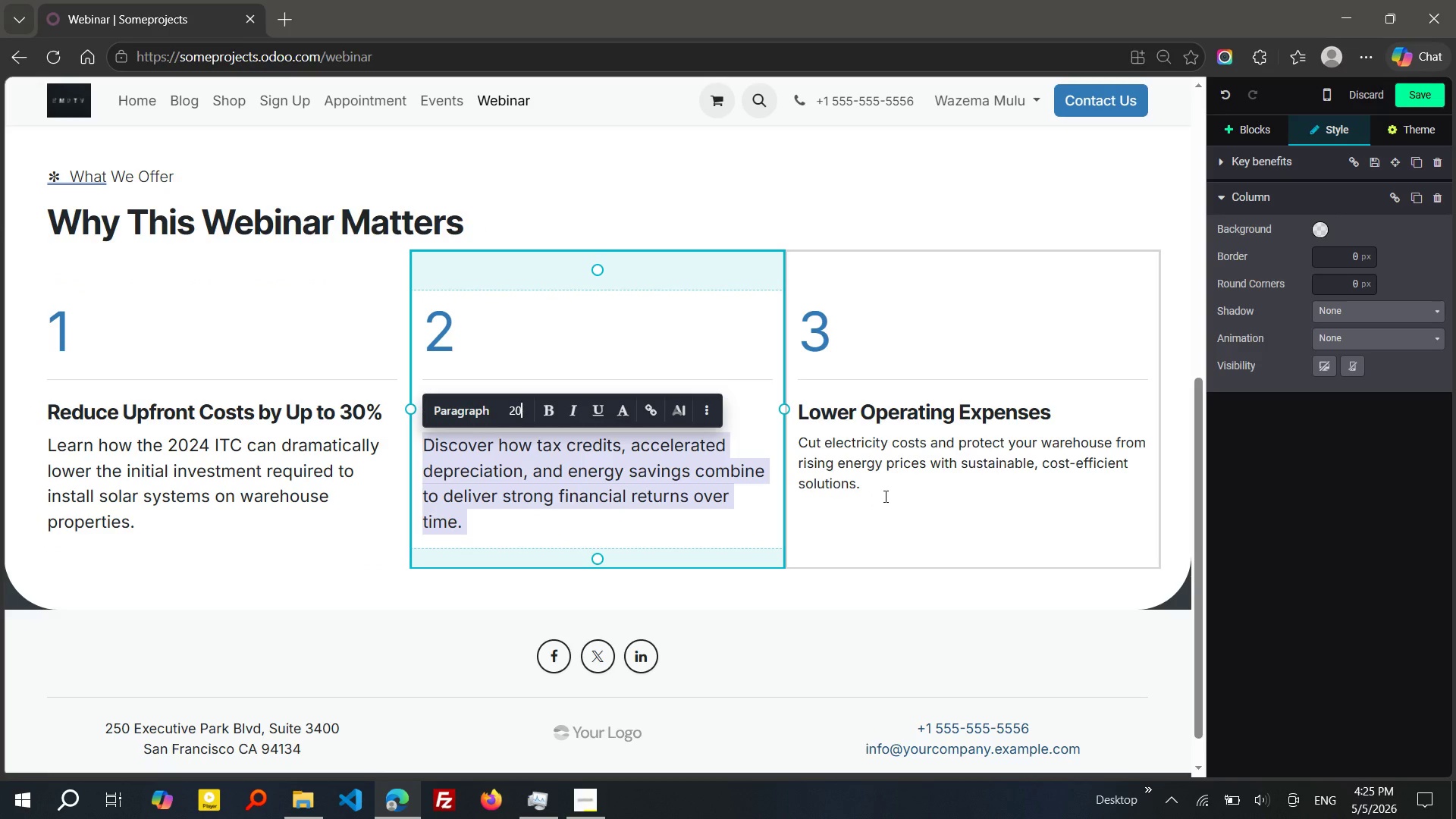 
left_click_drag(start_coordinate=[884, 496], to_coordinate=[792, 448])
 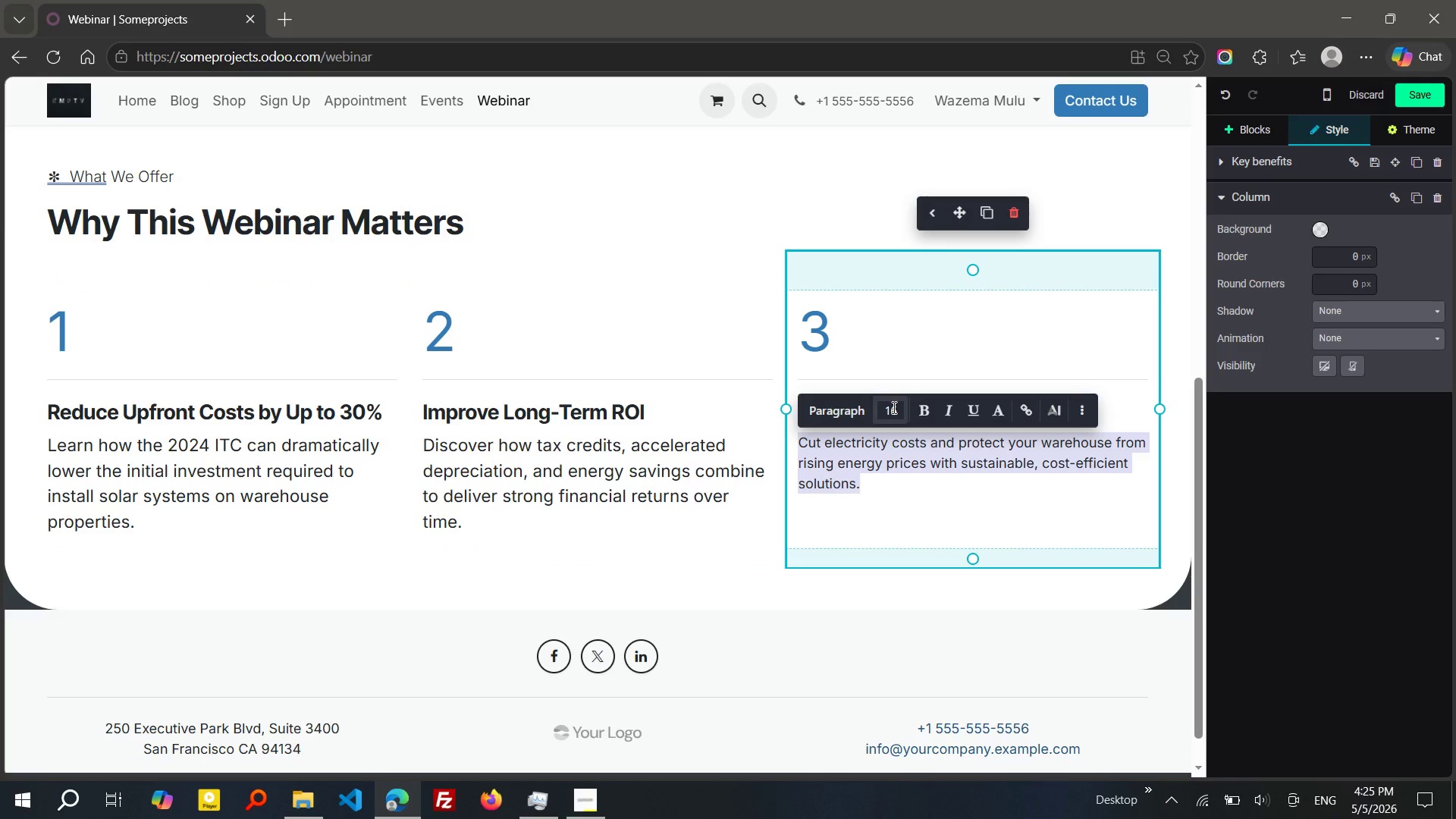 
left_click([893, 407])
 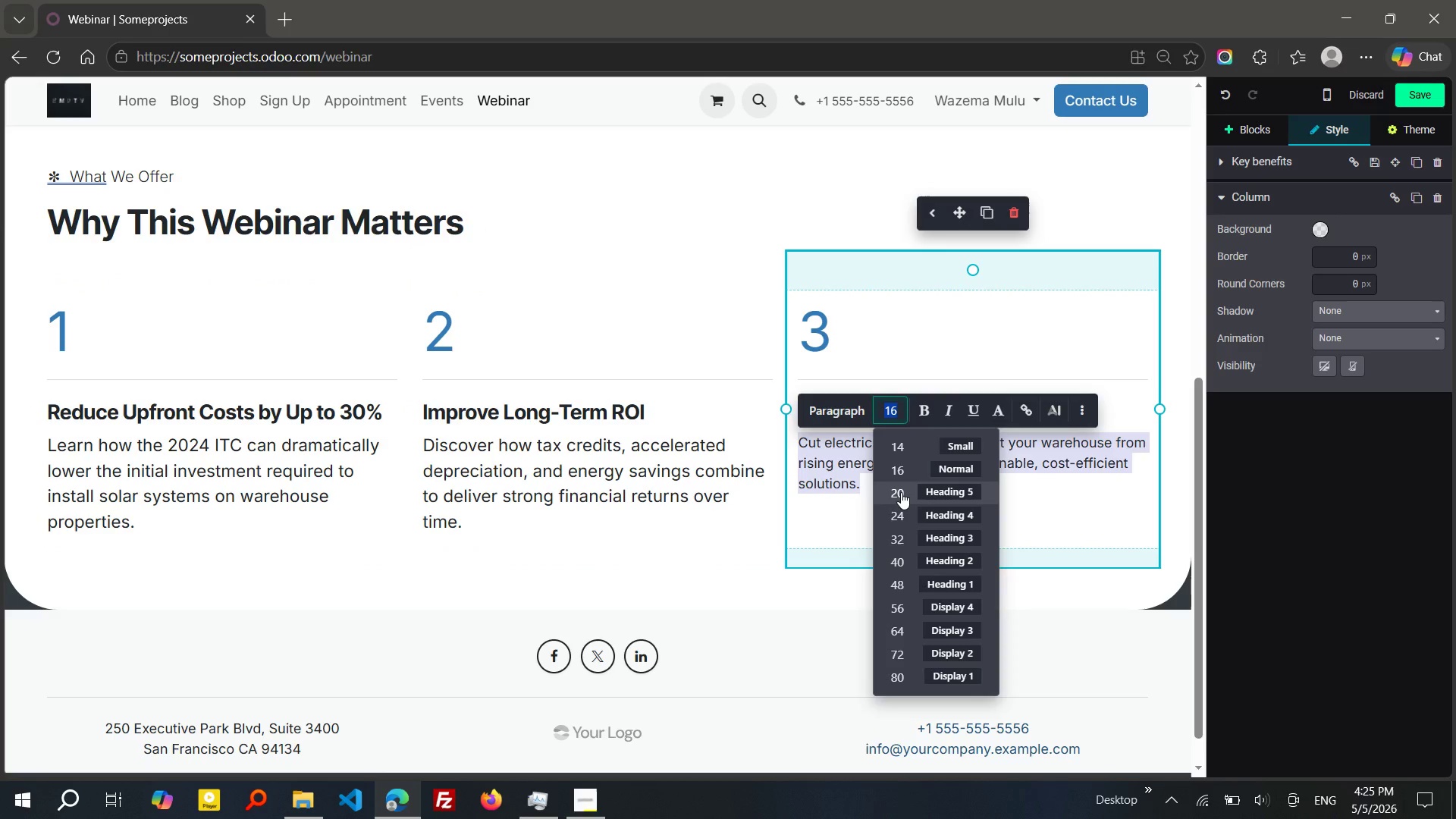 
left_click([901, 493])
 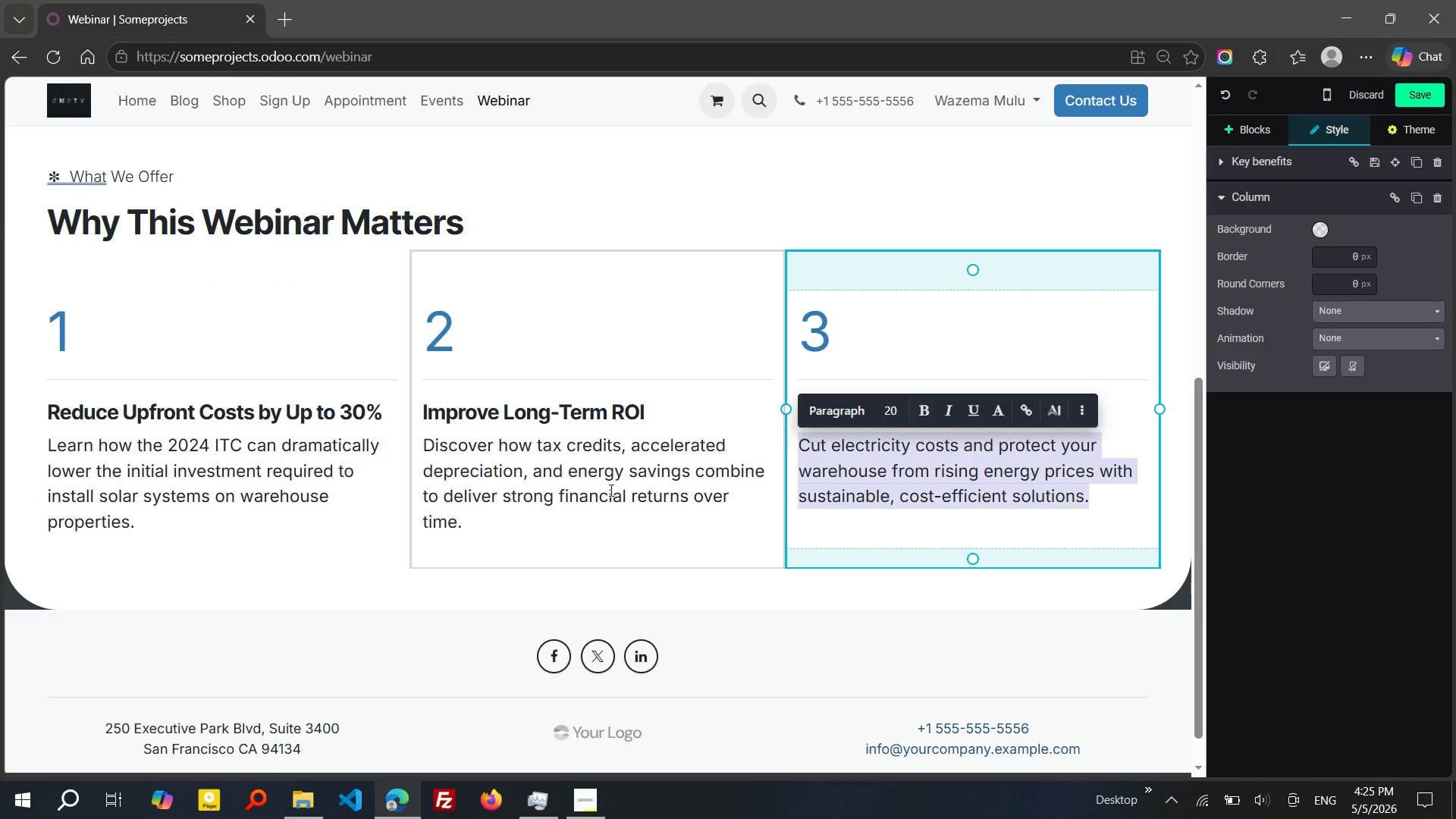 
left_click([610, 490])
 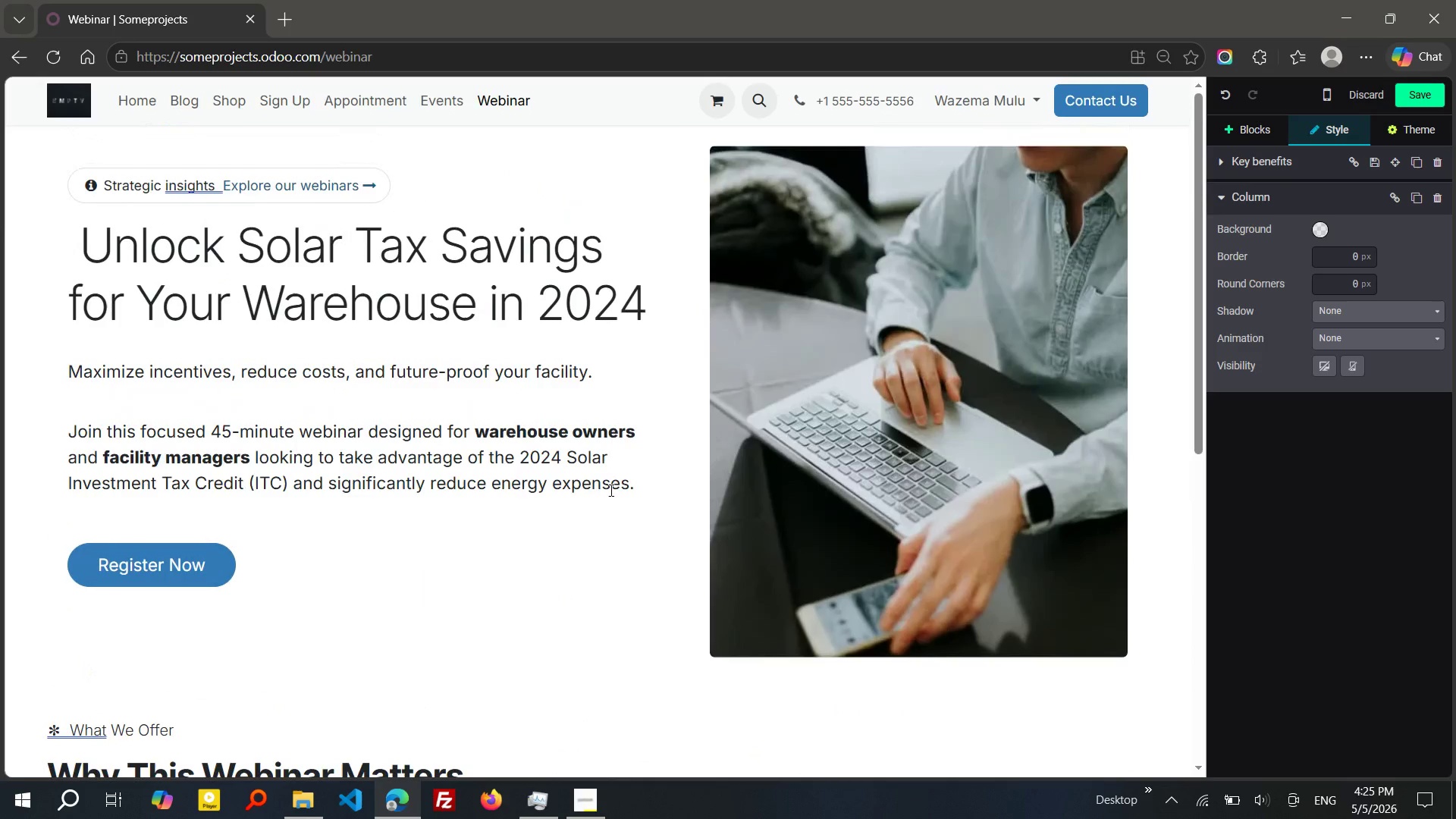 
wait(13.28)
 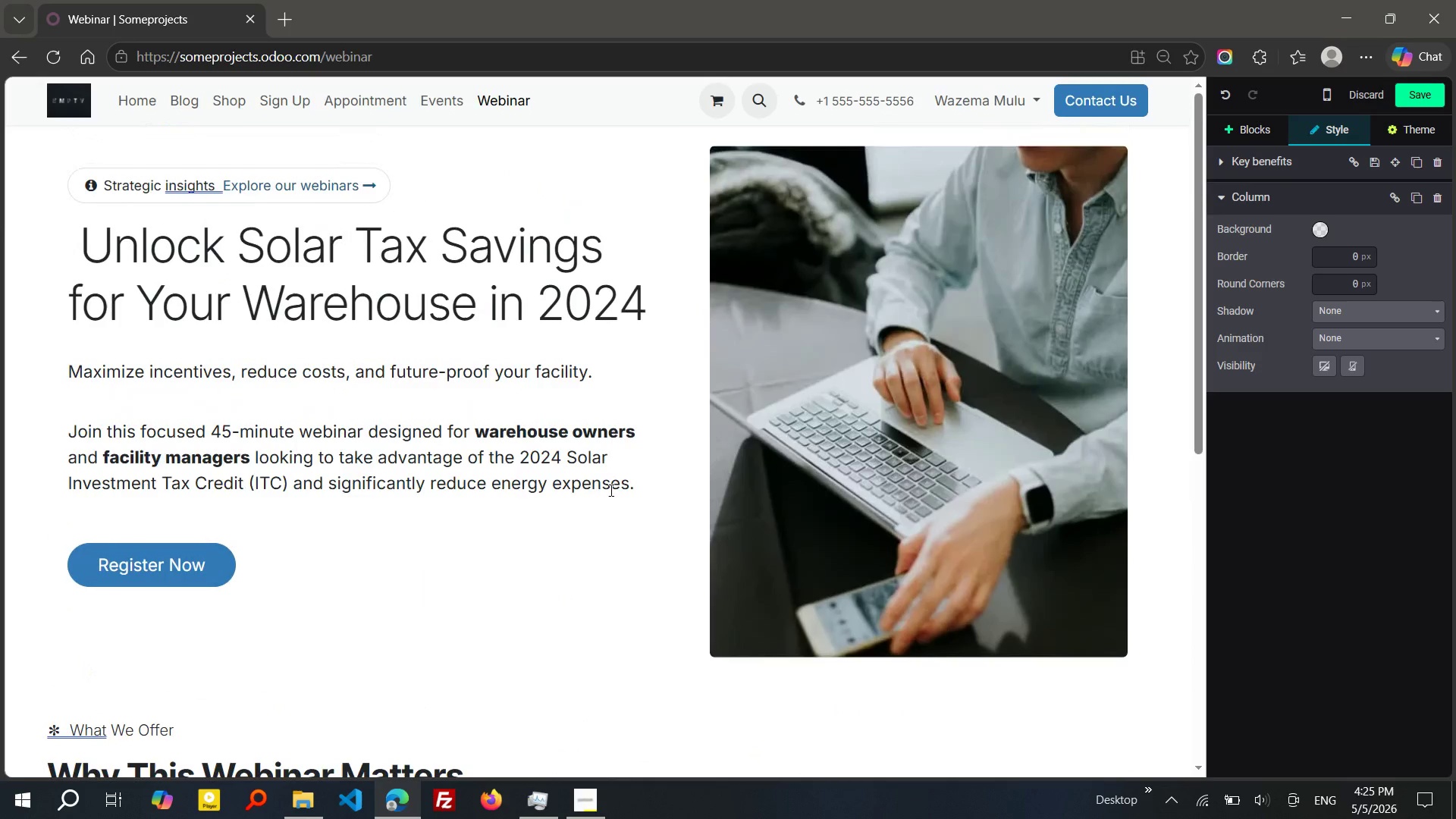 
left_click_drag(start_coordinate=[706, 378], to_coordinate=[717, 377])
 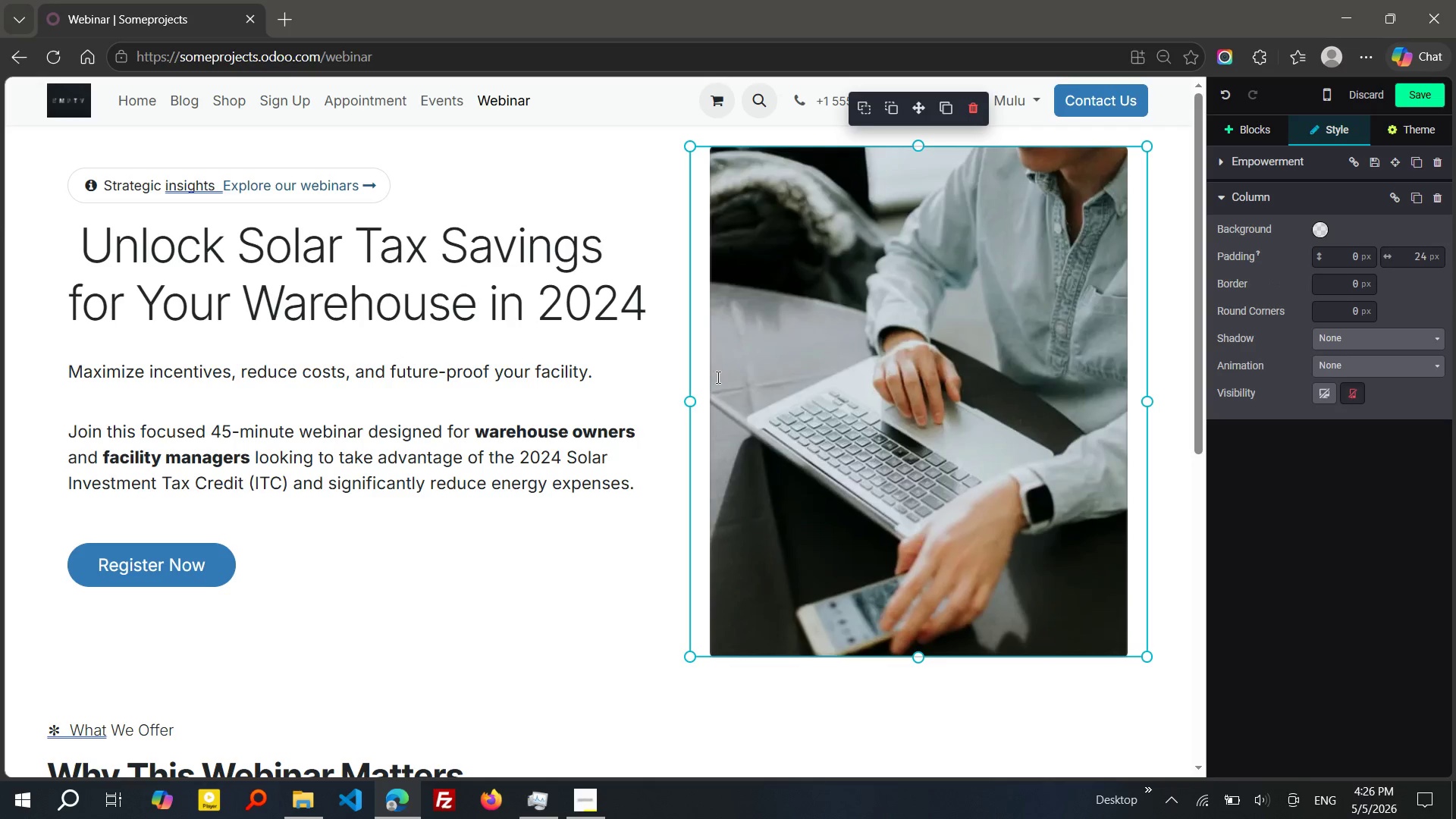 
double_click([717, 377])
 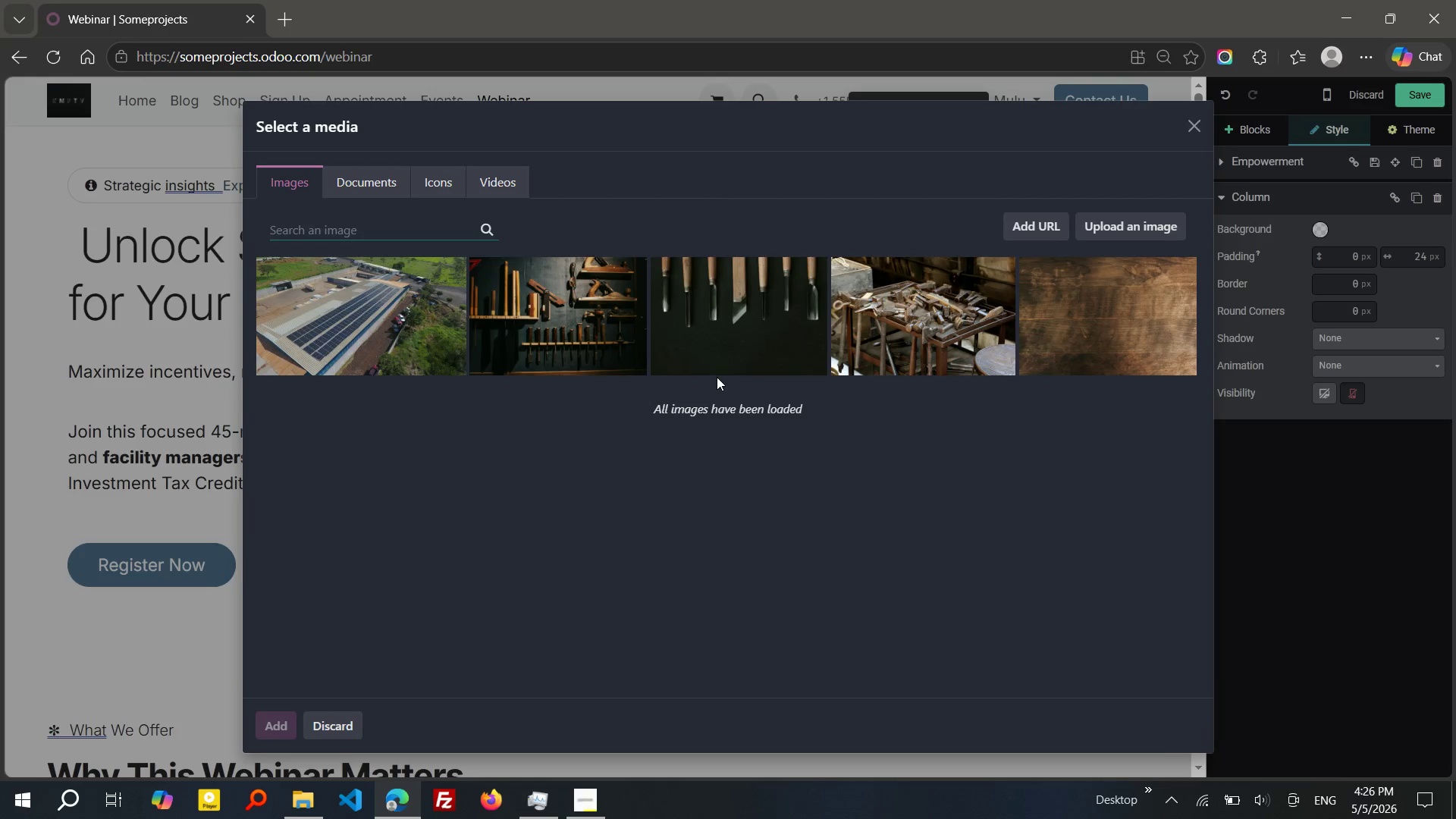 
wait(5.77)
 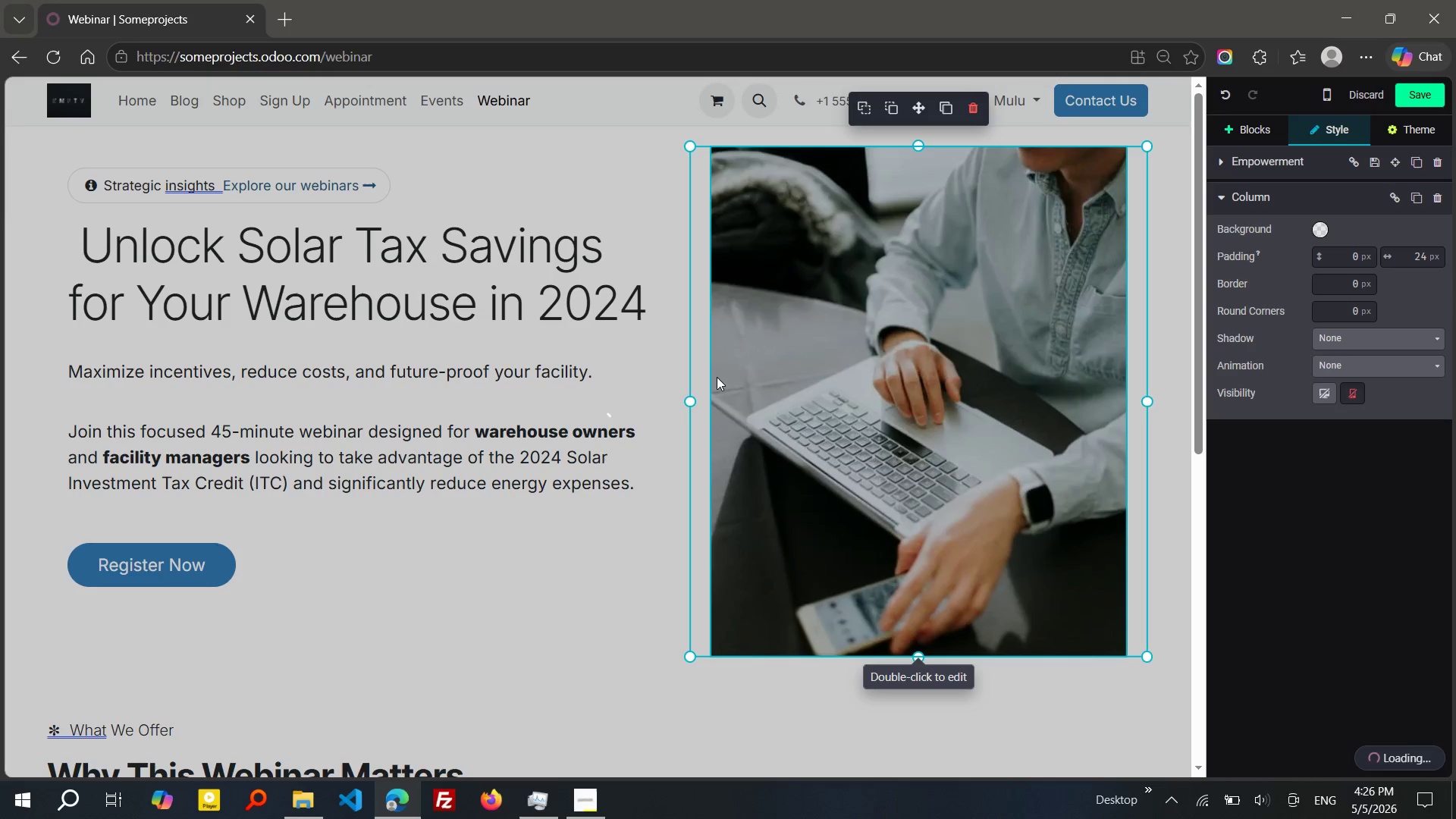 
type(solar panel on warehouse)
 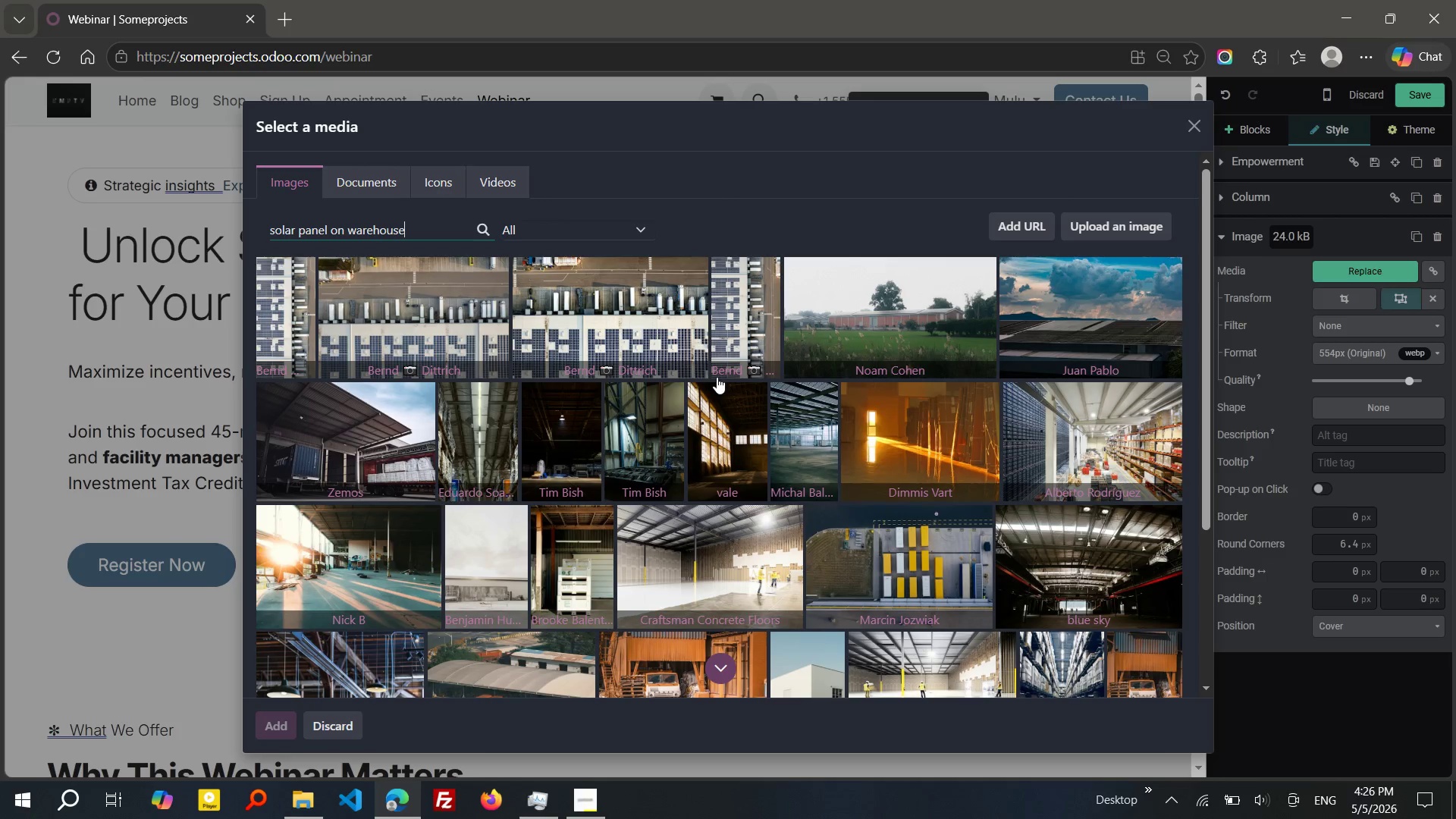 
wait(31.64)
 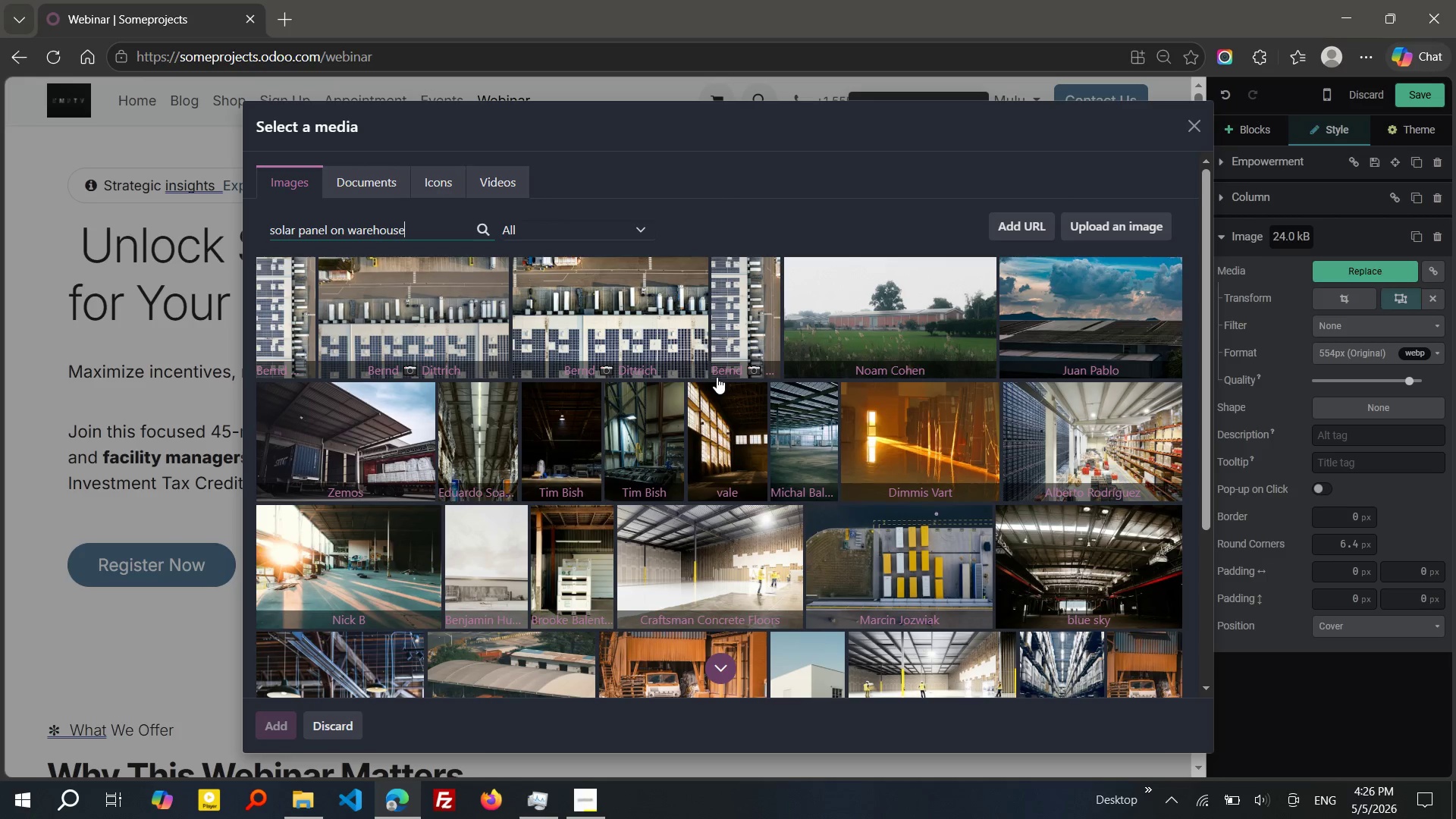 
type( rro)
key(Backspace)
key(Backspace)
type(ooftop)
 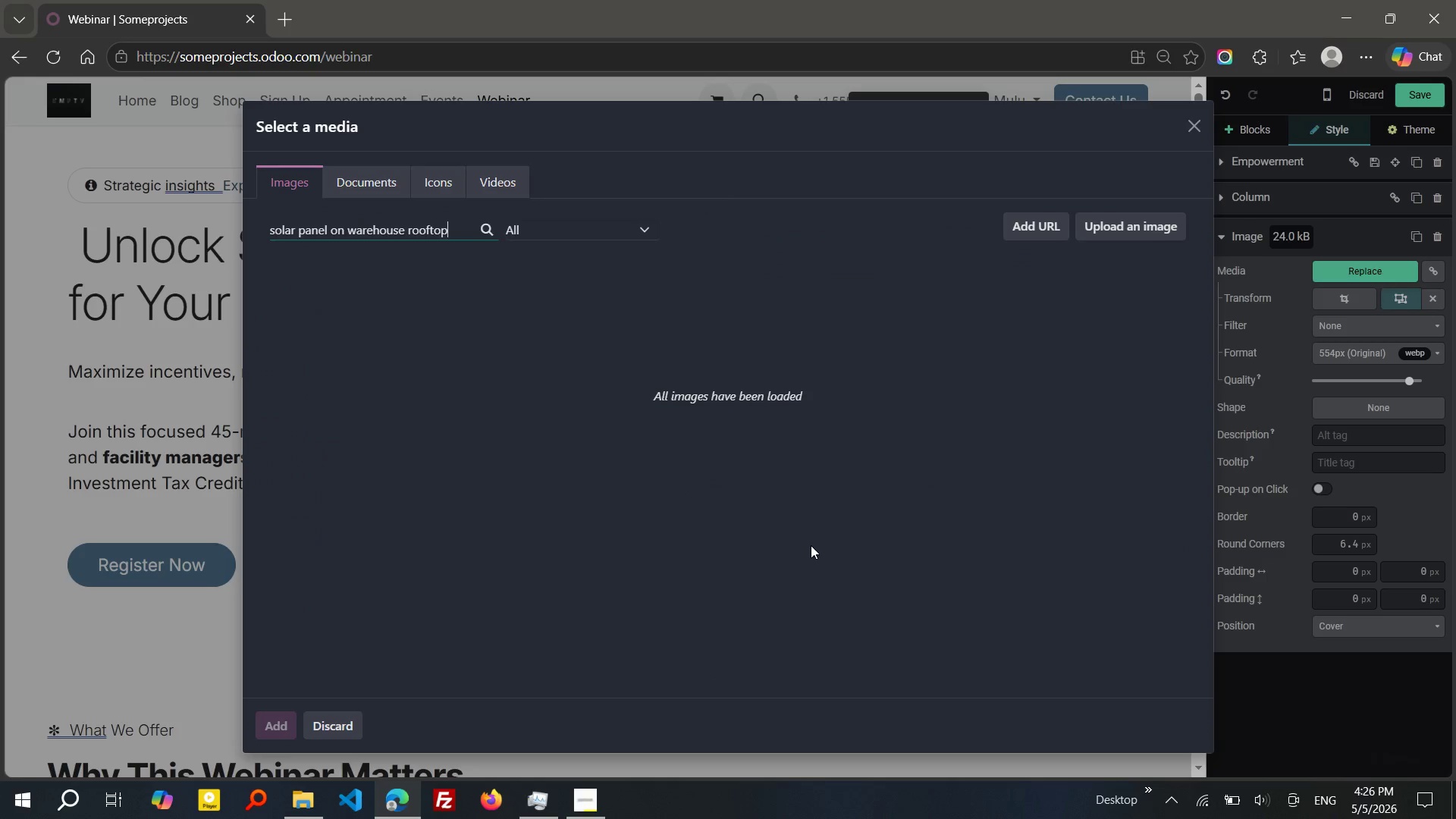 
wait(10.56)
 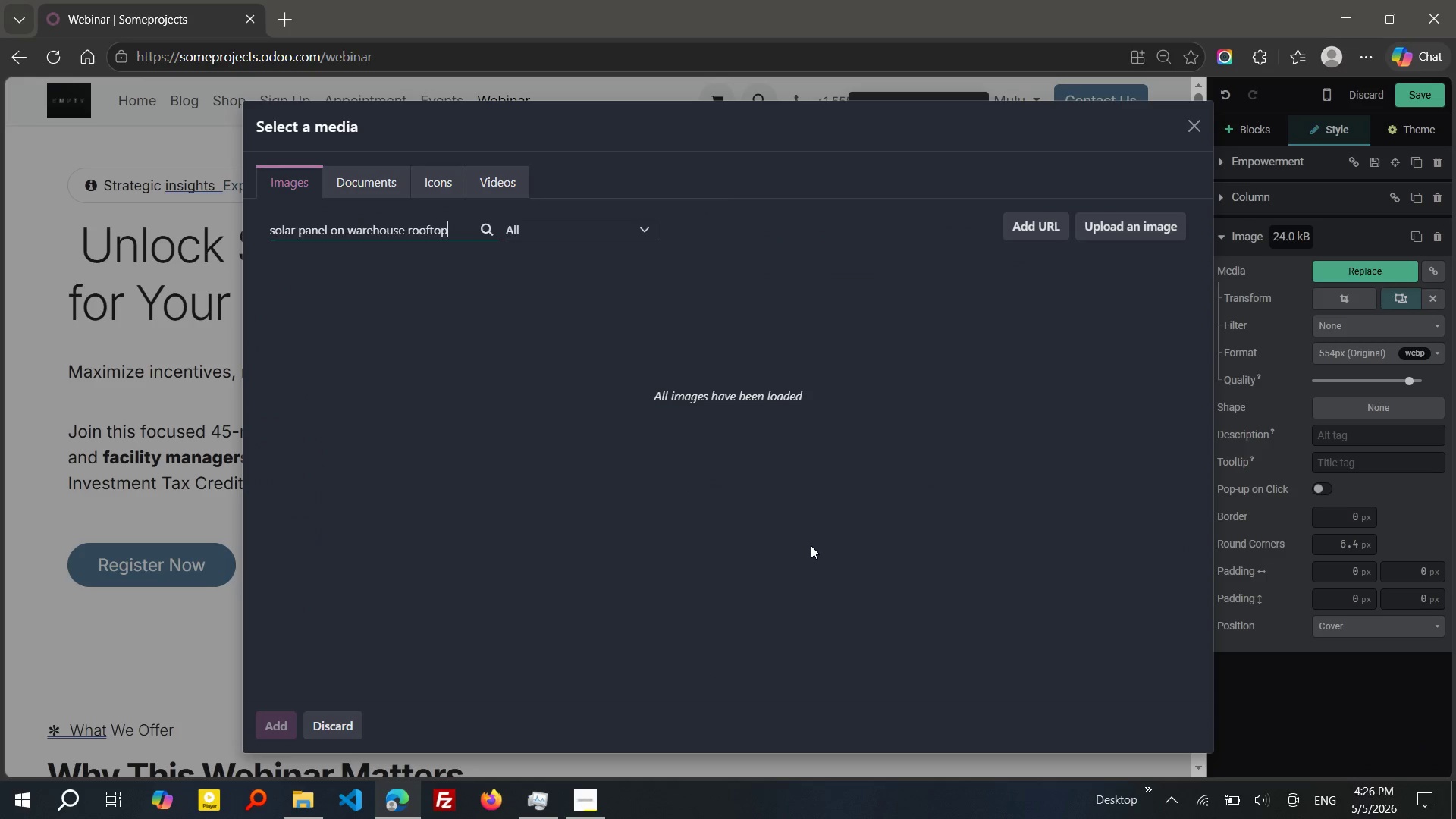 
key(Control+A)
 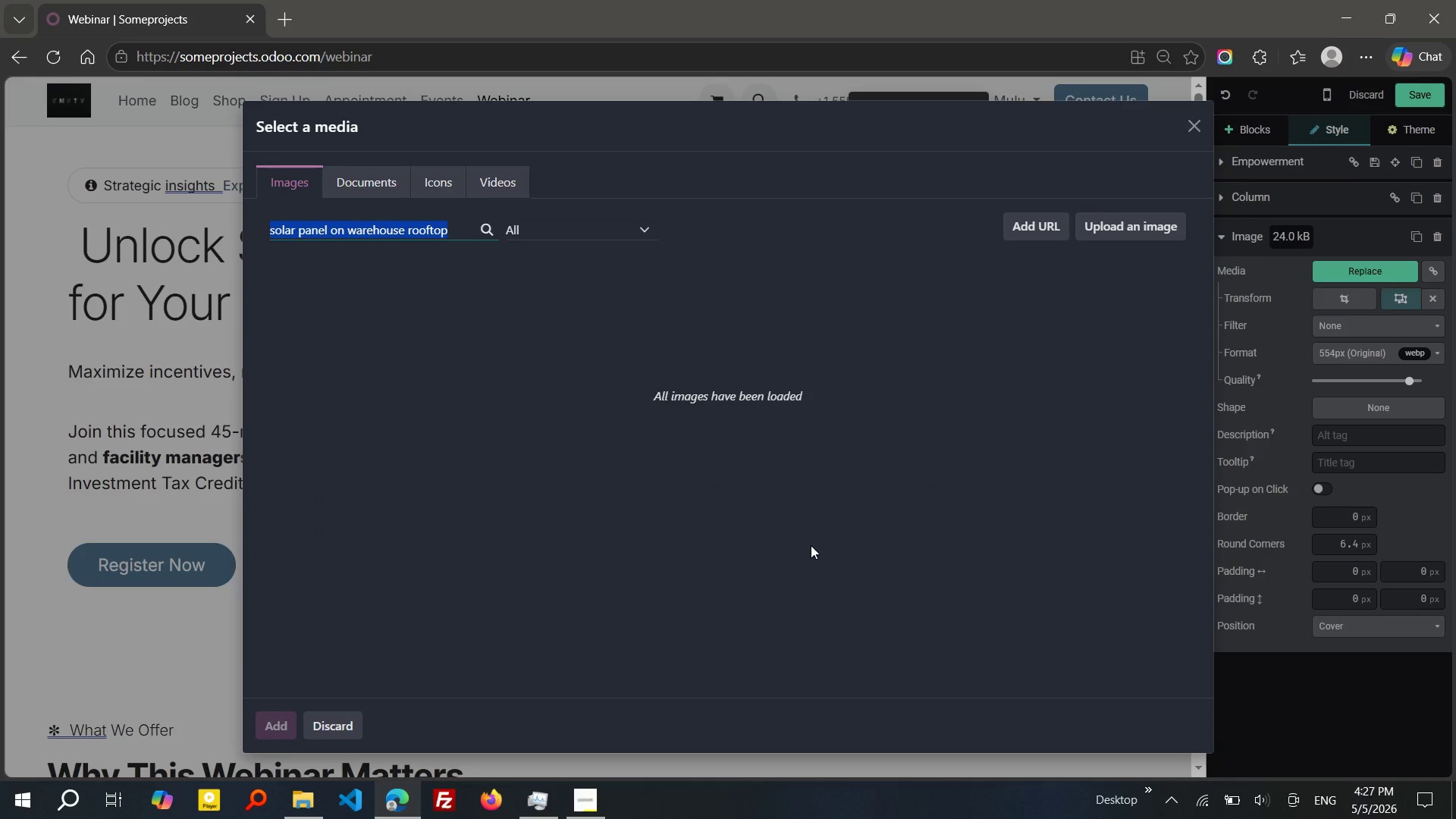 
key(Control+X)
 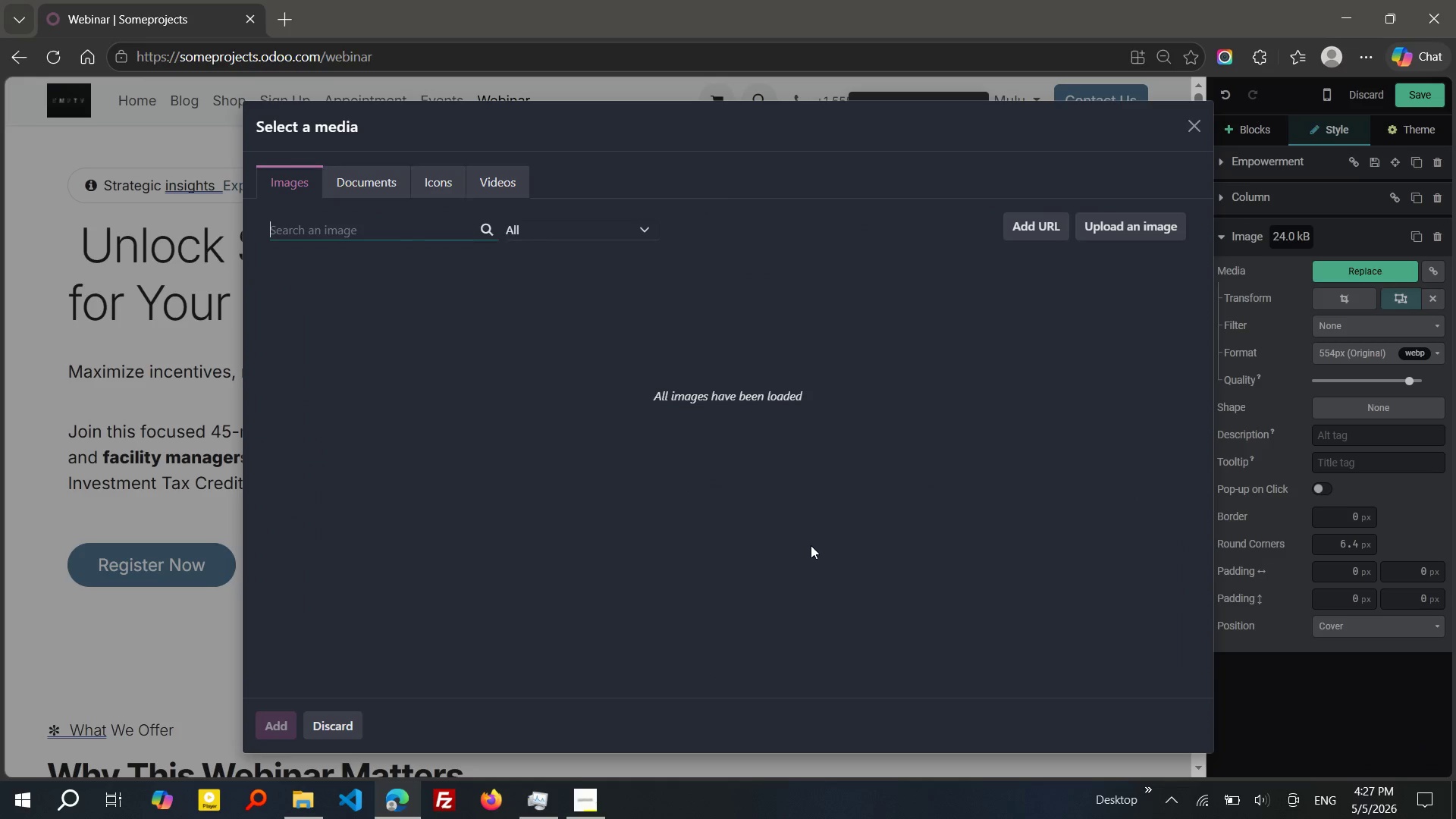 
key(Control+V)
 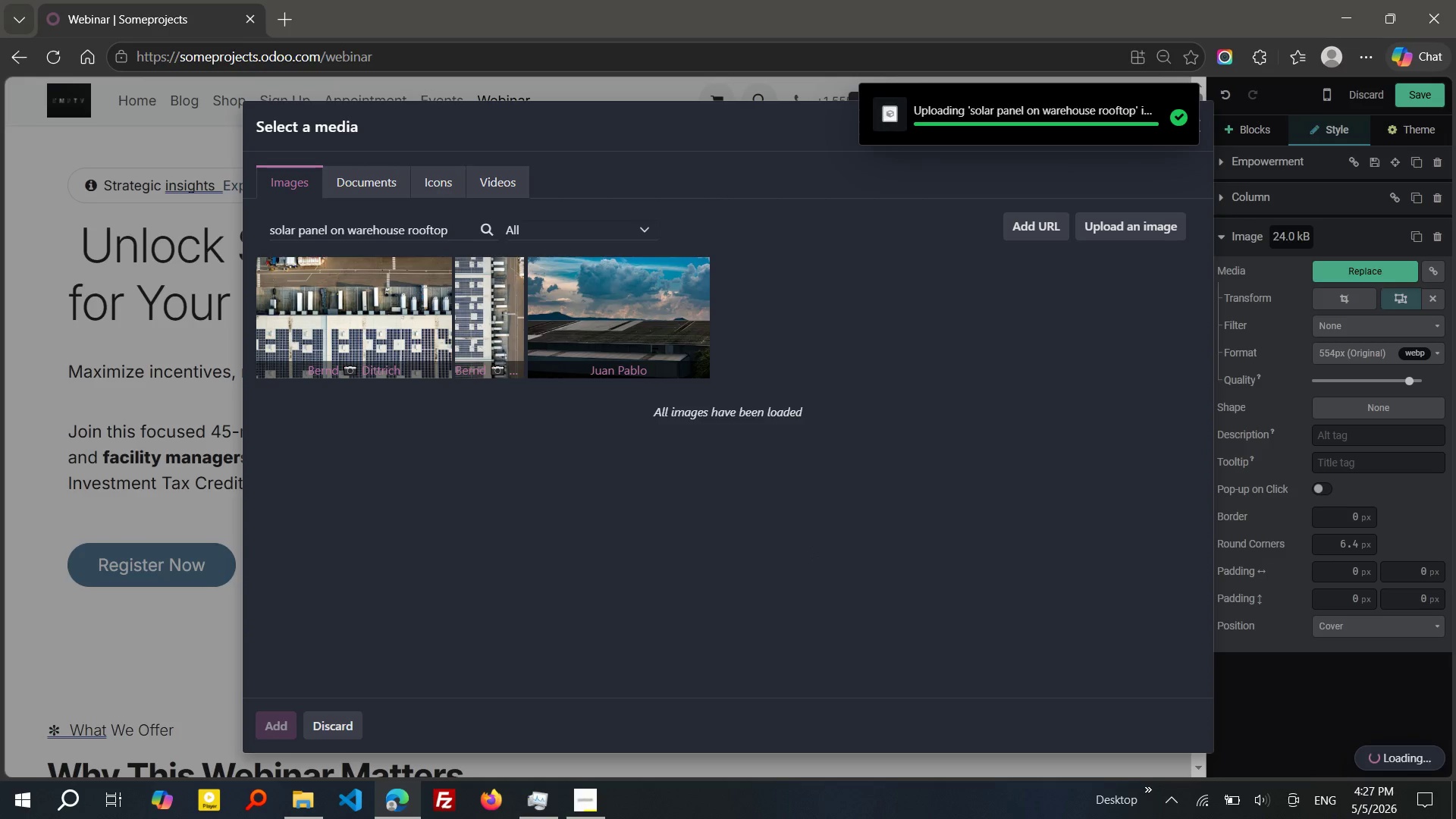 
wait(24.52)
 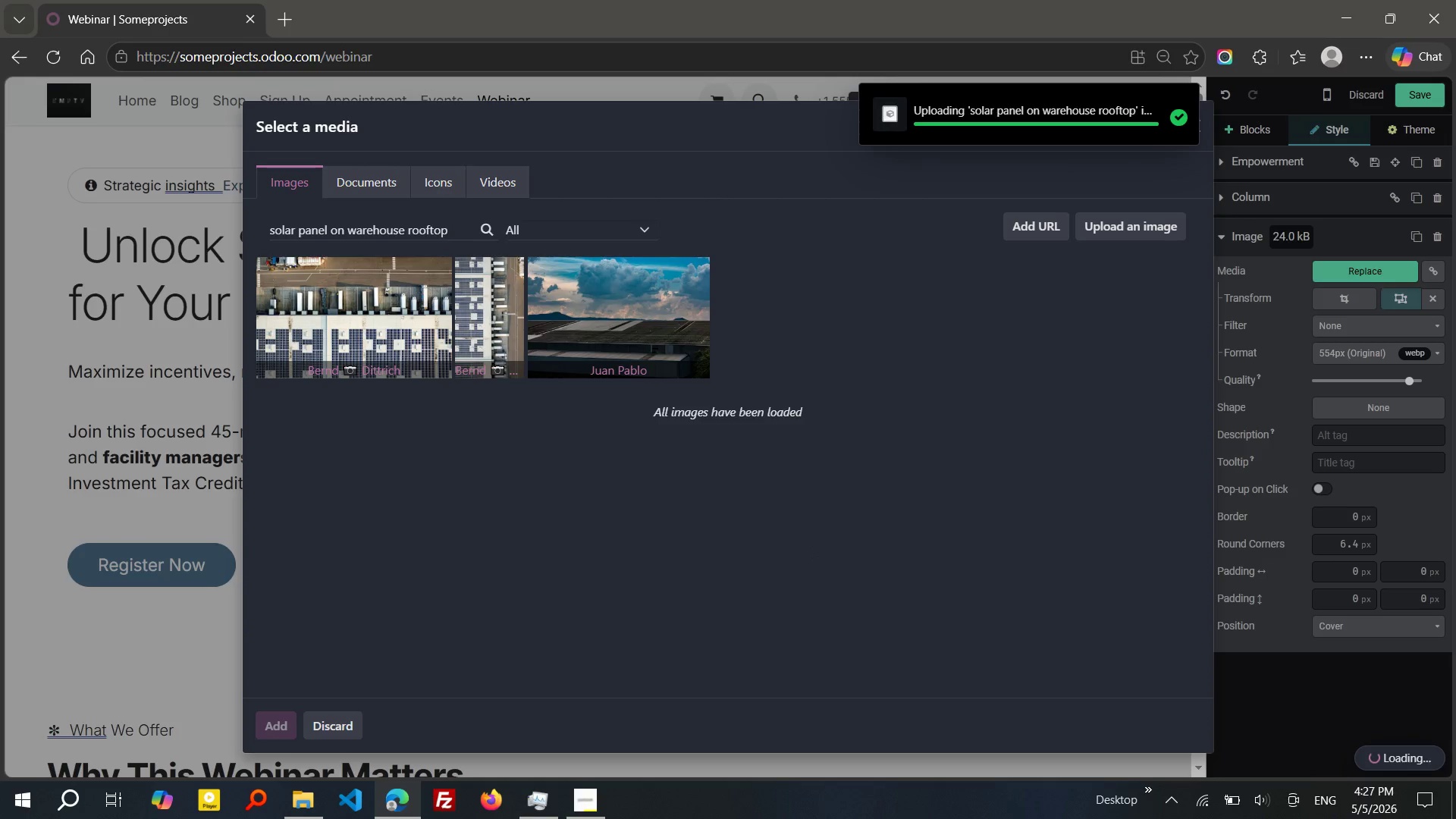 
left_click([538, 784])
 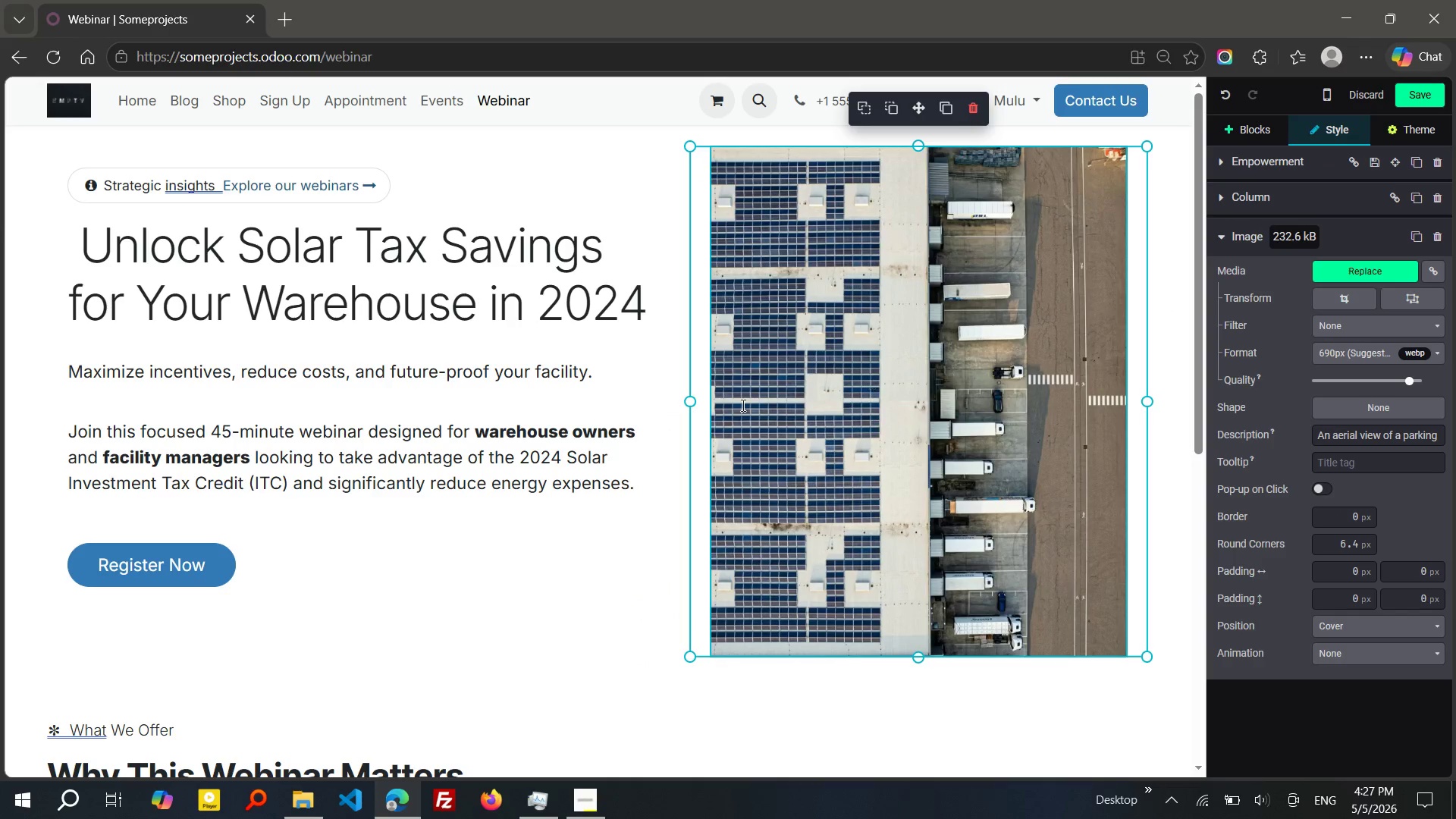 
wait(21.01)
 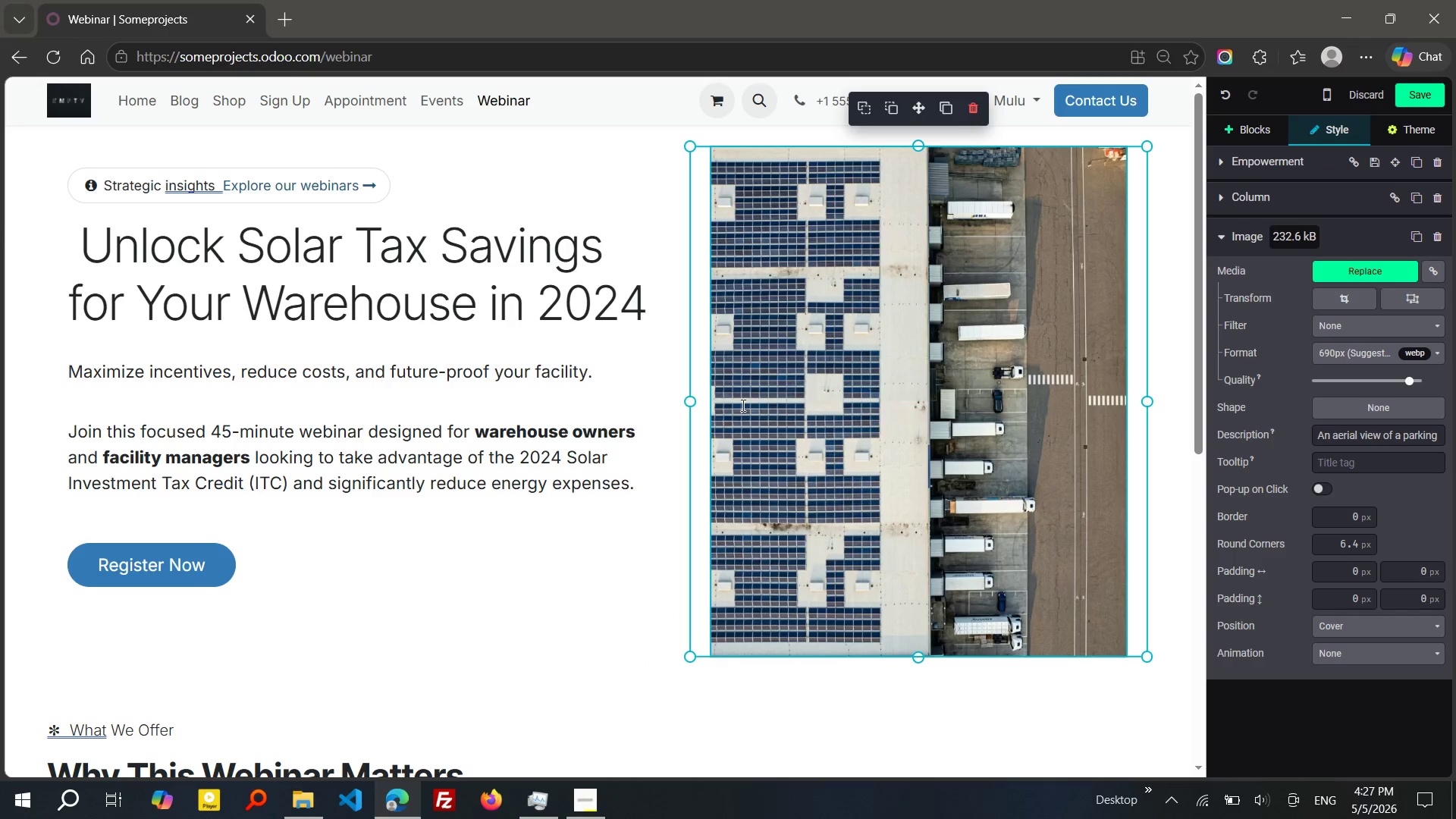 
left_click([1260, 133])
 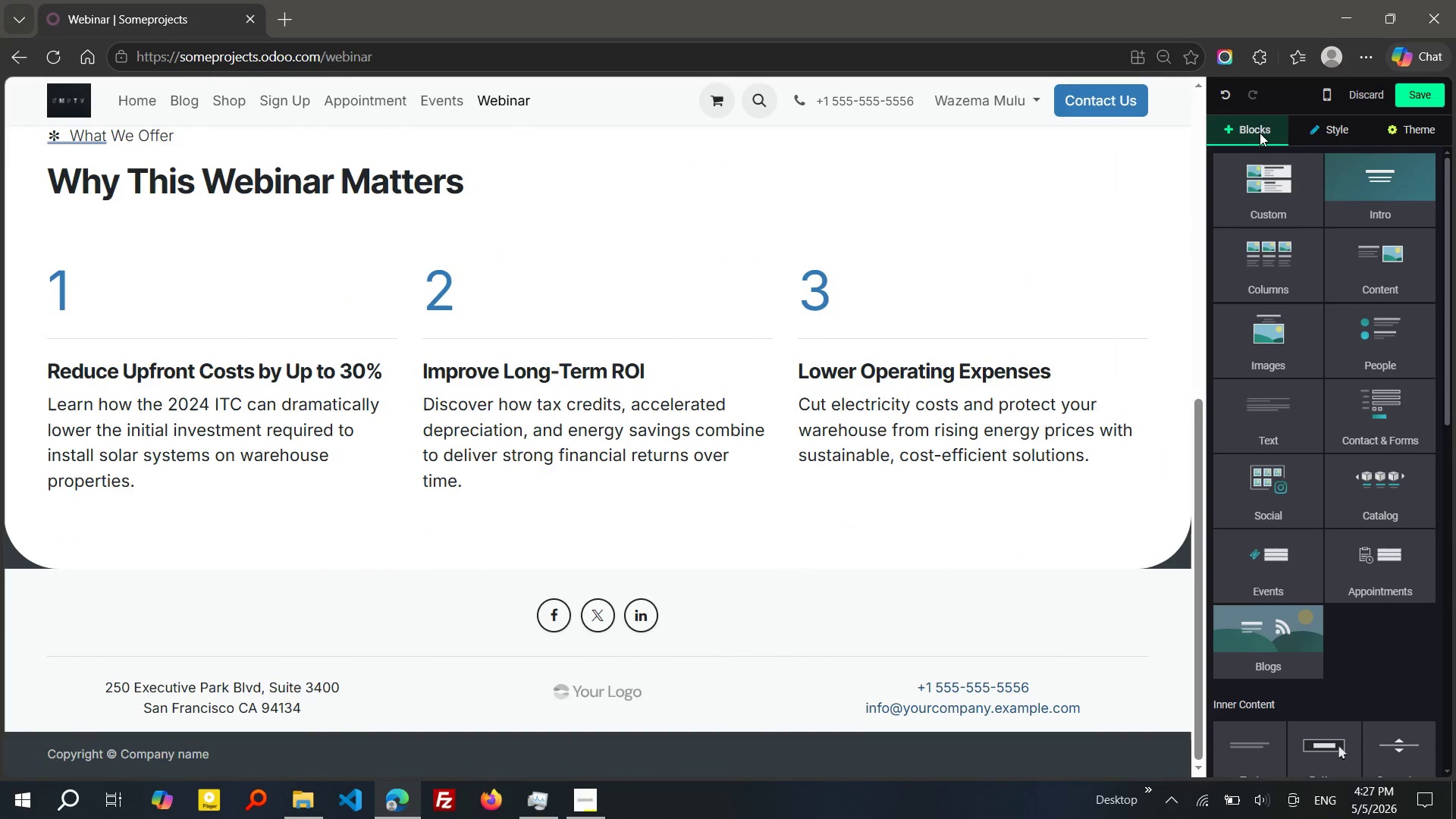 
wait(15.3)
 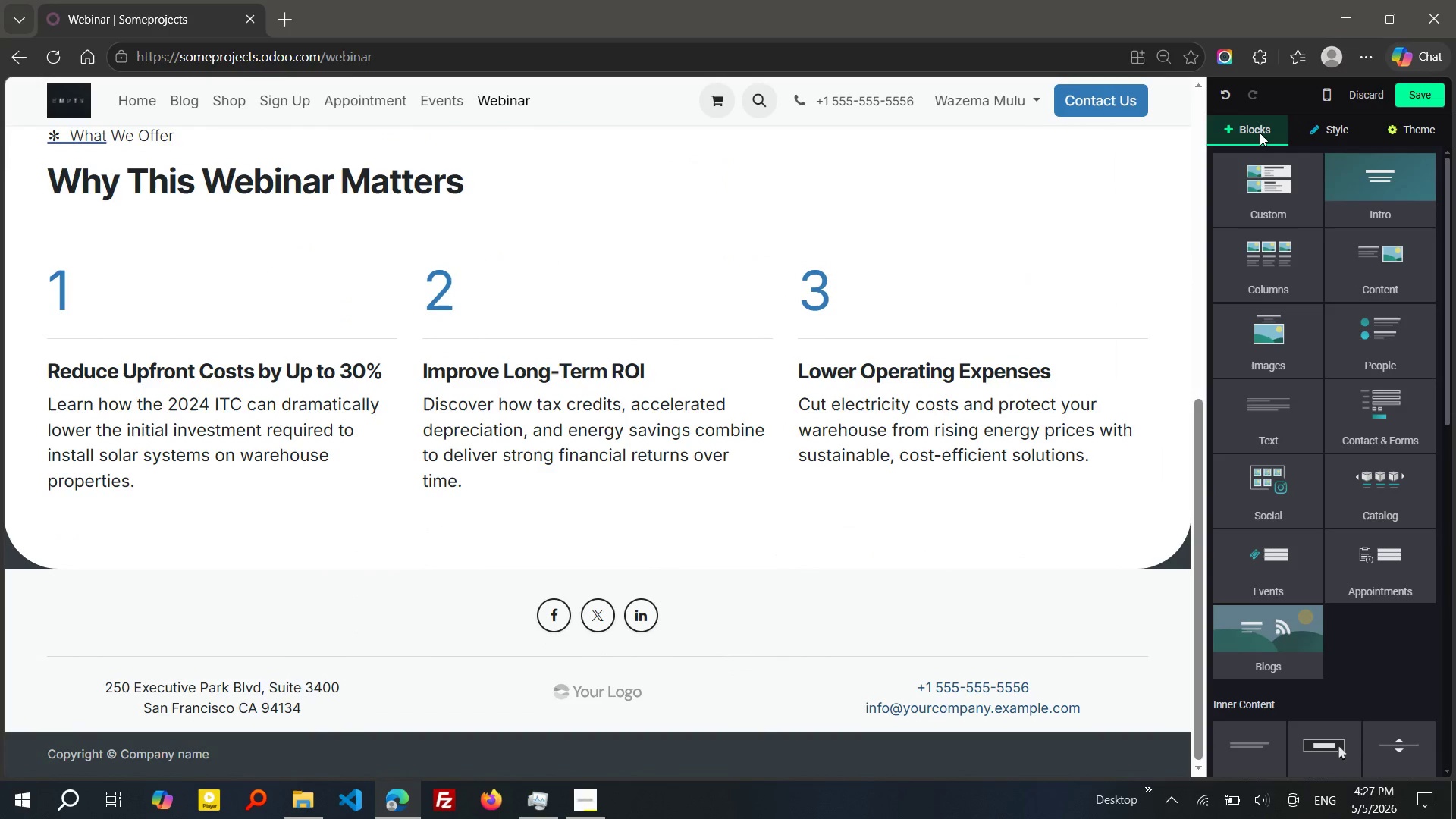 
mouse_move([1258, 328])
 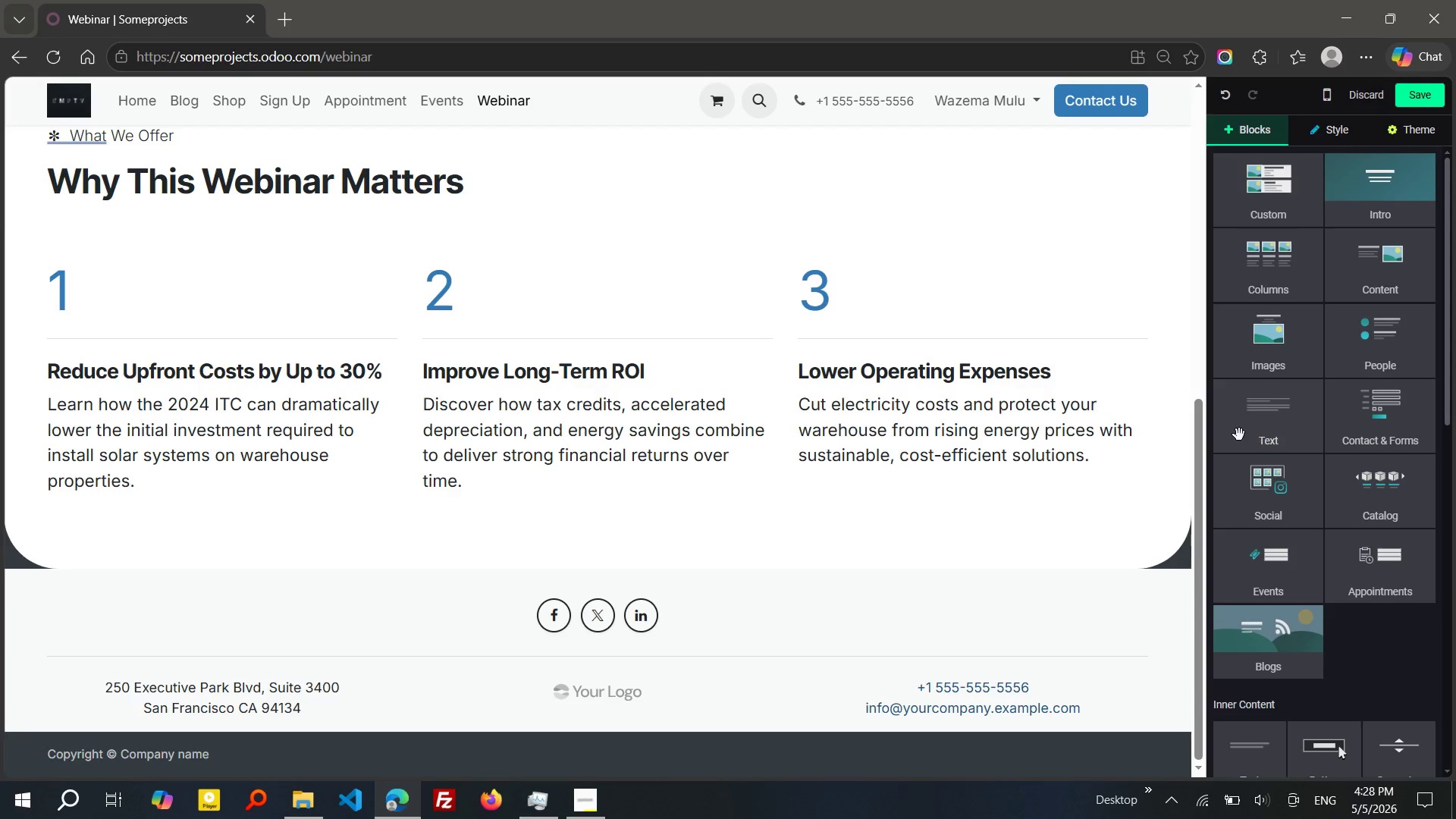 
left_click_drag(start_coordinate=[1239, 435], to_coordinate=[836, 573])
 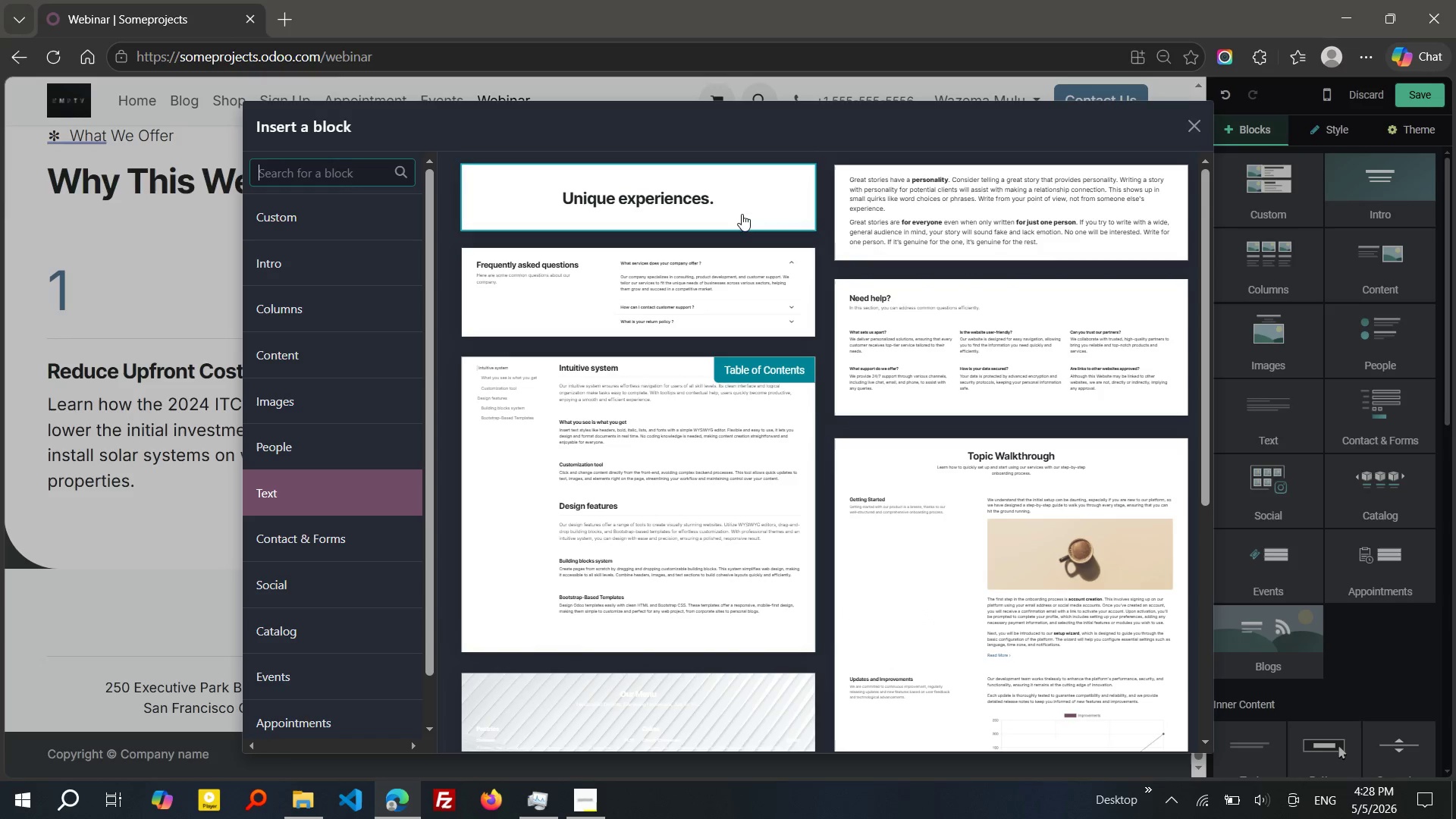 
wait(11.66)
 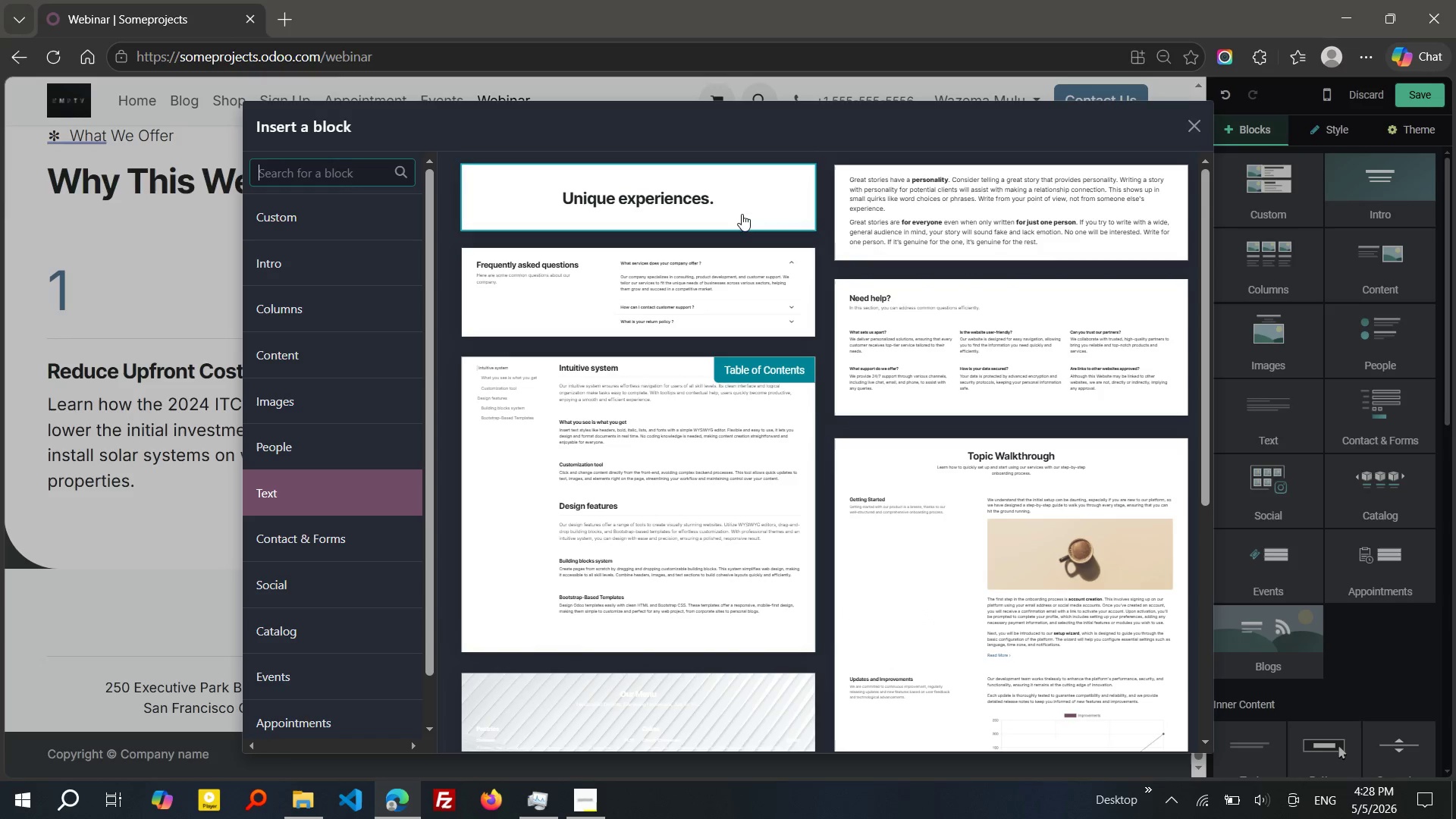 
left_click([934, 236])
 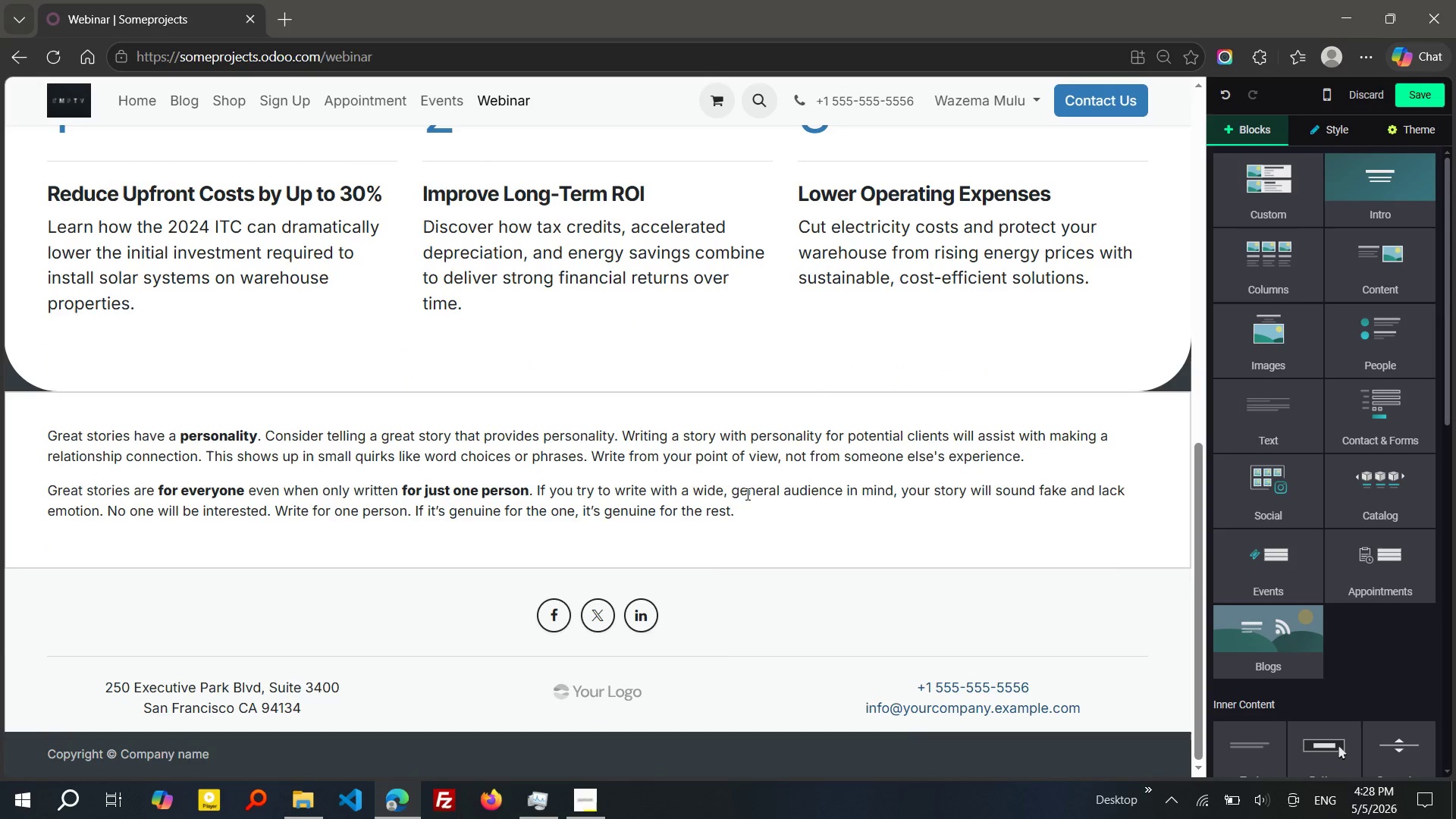 
left_click_drag(start_coordinate=[747, 509], to_coordinate=[34, 425])
 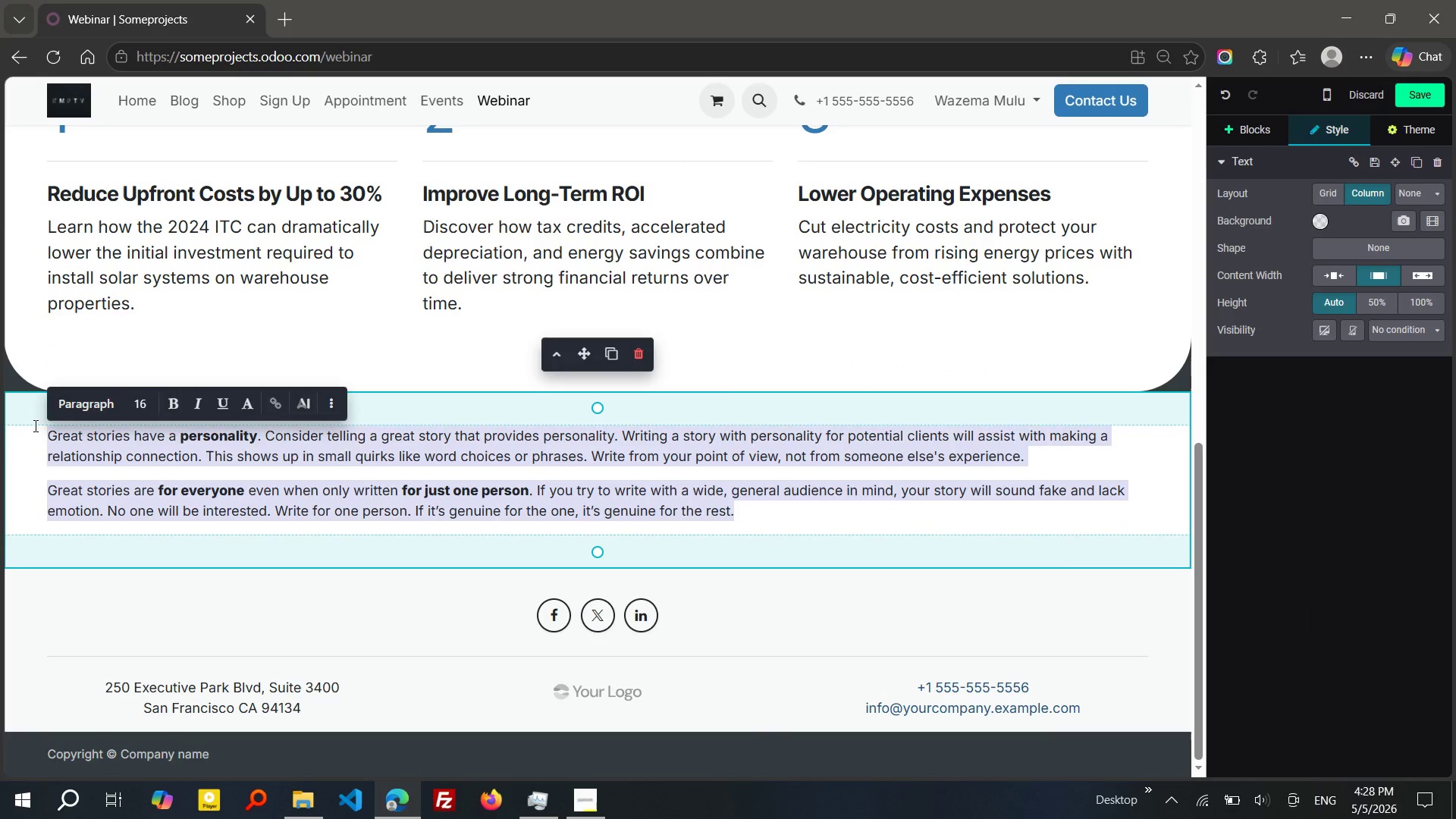 
type(/h2)
 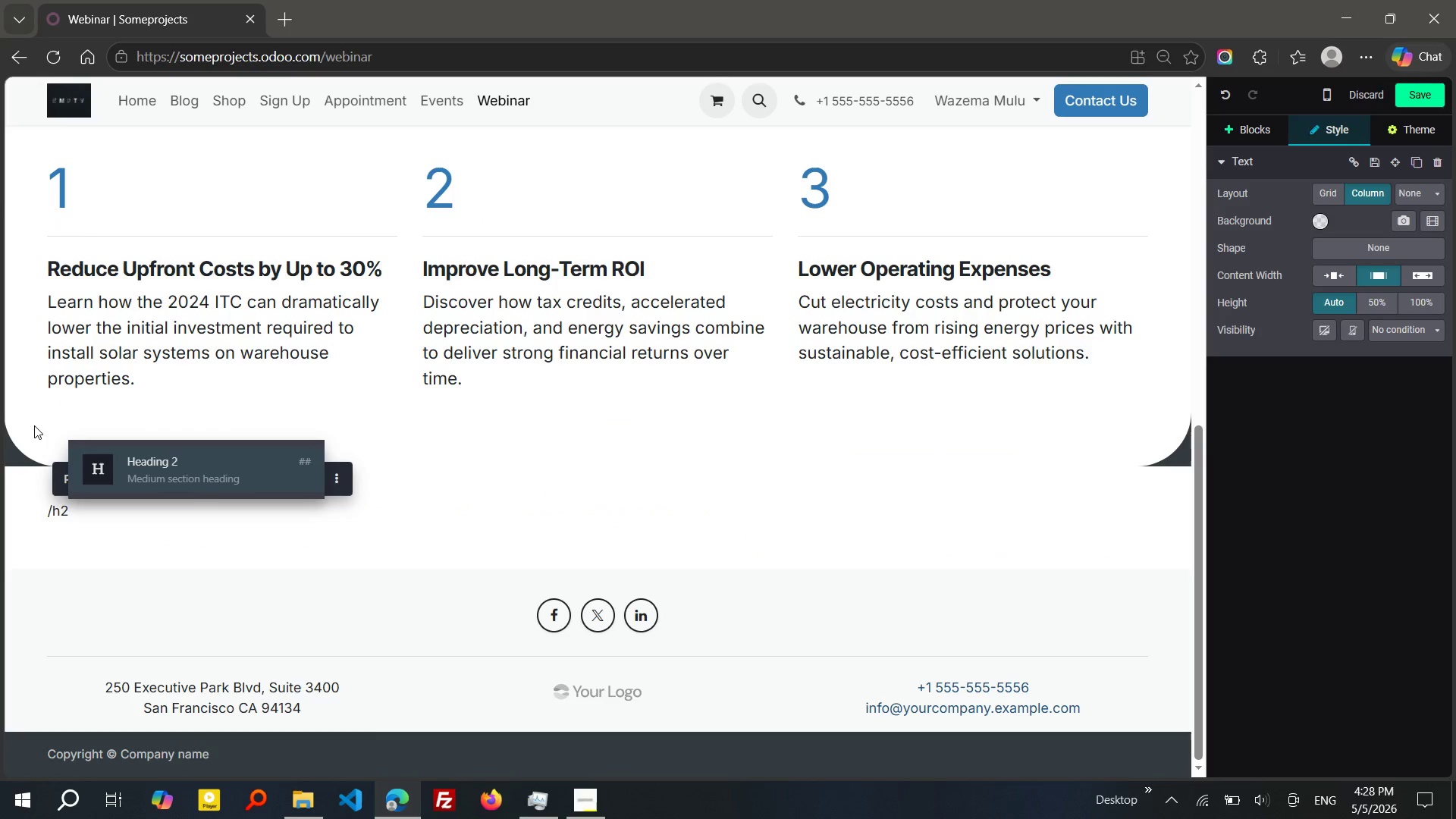 
key(Enter)
 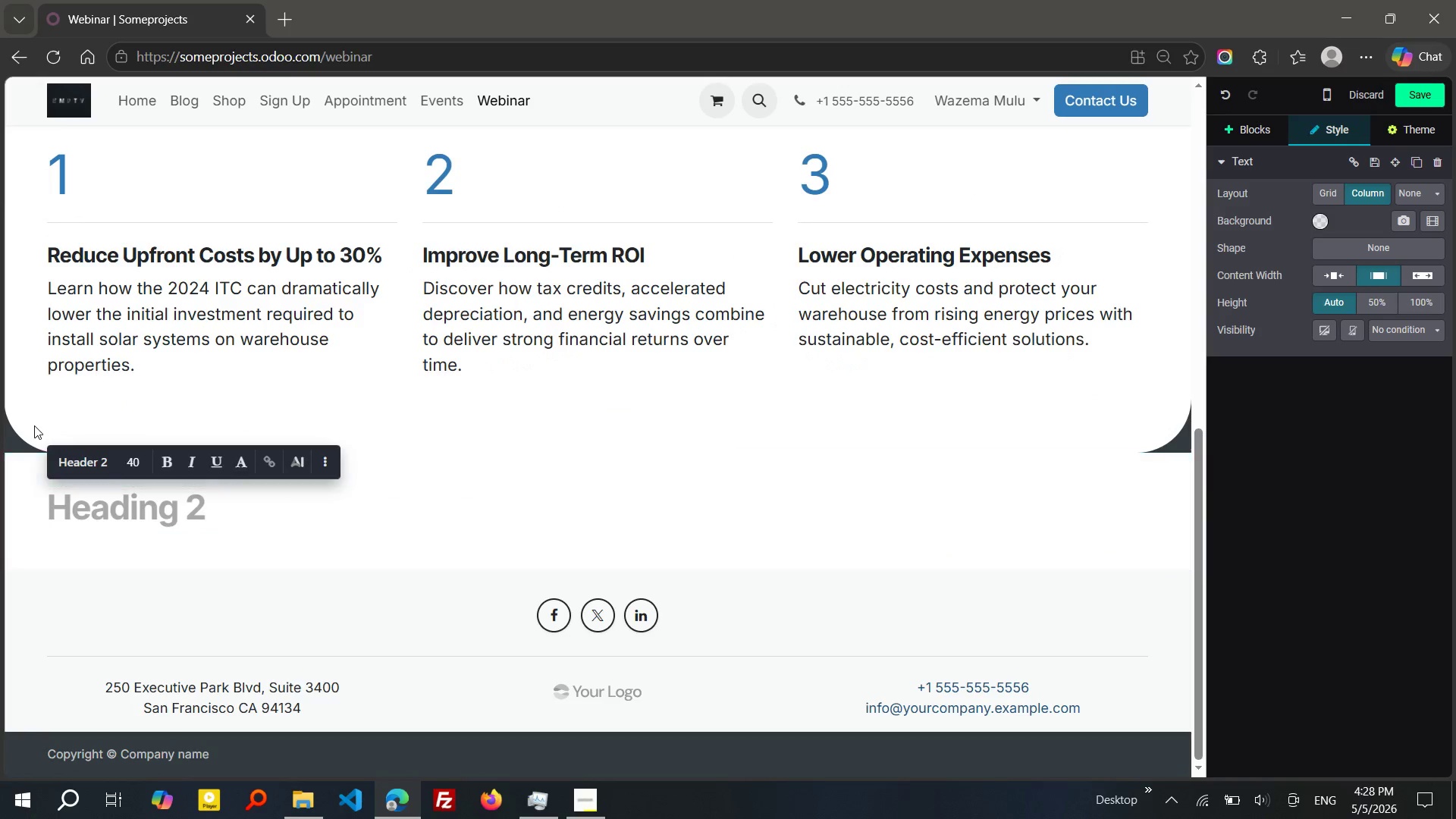 
type(WHO Should ATTENd)
 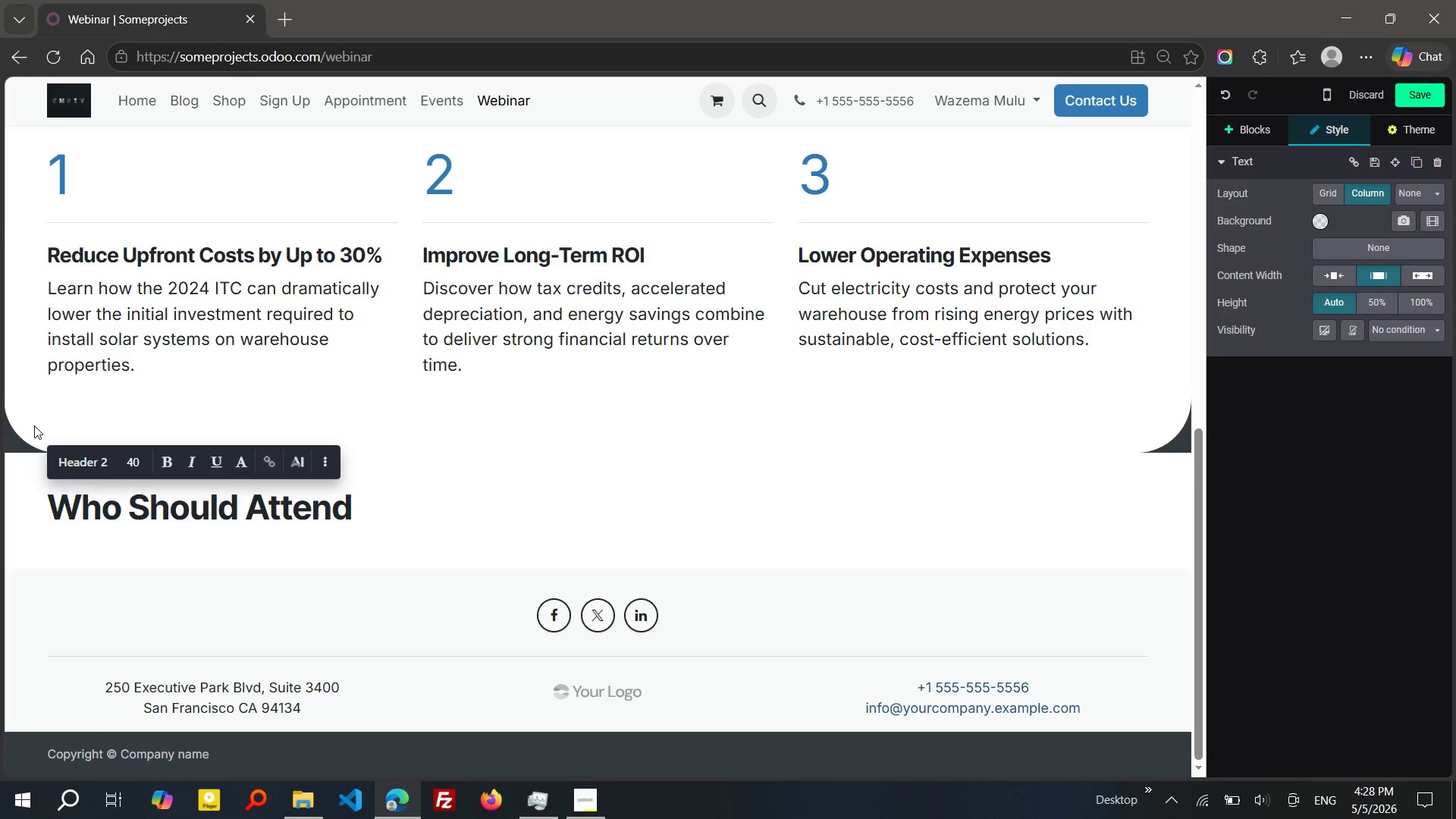 
key(Enter)
 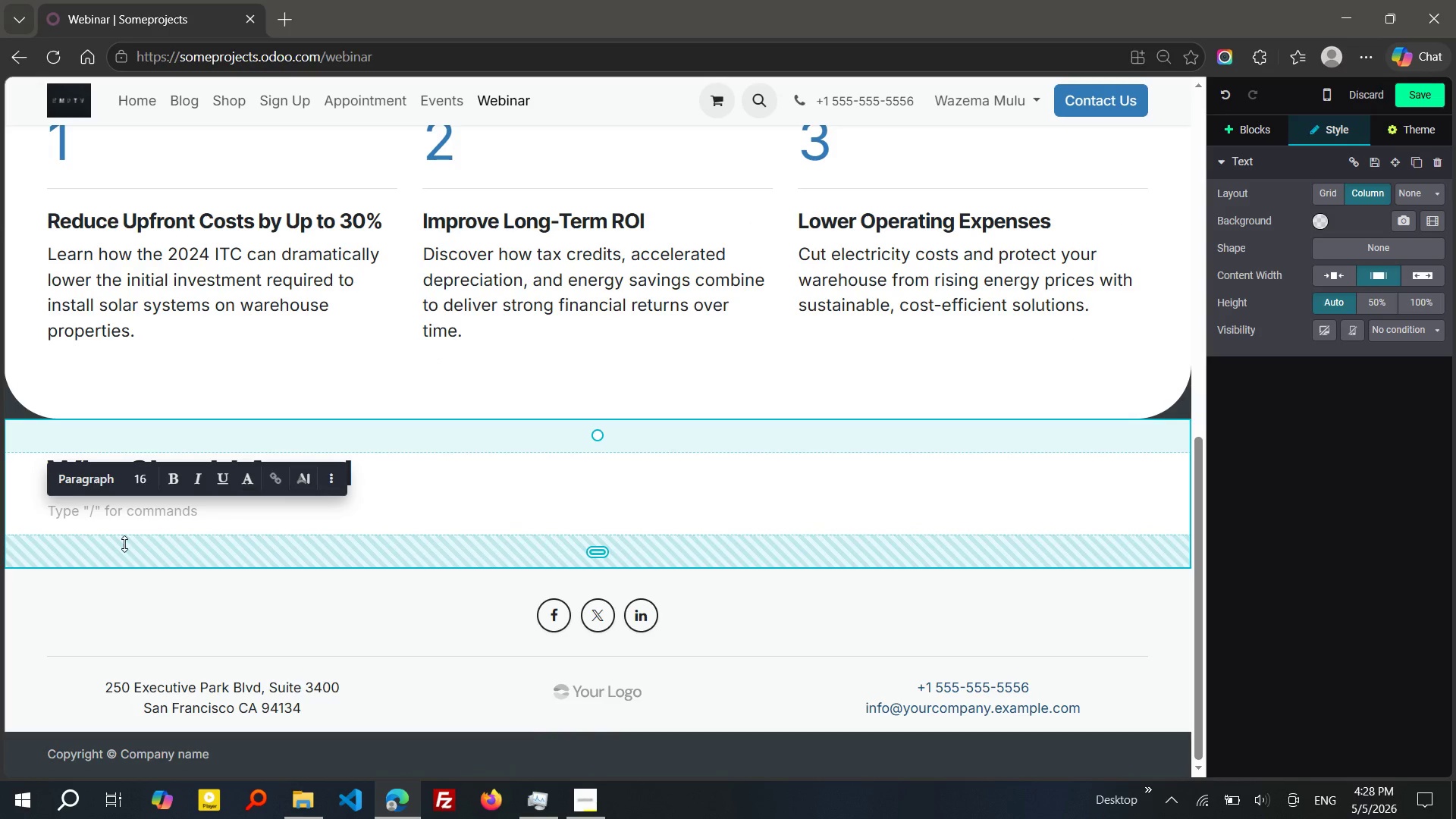 
left_click([124, 519])
 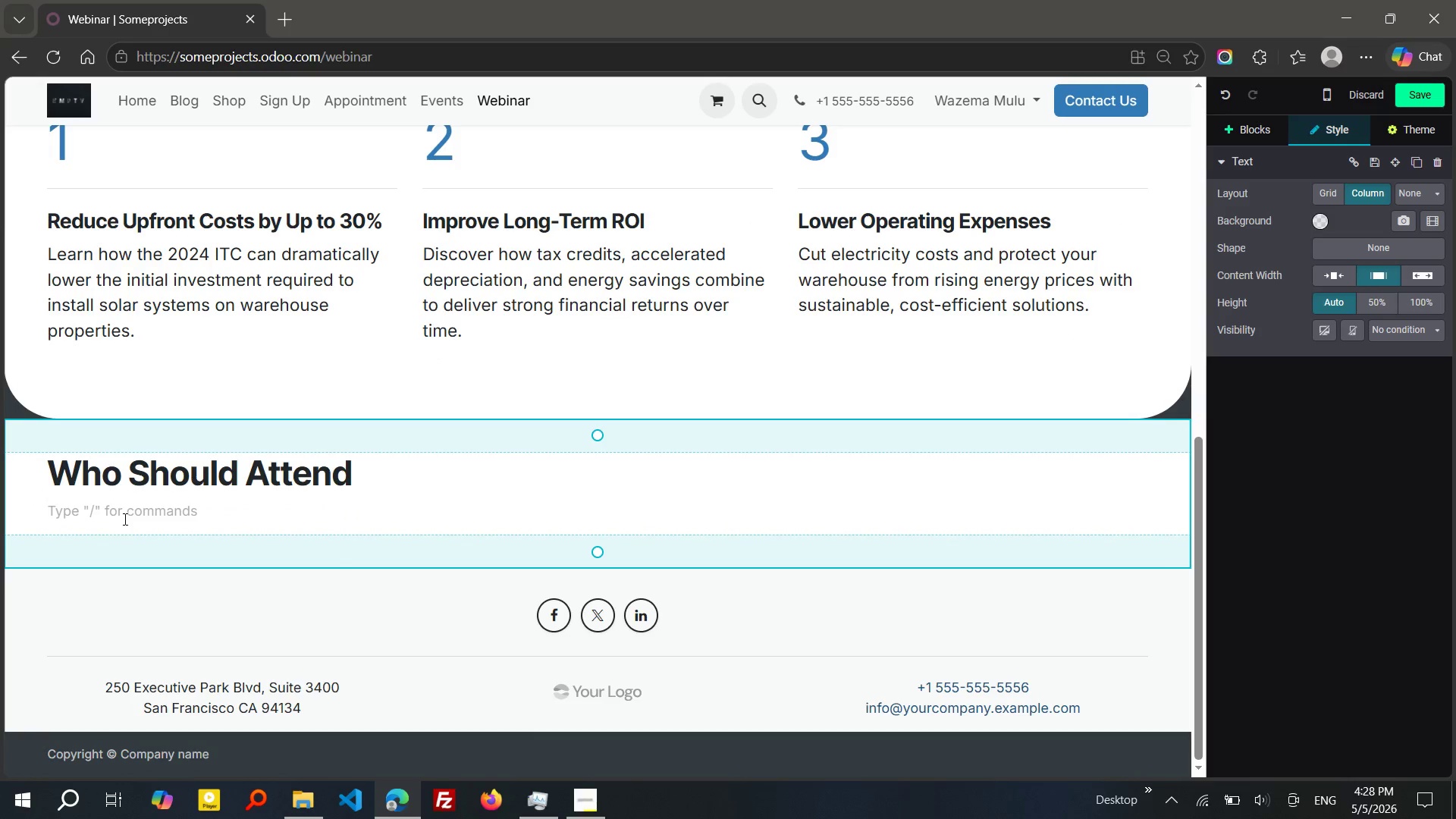 
type(/bu)
 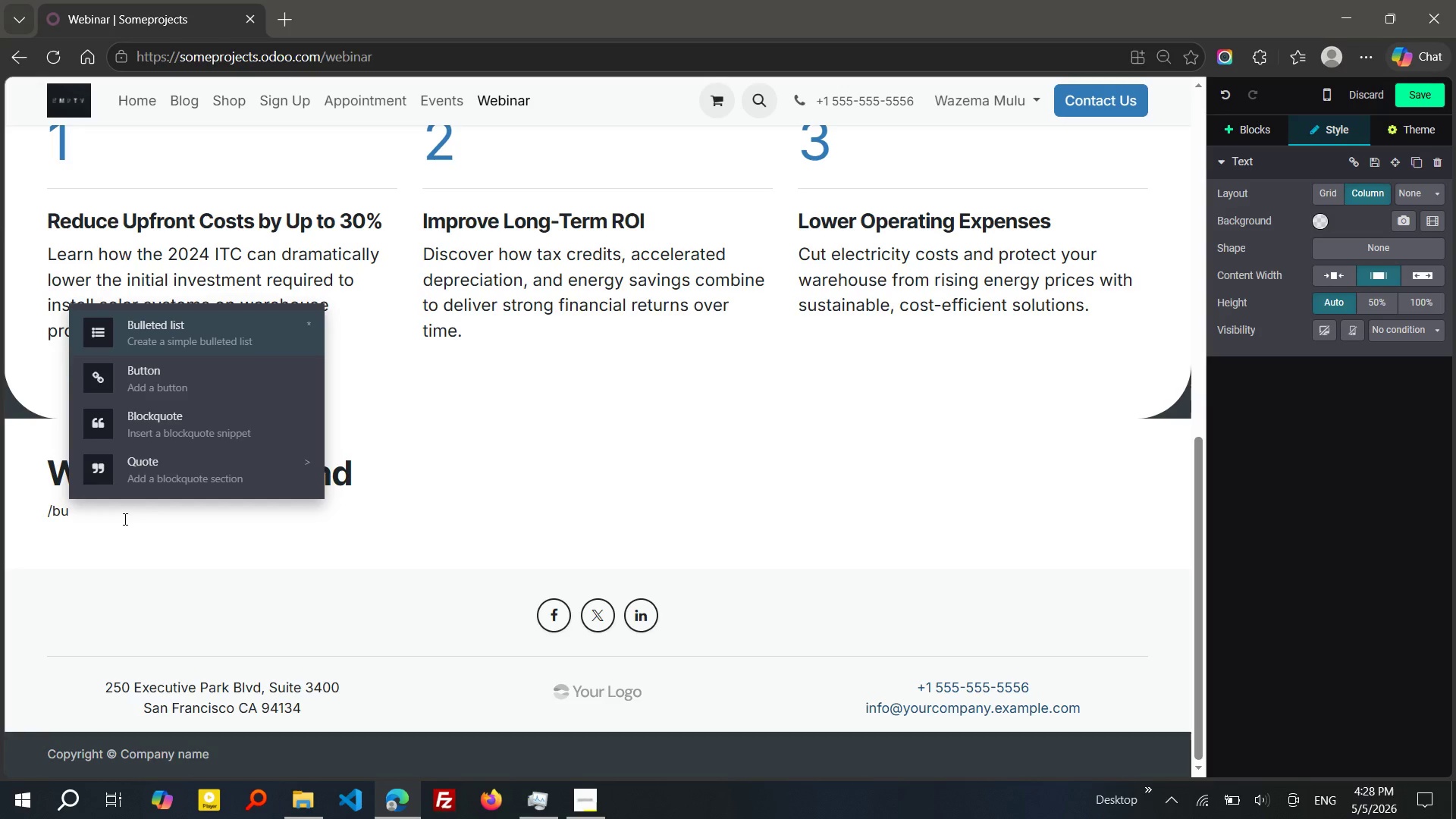 
key(Enter)
 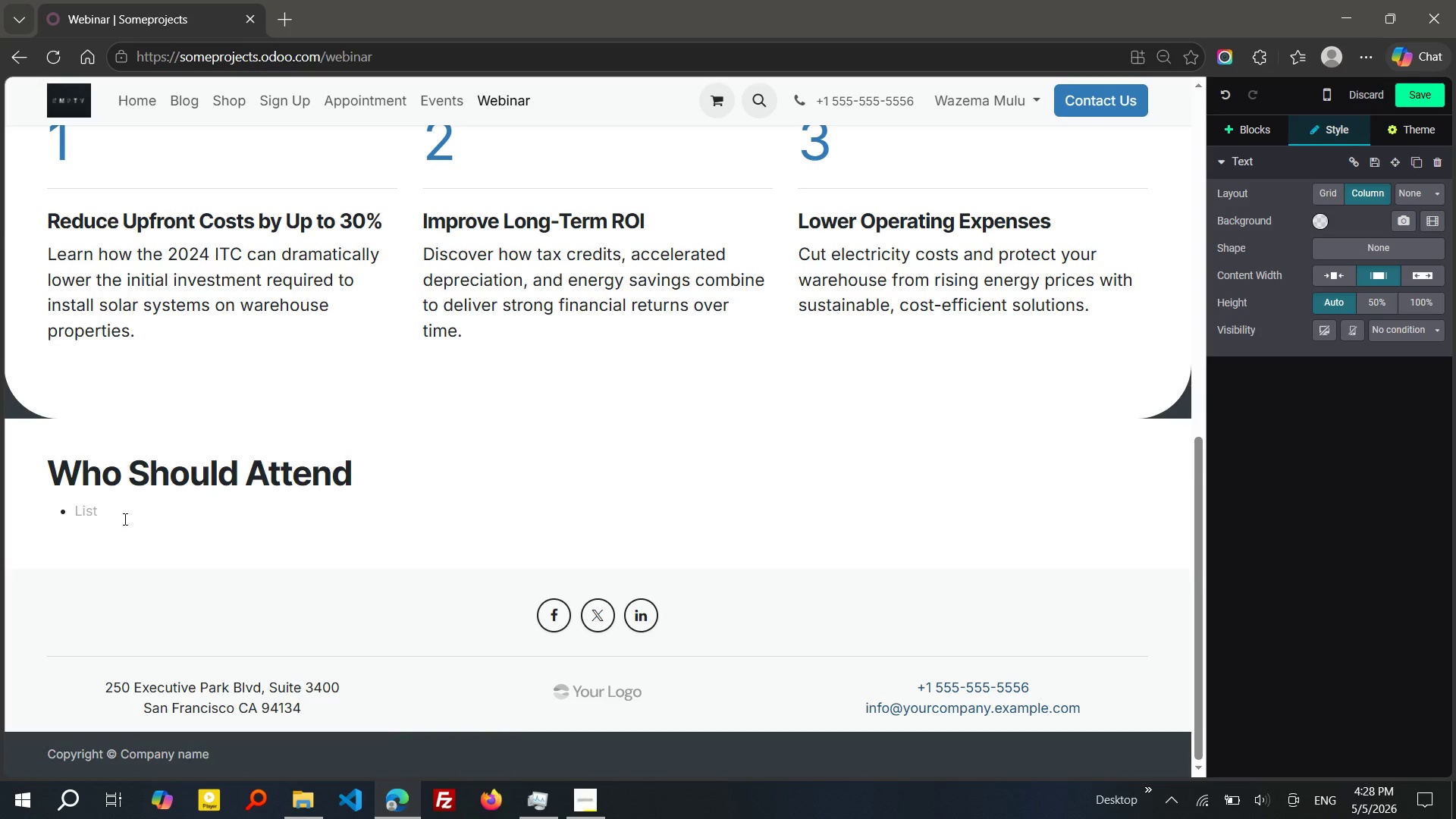 
type(Warehouse owners)
 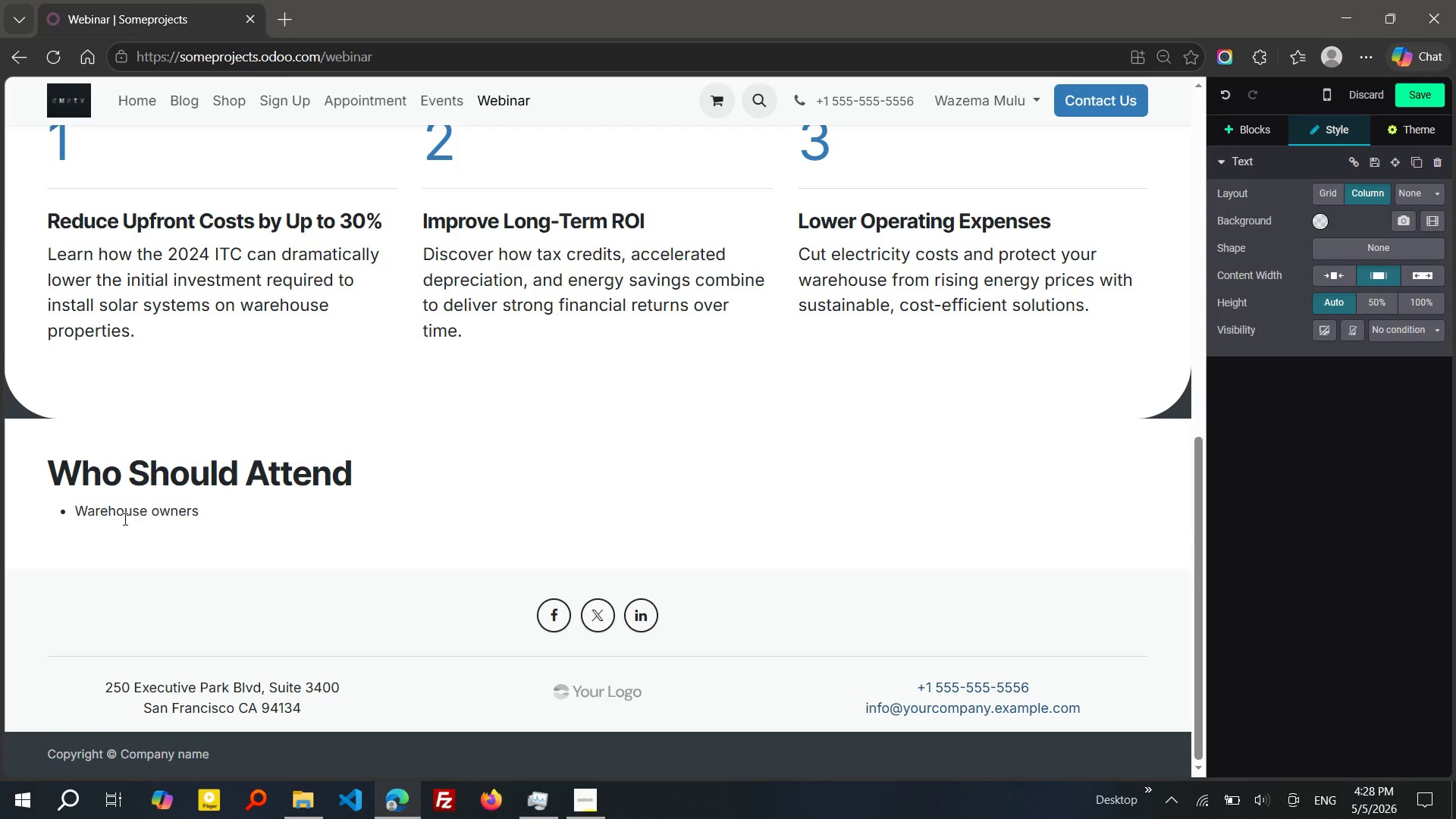 
key(Enter)
 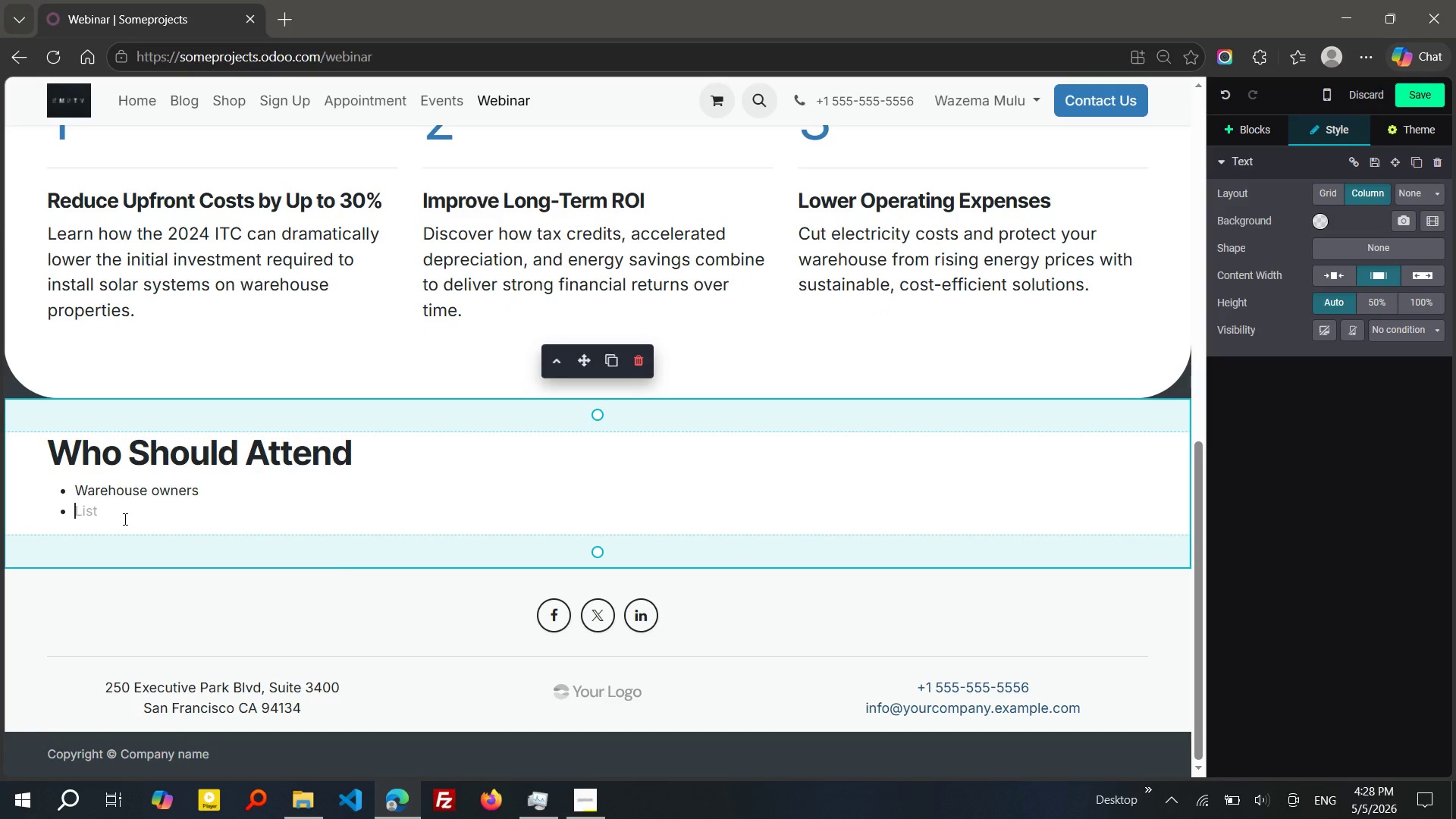 
type(Facility managers)
 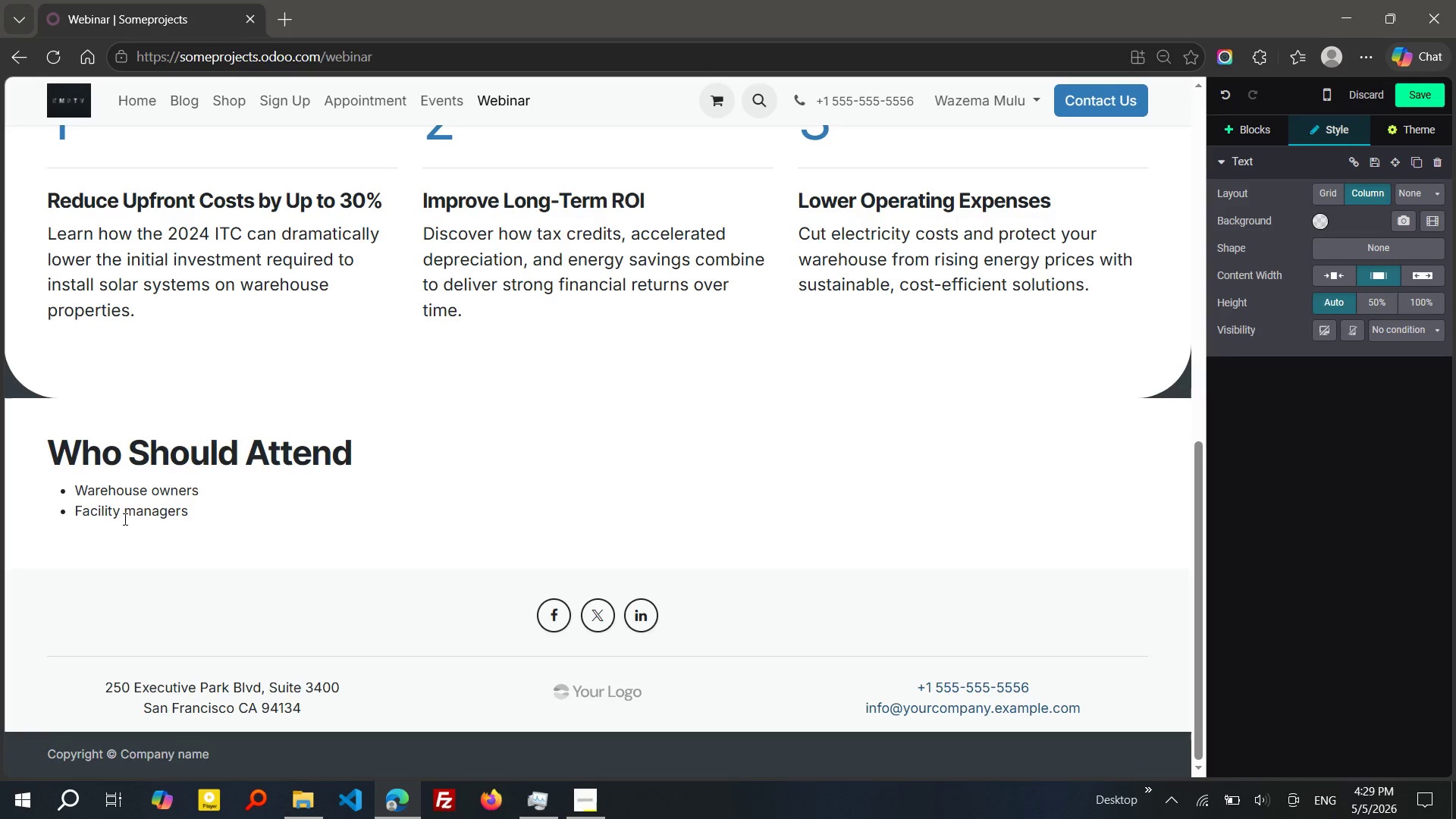 
key(Enter)
 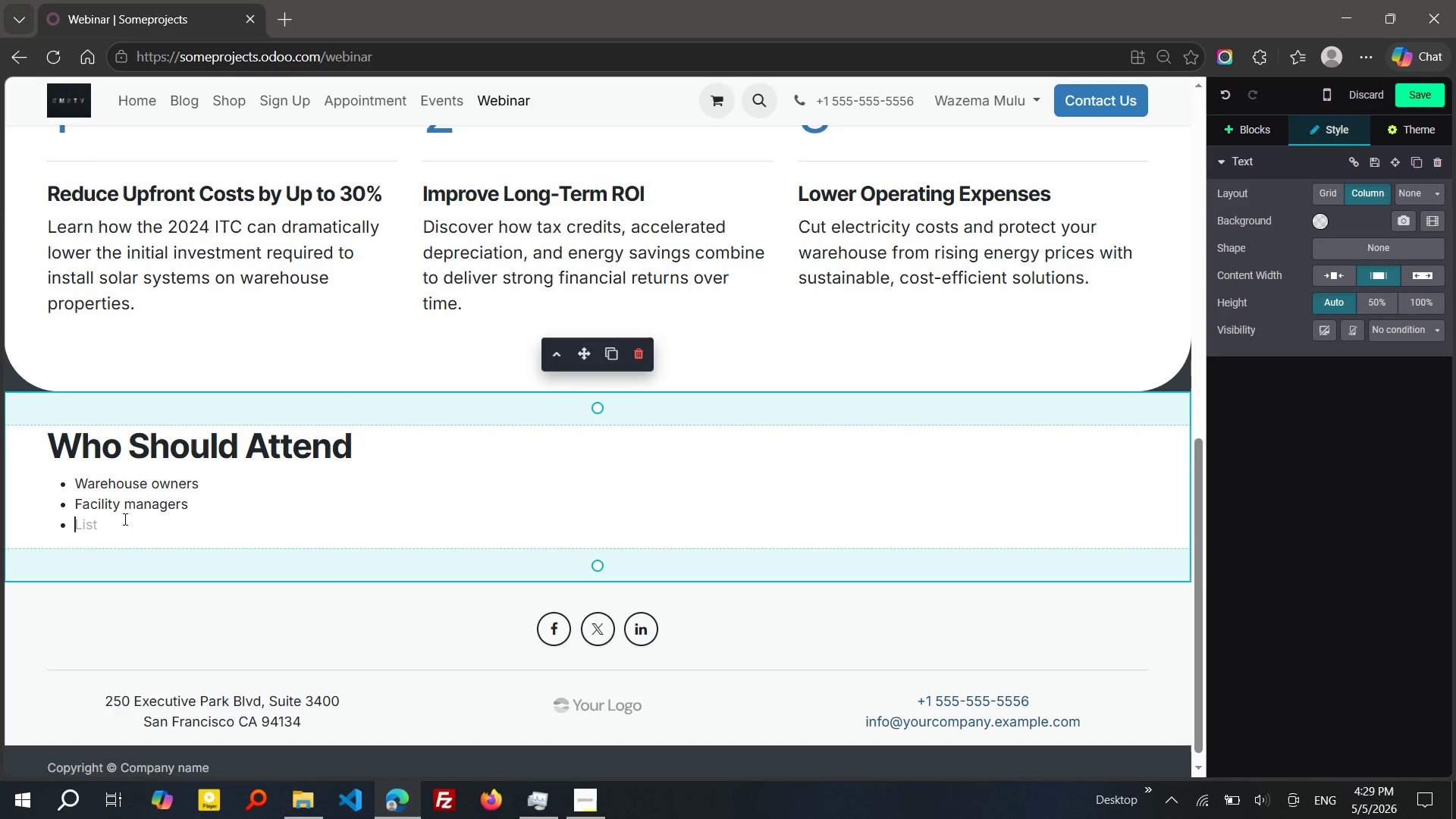 
type(Operations and finance)
 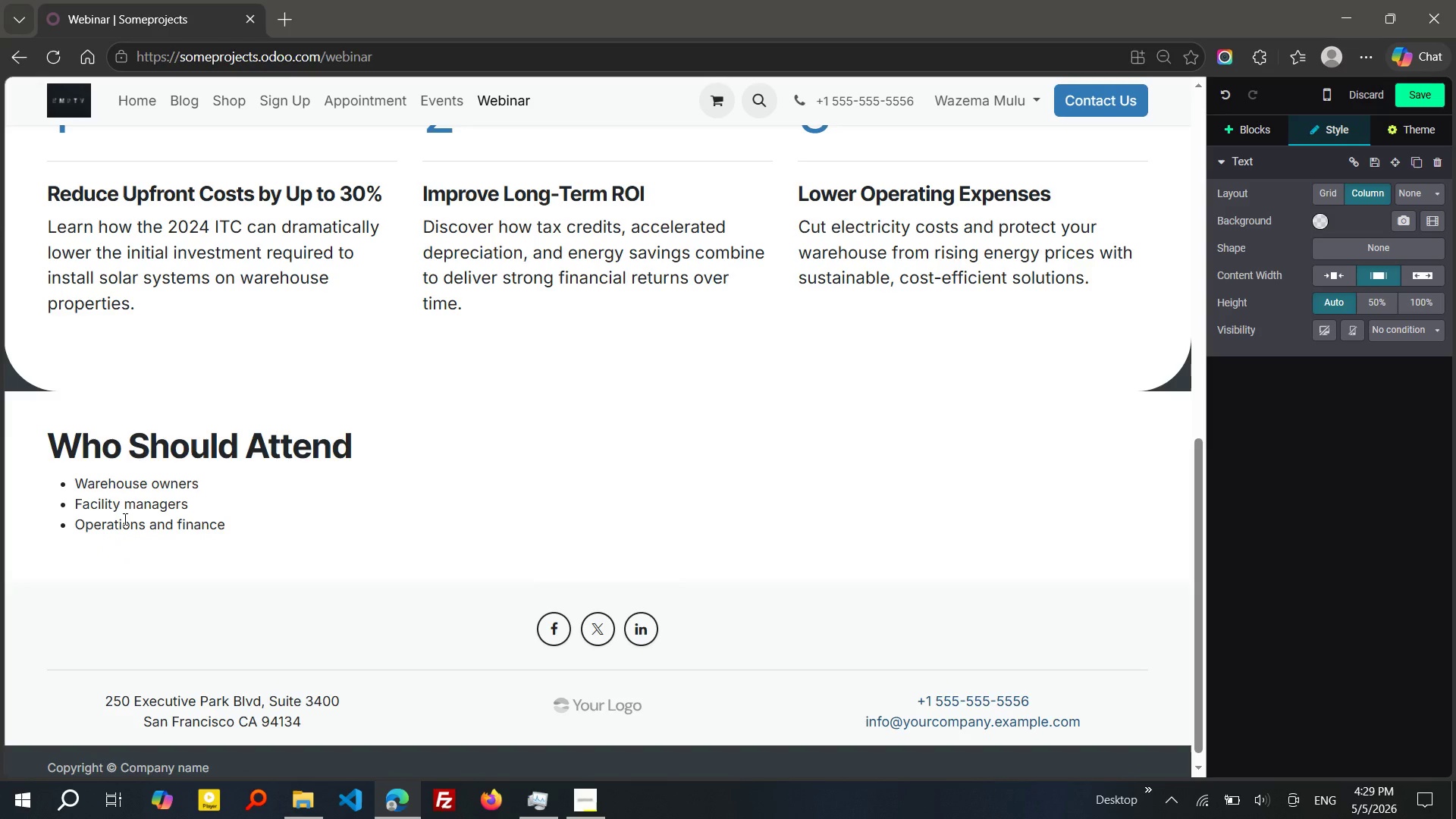 
wait(9.09)
 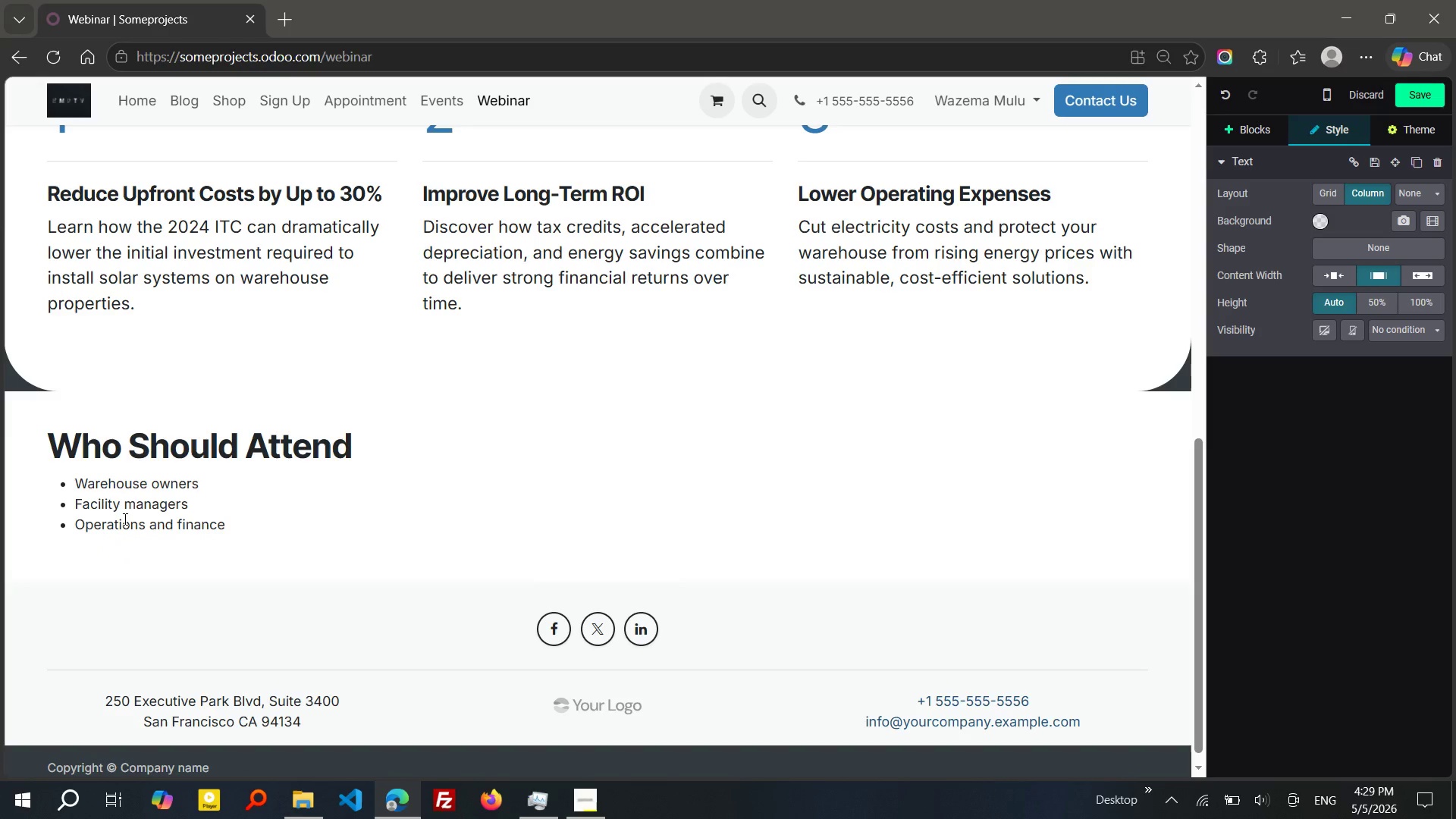 
type( leaders in indstr)
key(Backspace)
key(Backspace)
key(Backspace)
type(ustrial prper)
key(Backspace)
key(Backspace)
key(Backspace)
type(operties)
 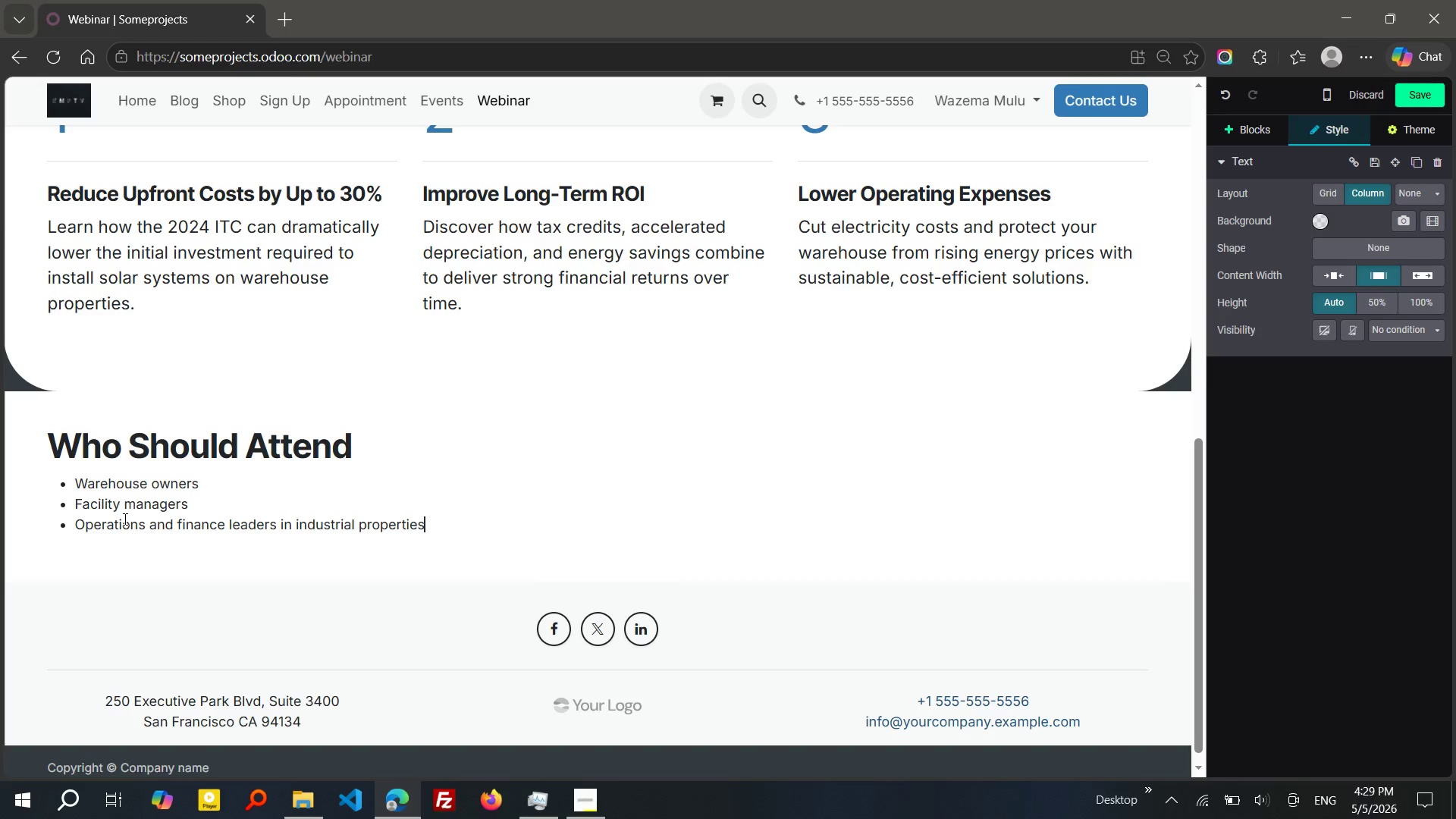 
wait(6.3)
 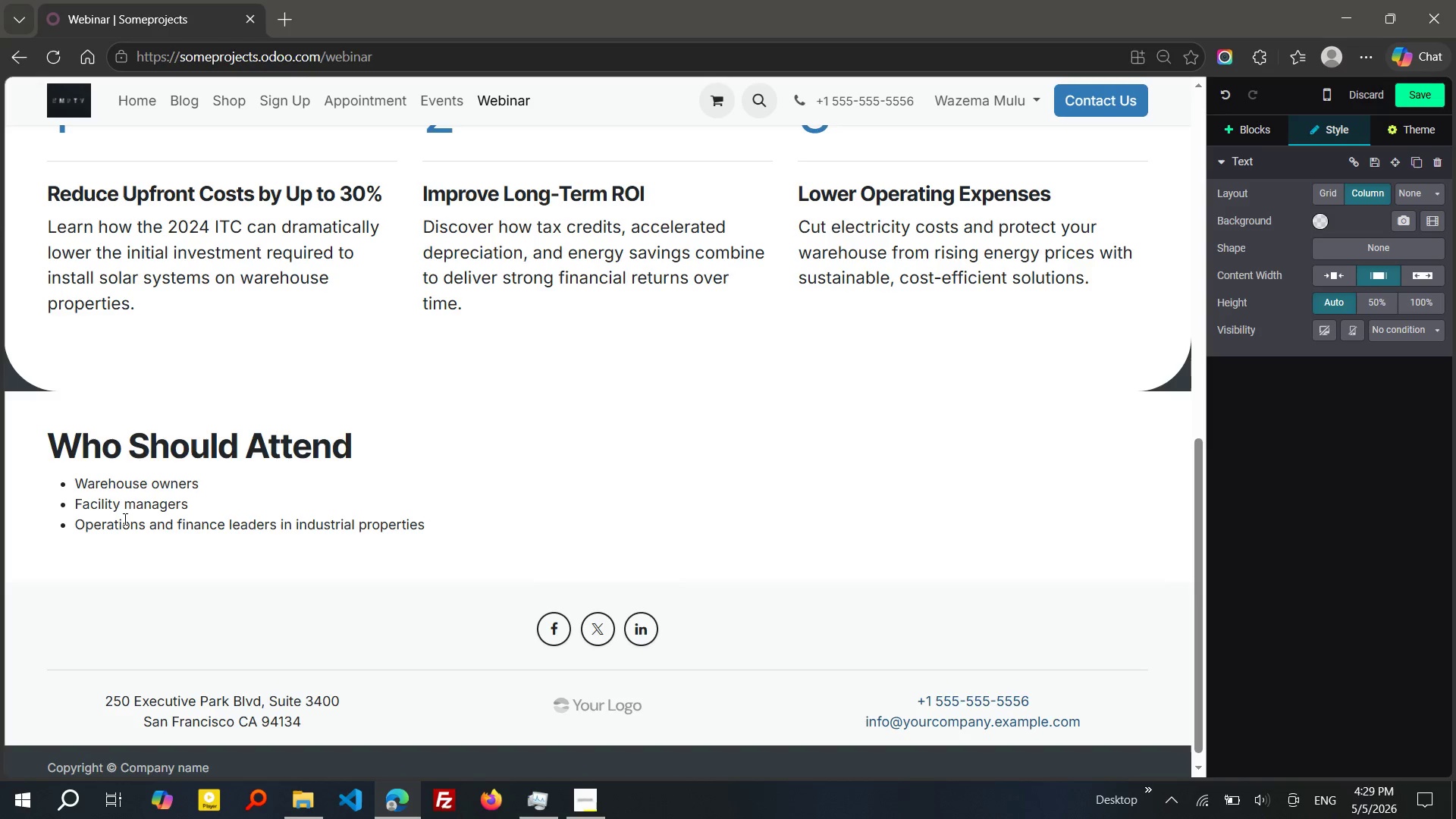 
key(Control+Shift+Escape)
 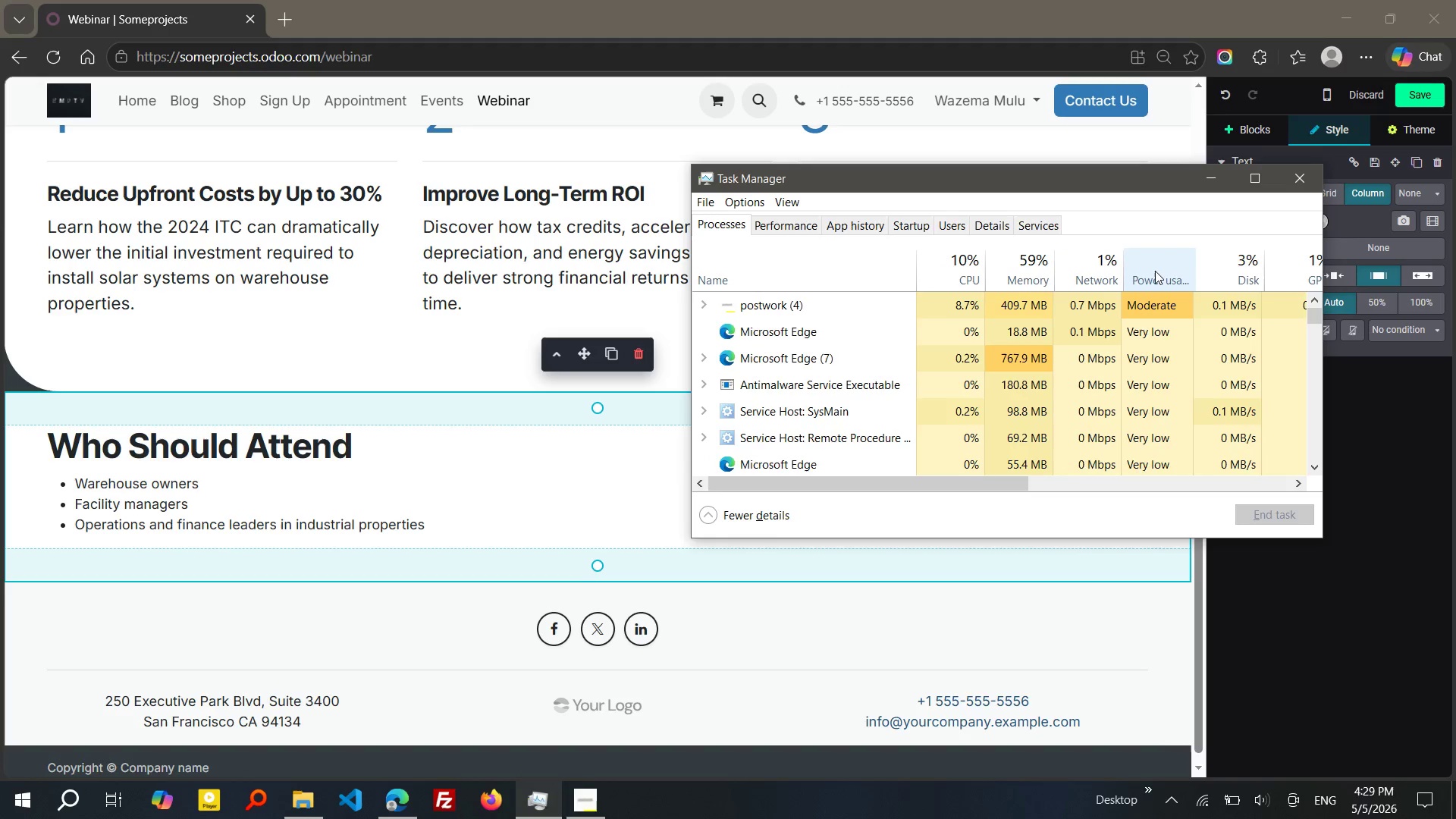 
wait(22.7)
 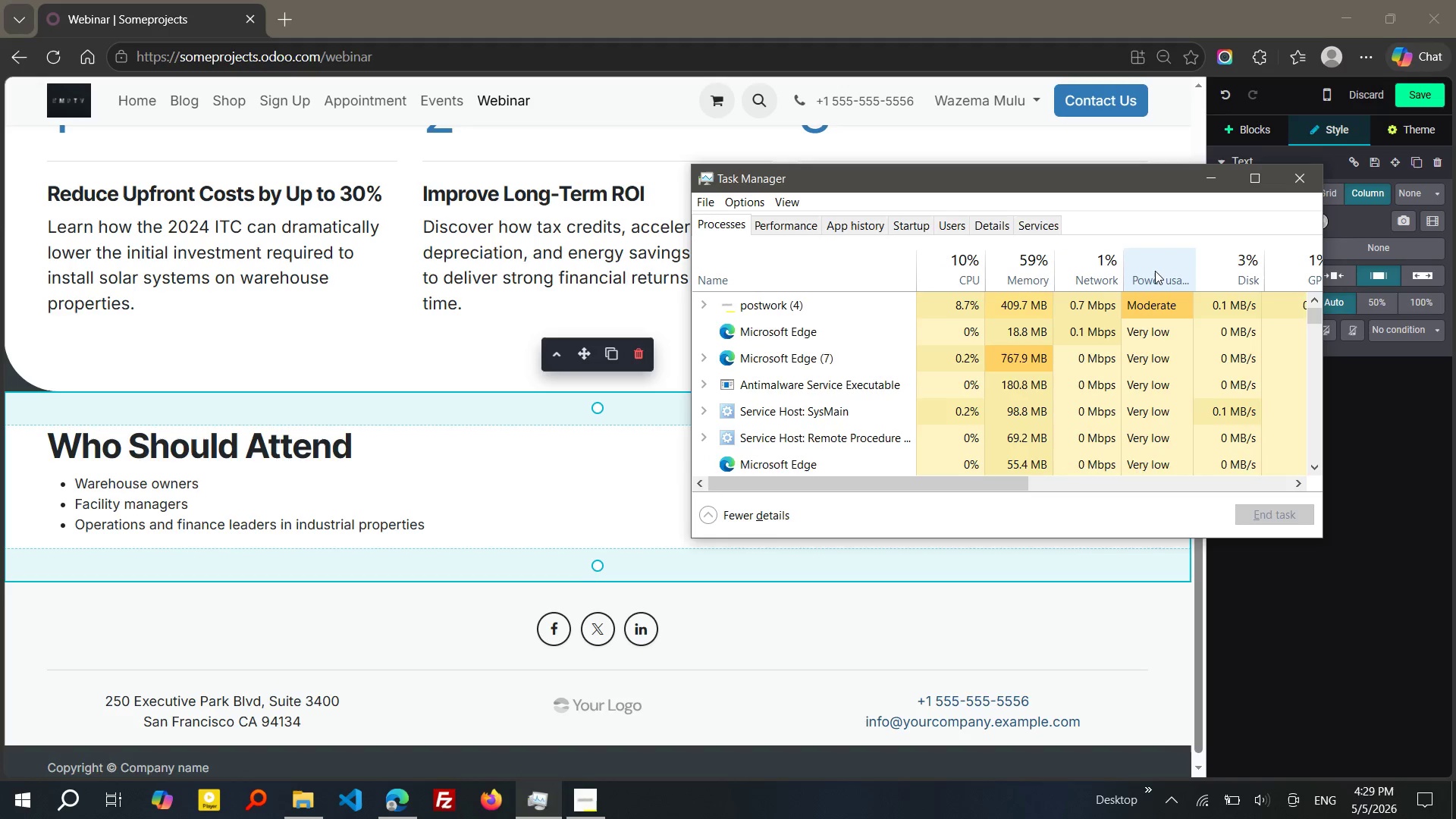 
left_click_drag(start_coordinate=[431, 526], to_coordinate=[58, 483])
 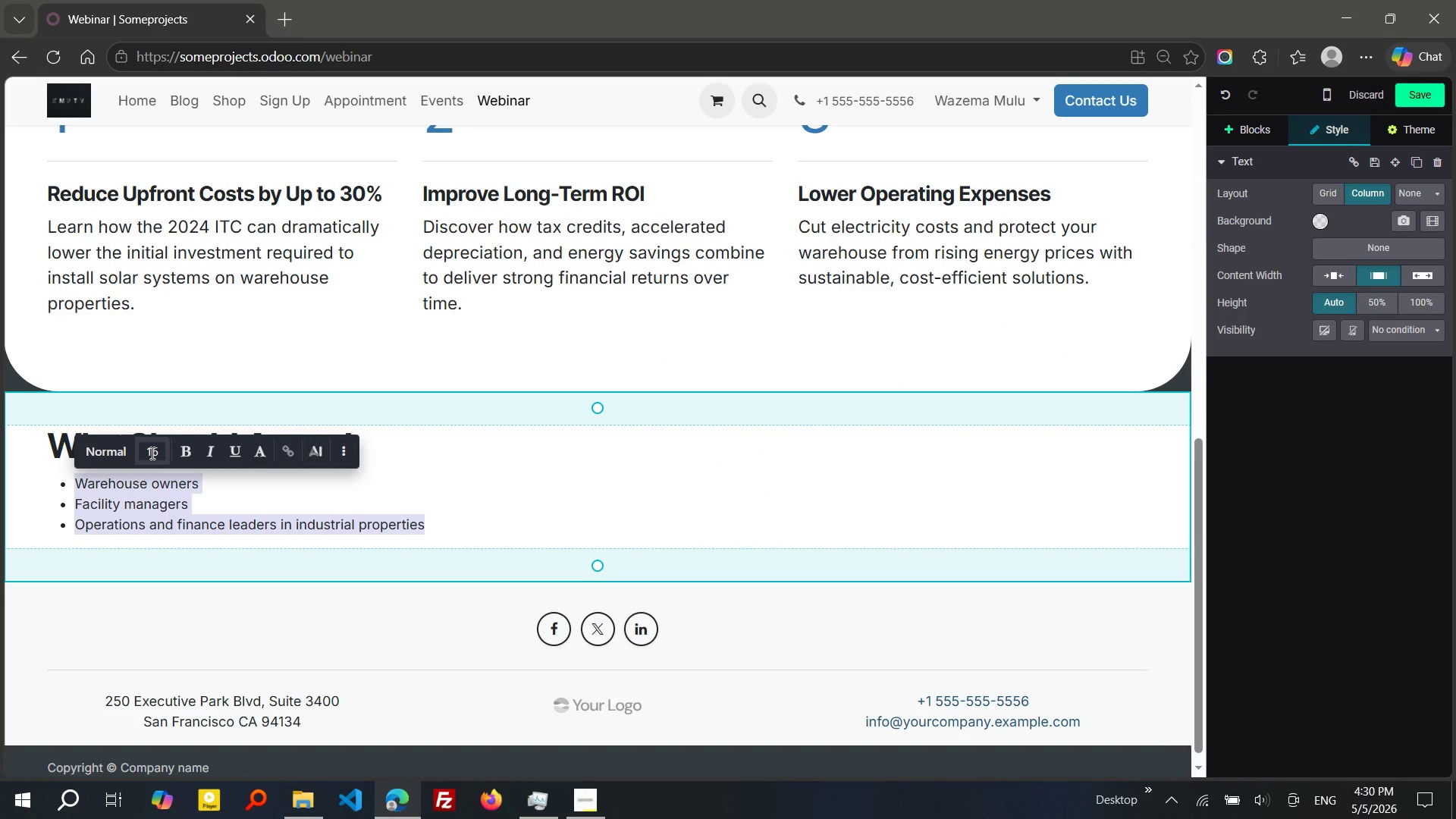 
left_click([151, 453])
 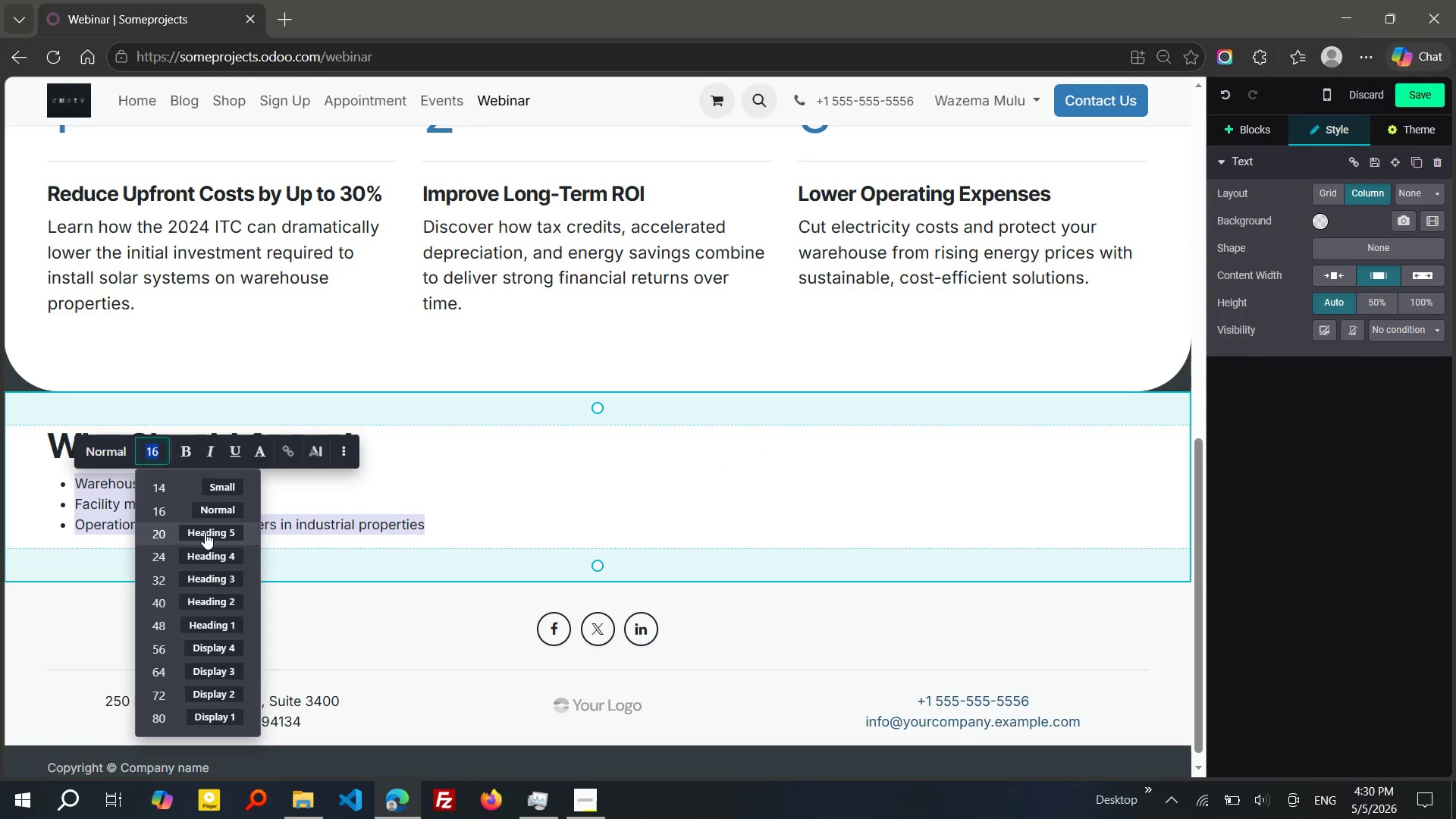 
left_click([205, 532])
 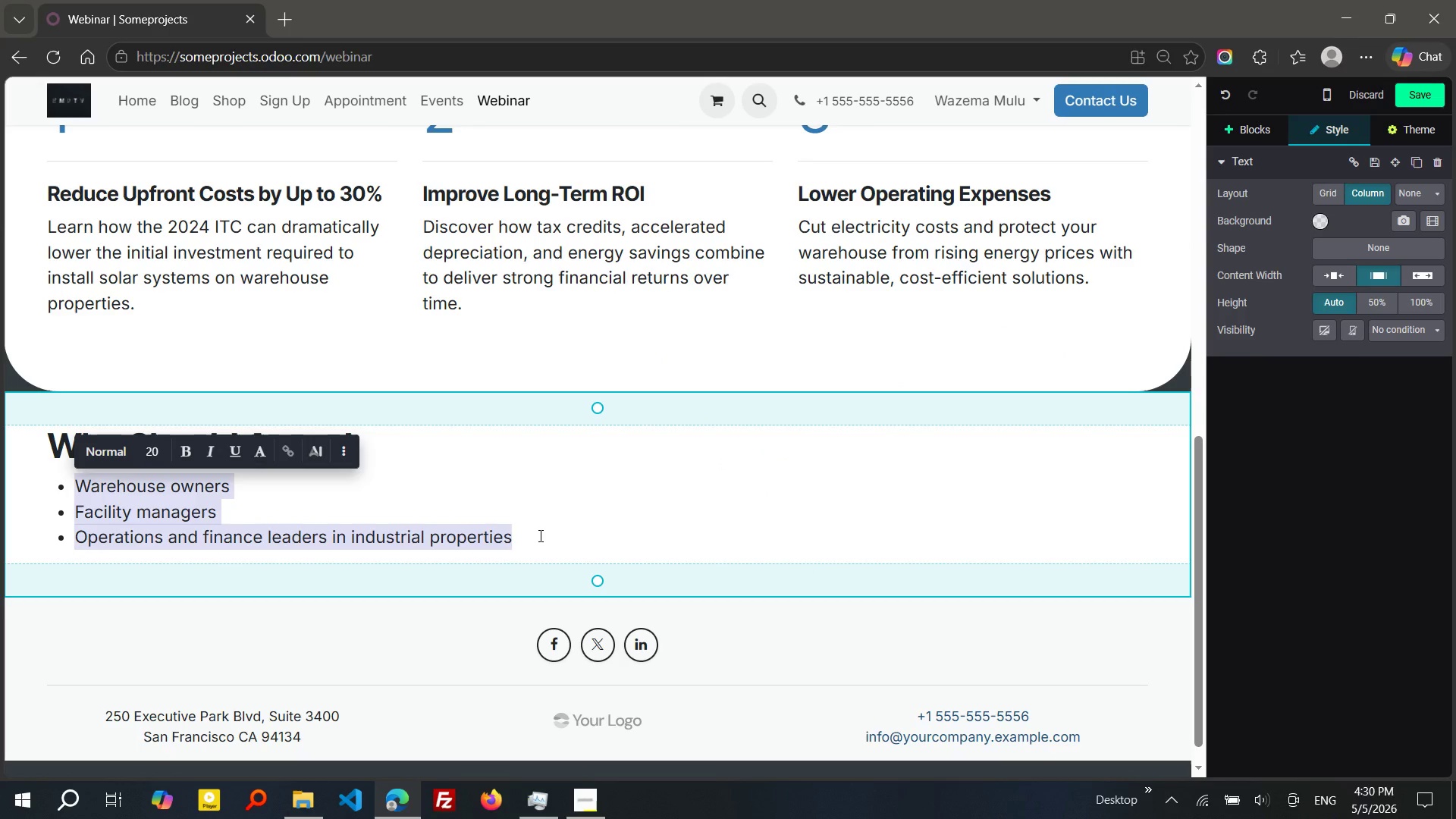 
left_click([539, 541])
 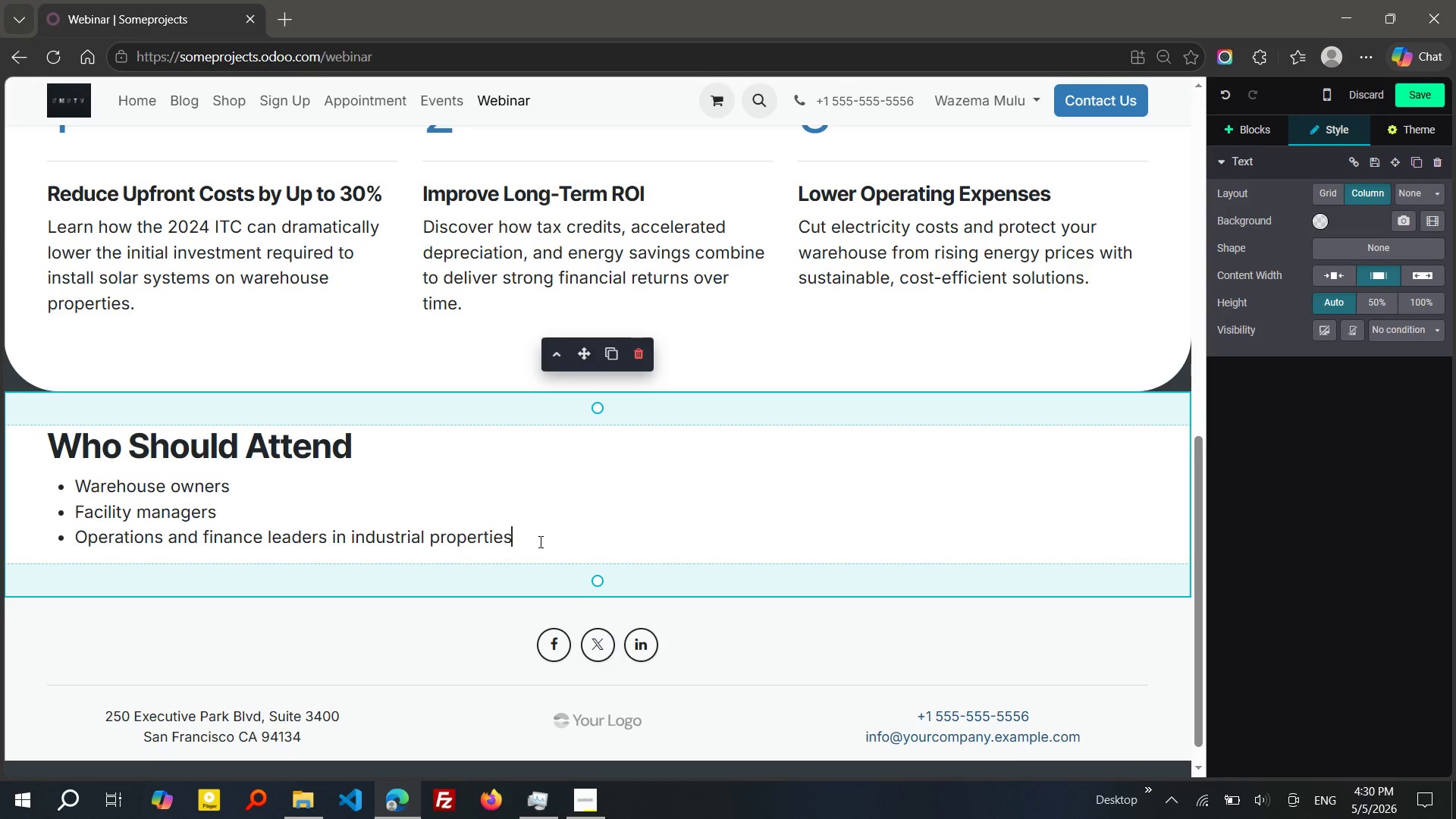 
wait(8.17)
 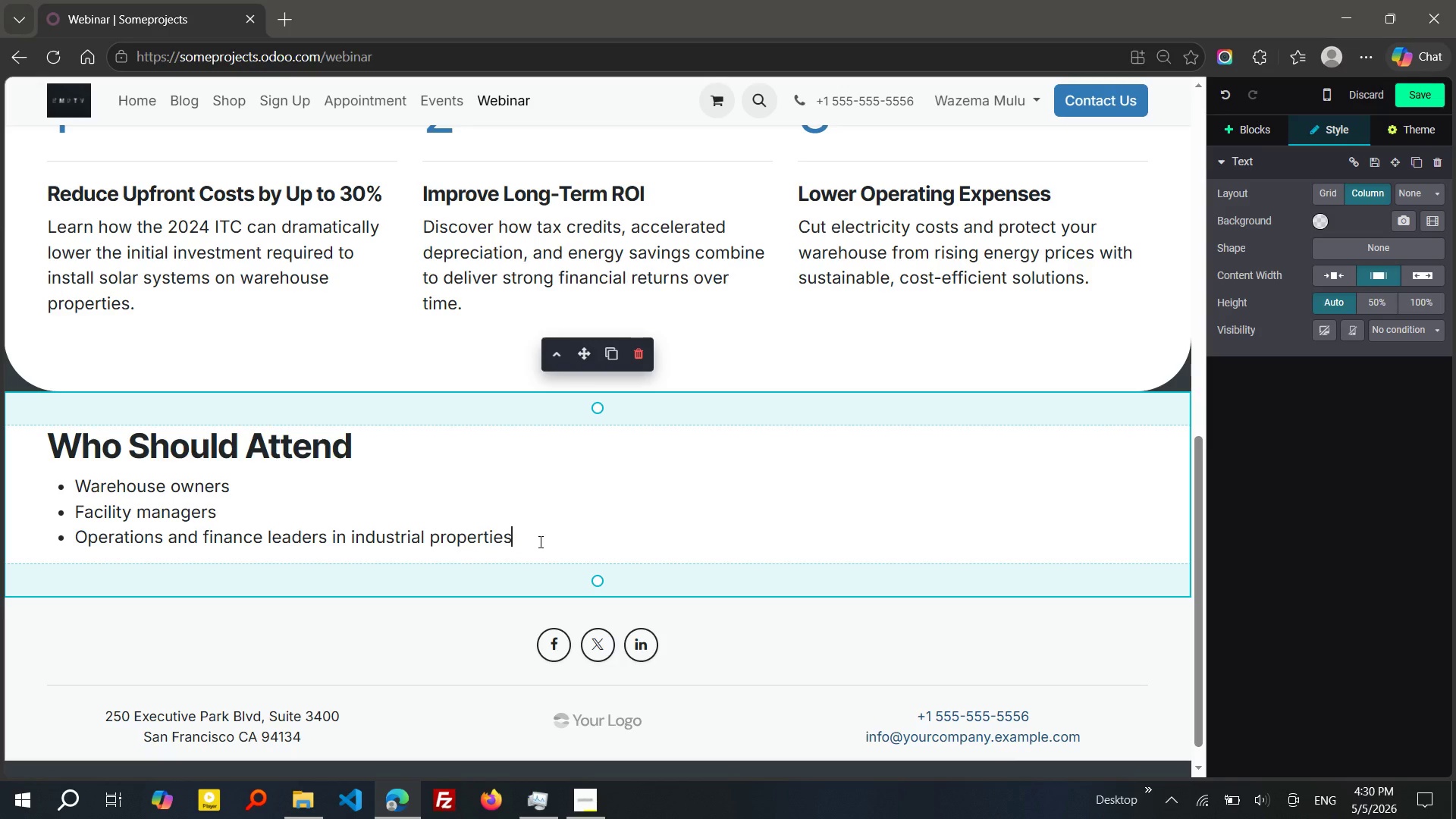 
left_click([1248, 141])
 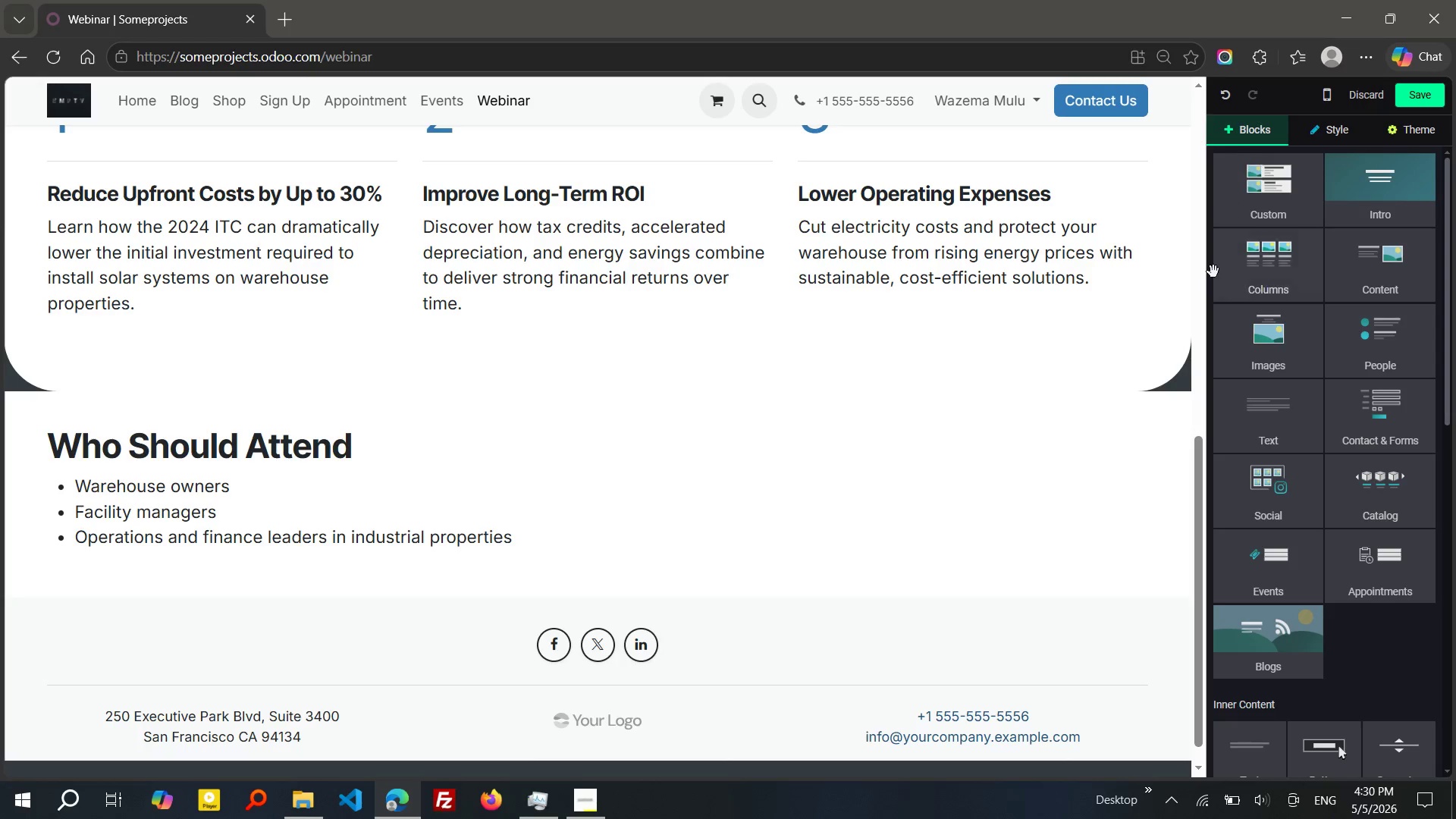 
left_click([1239, 345])
 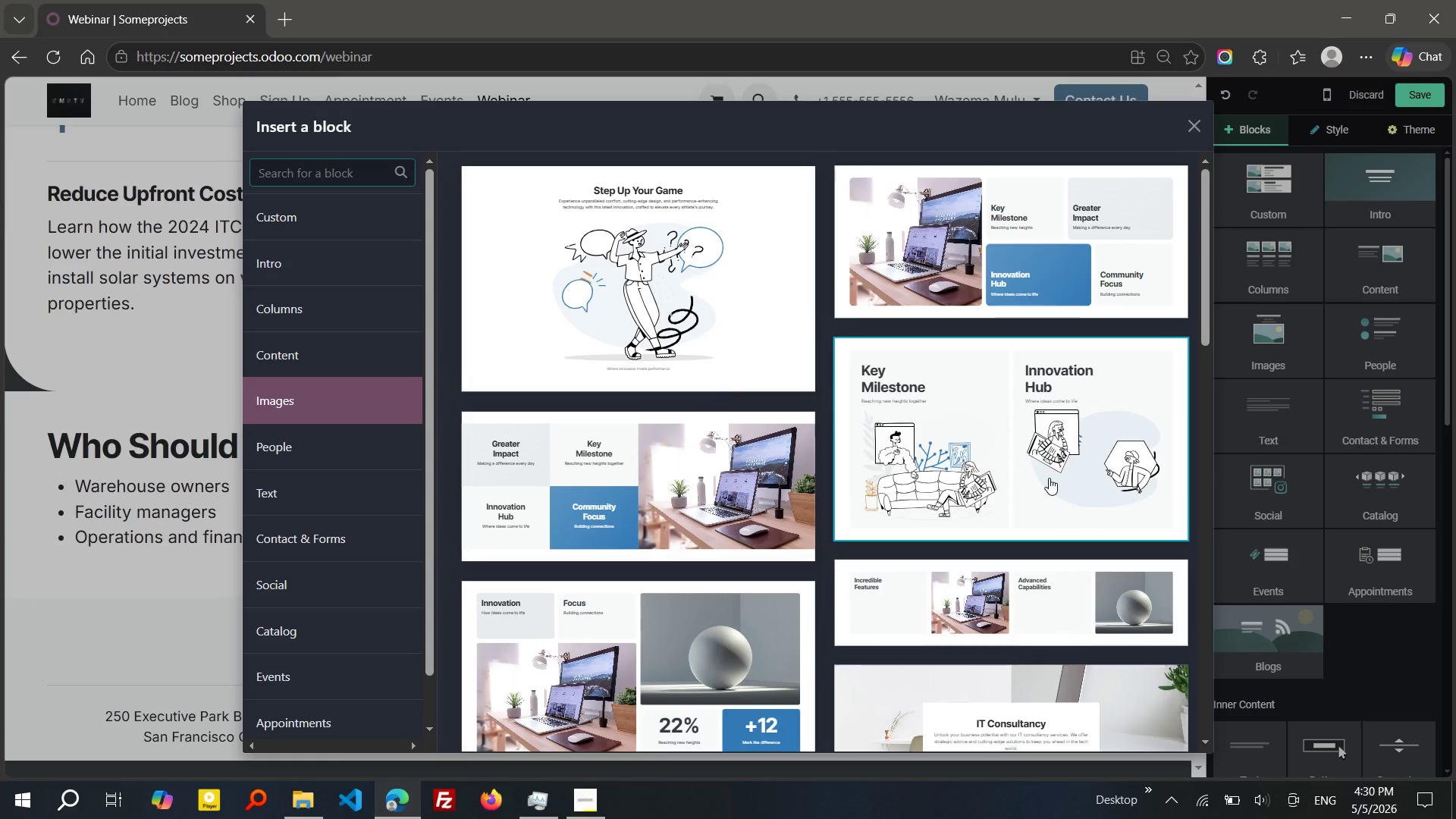 
mouse_move([767, 544])
 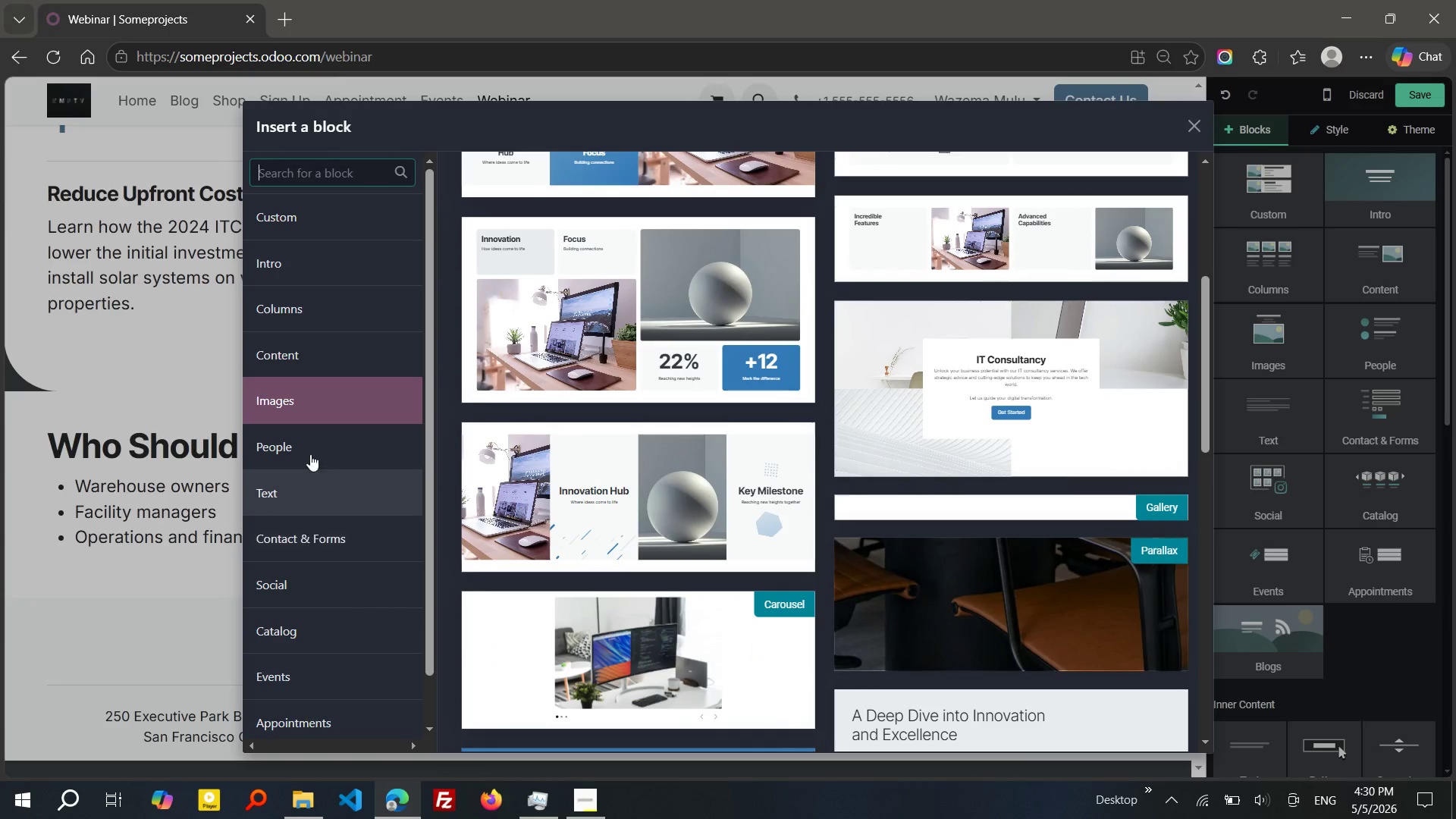 
left_click([309, 451])
 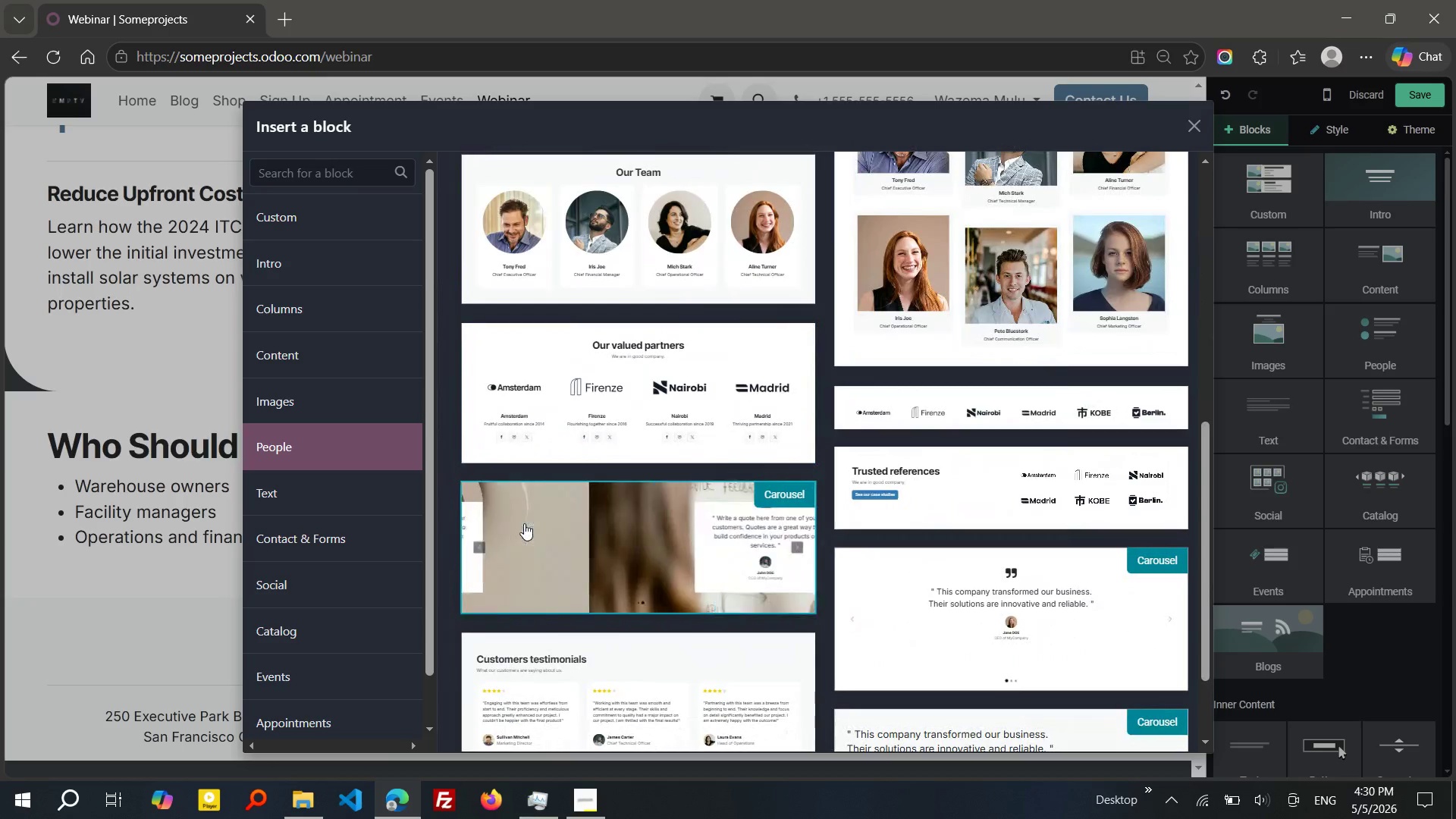 
wait(13.25)
 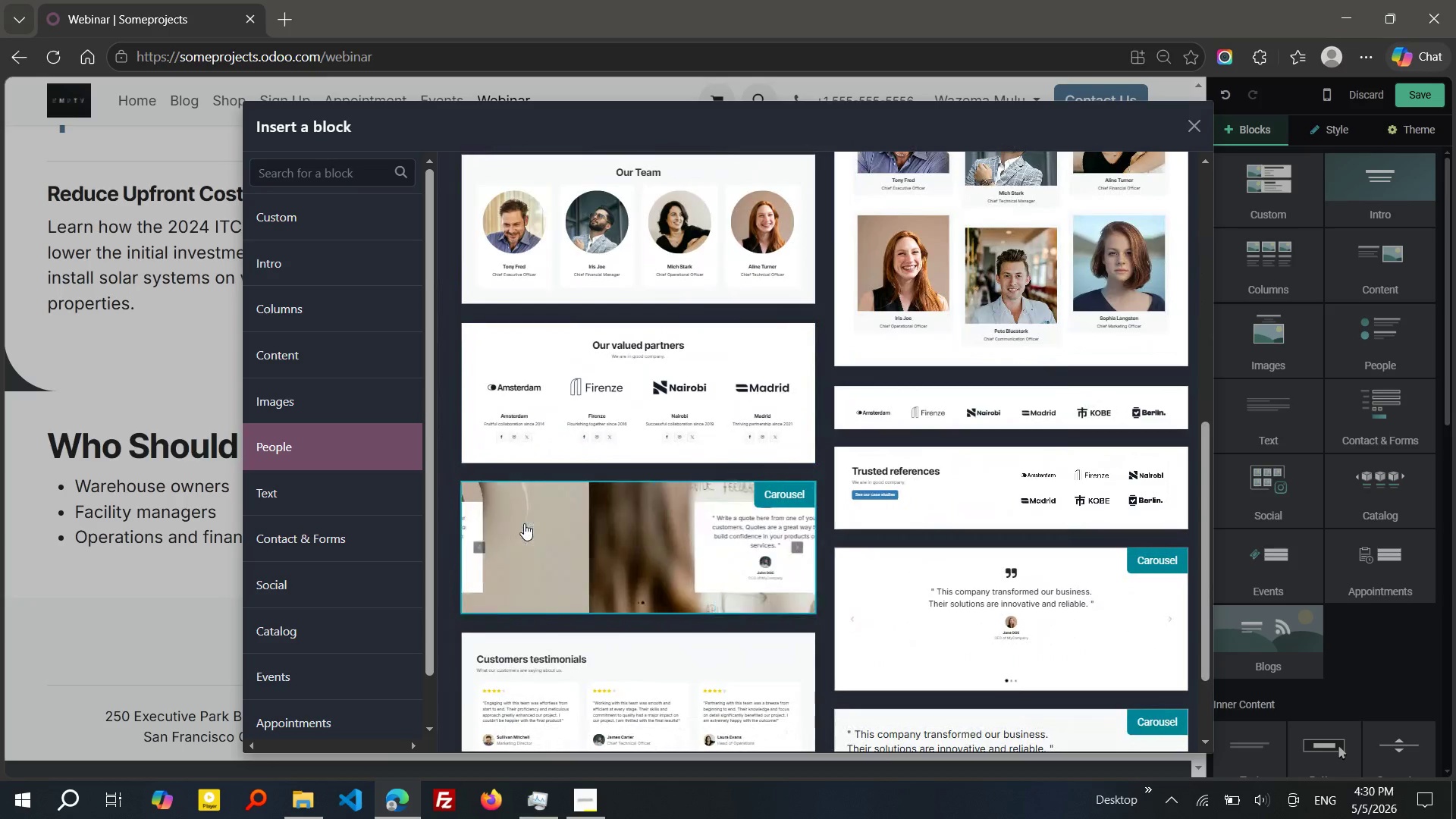 
left_click([475, 541])
 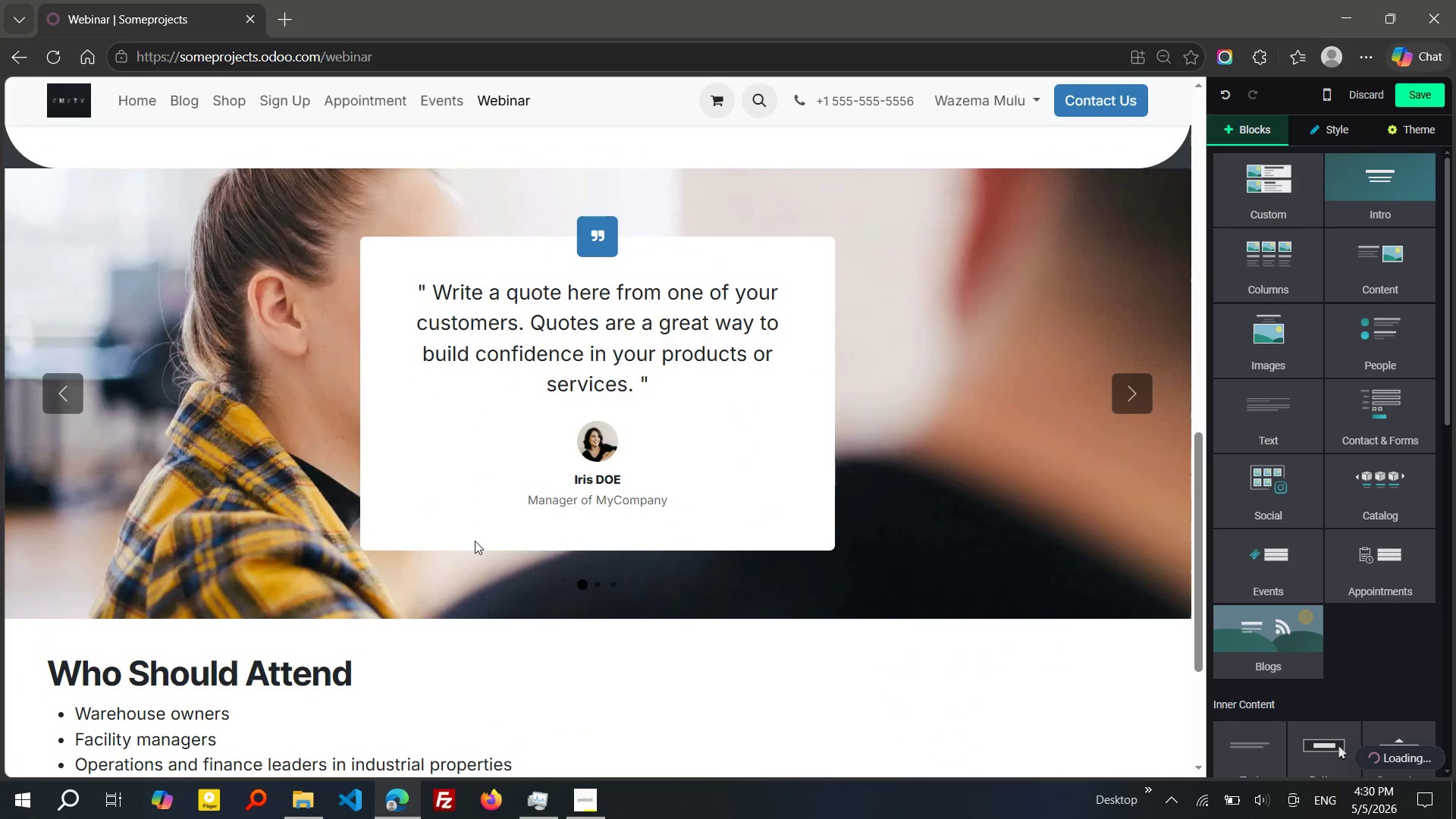 
wait(8.89)
 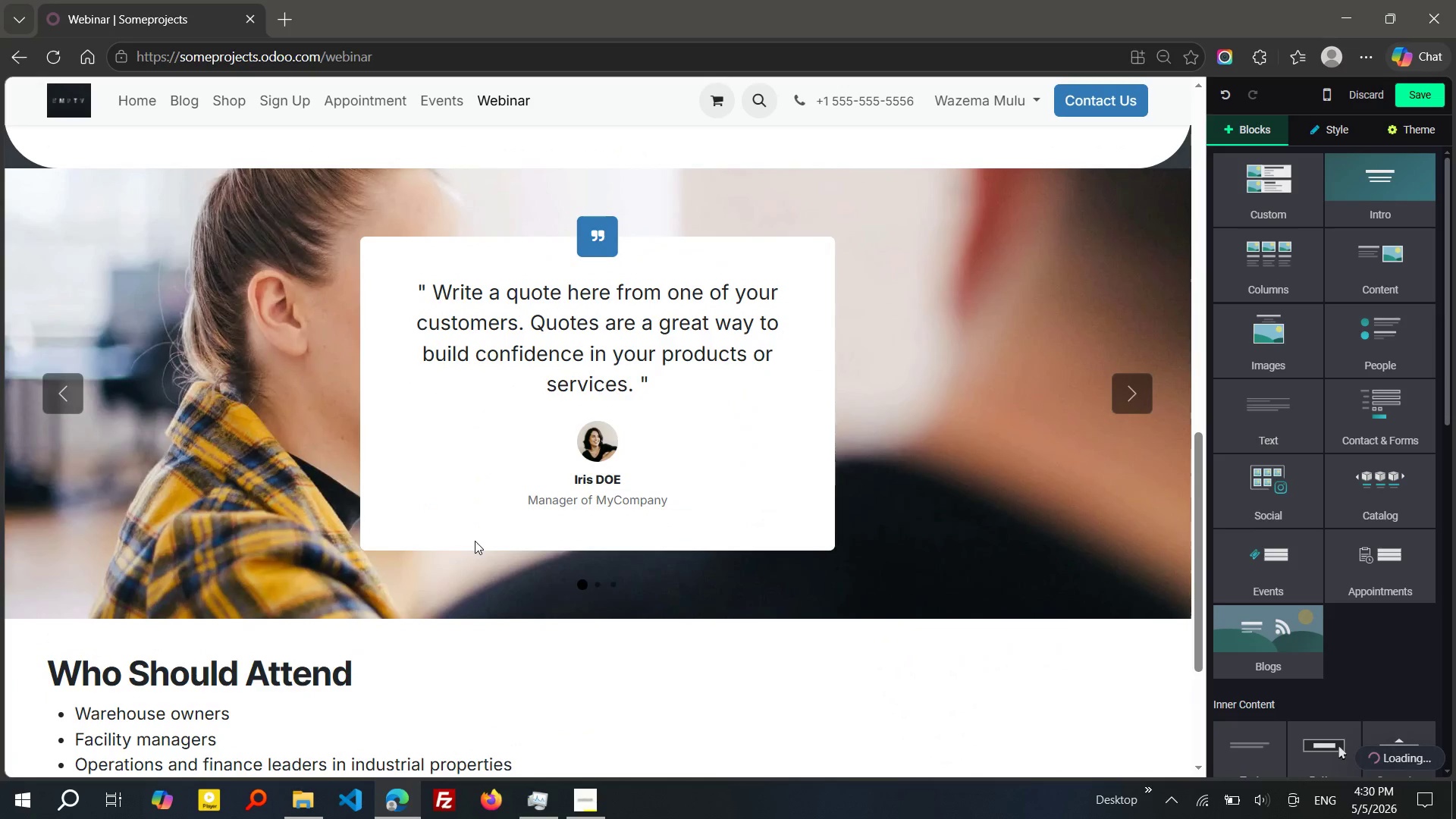 
left_click([965, 294])
 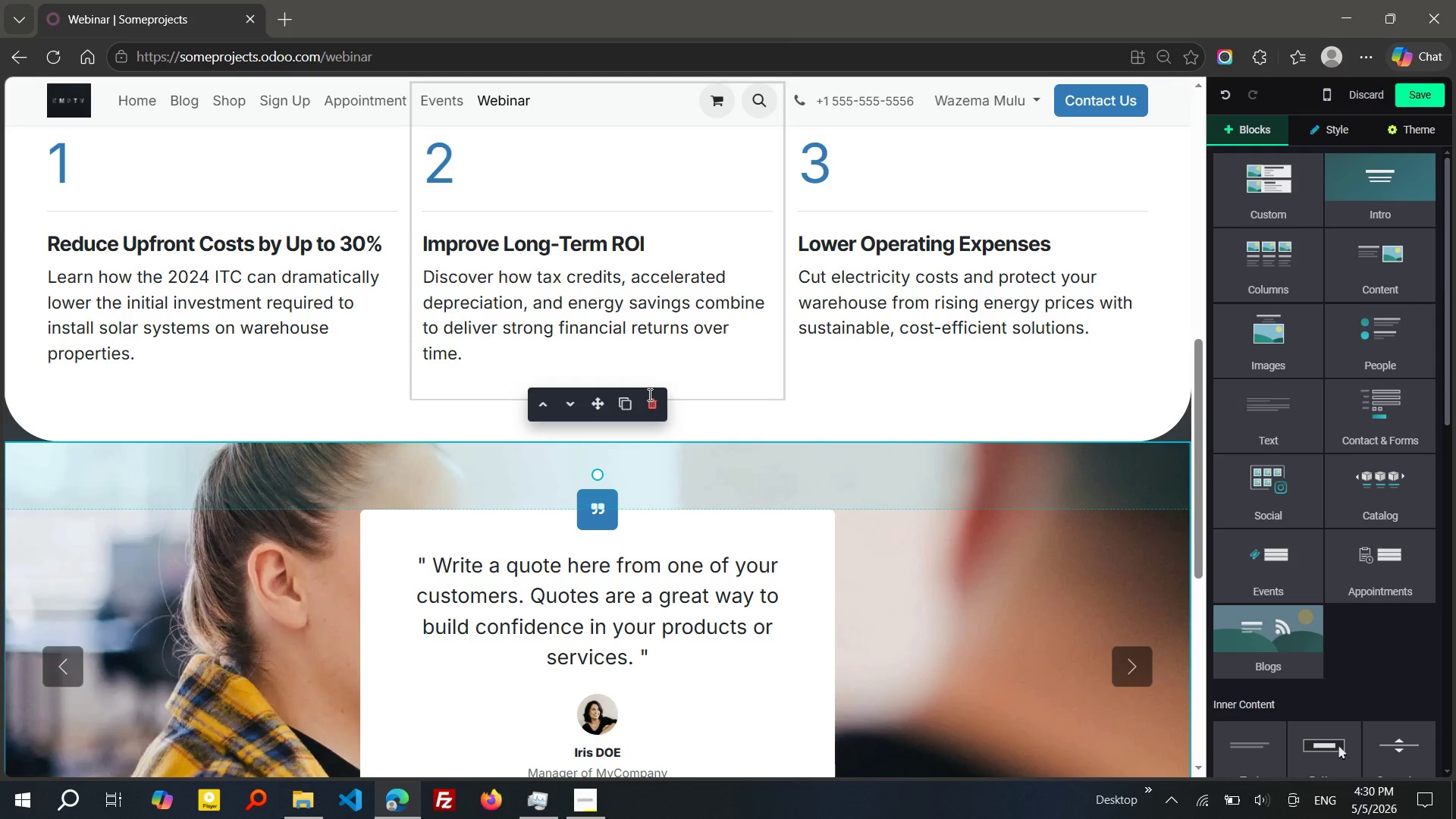 
left_click([648, 397])
 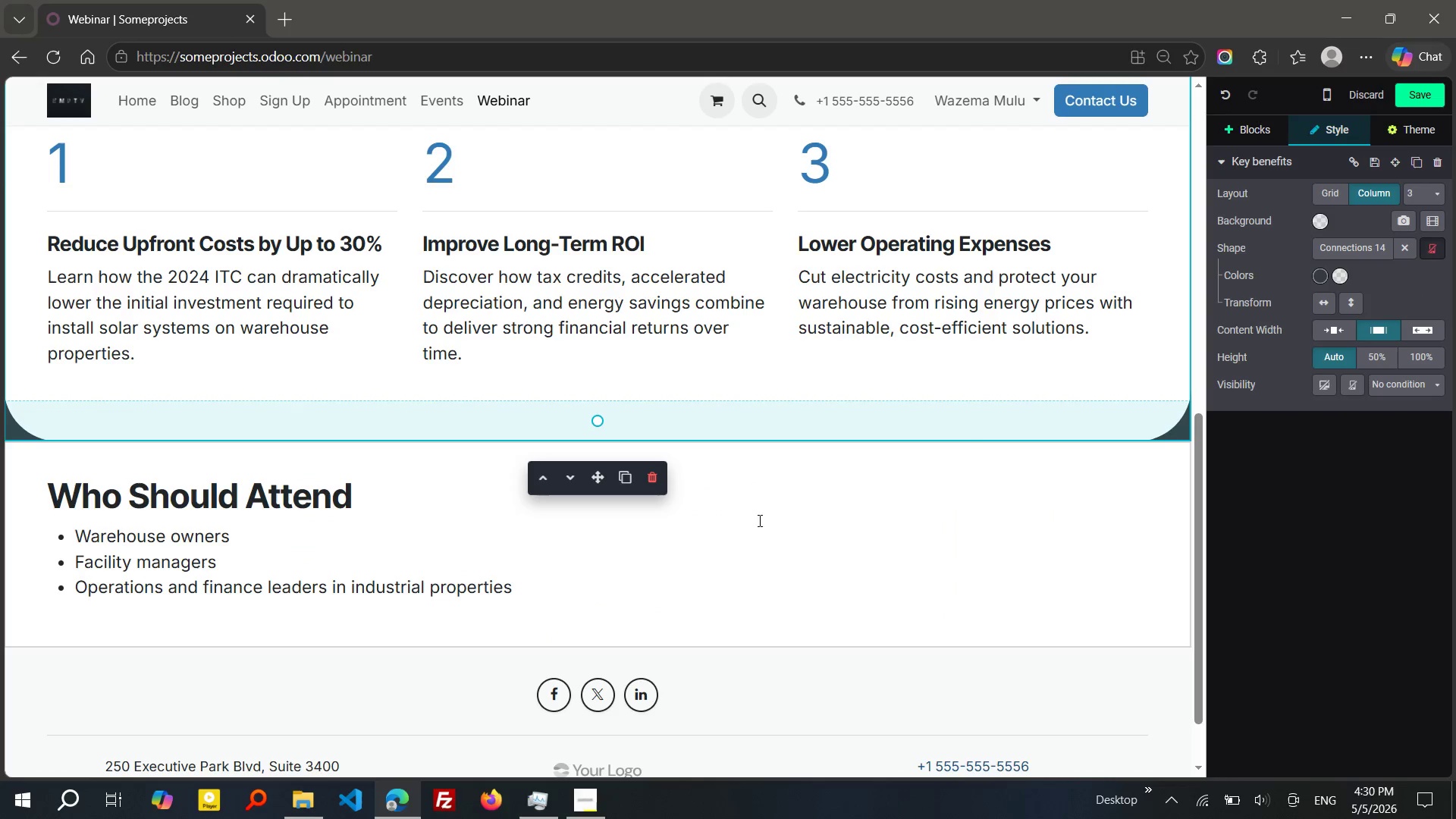 
left_click([762, 536])
 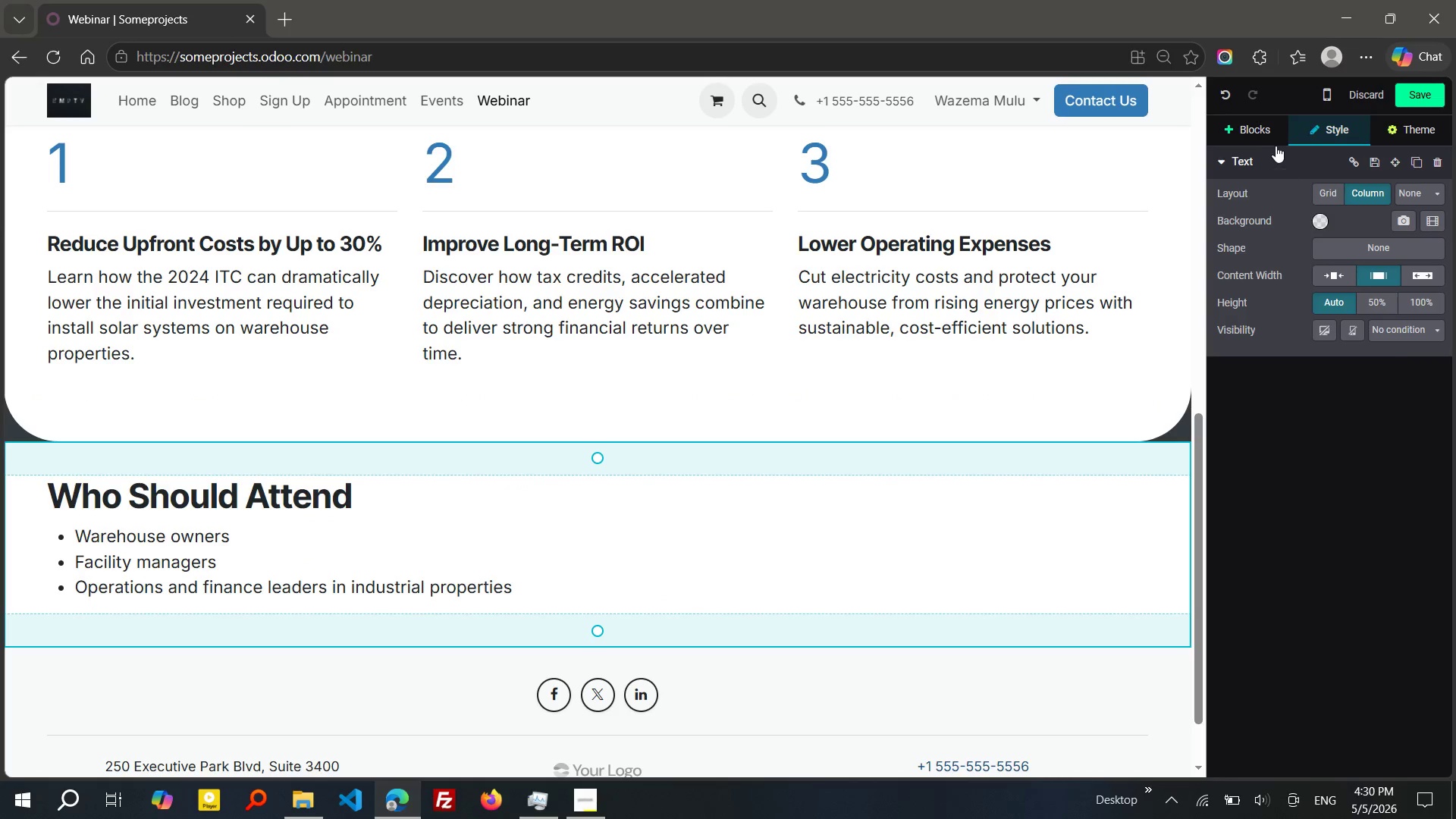 
left_click([1263, 124])
 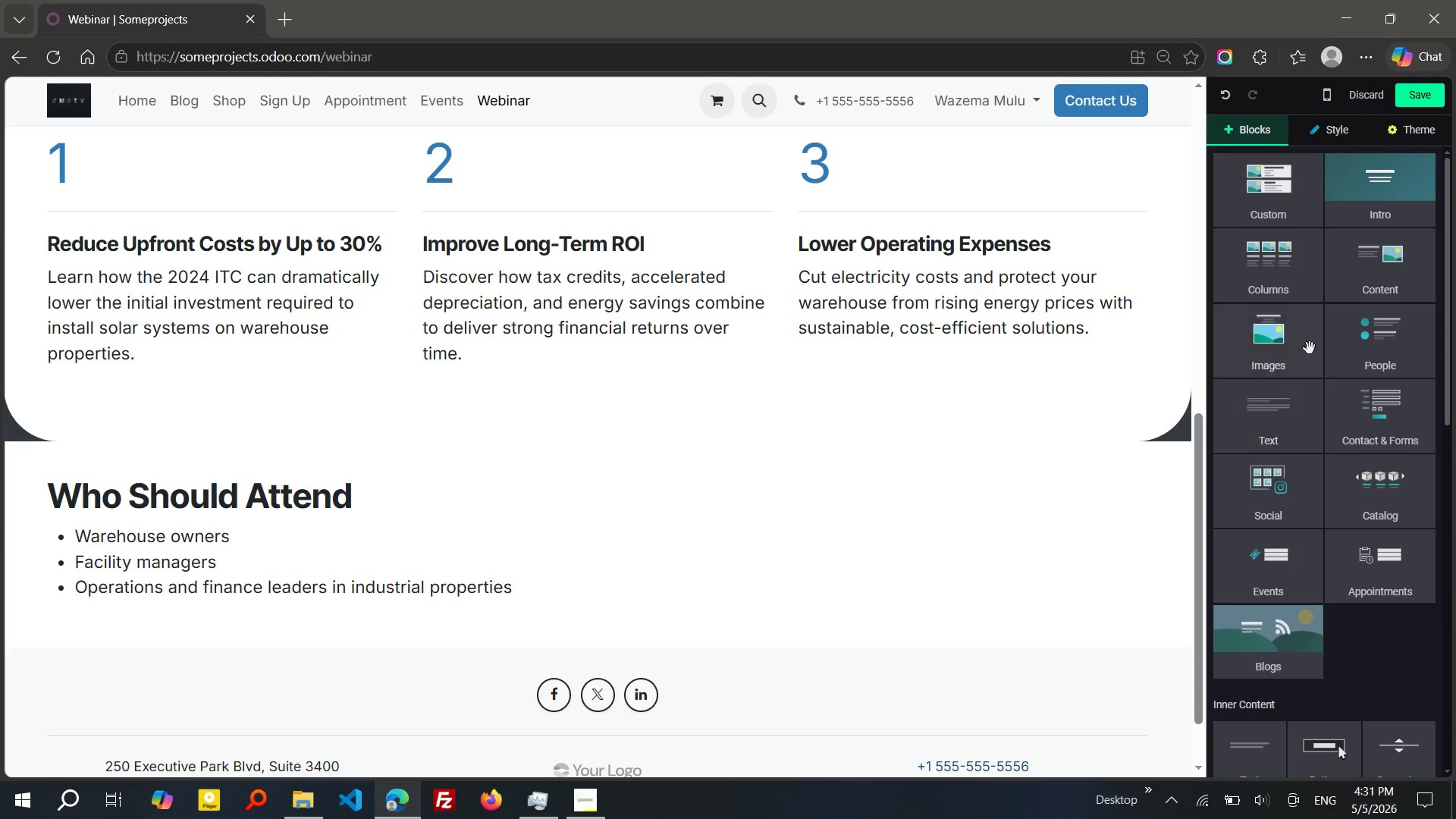 
left_click([1360, 334])
 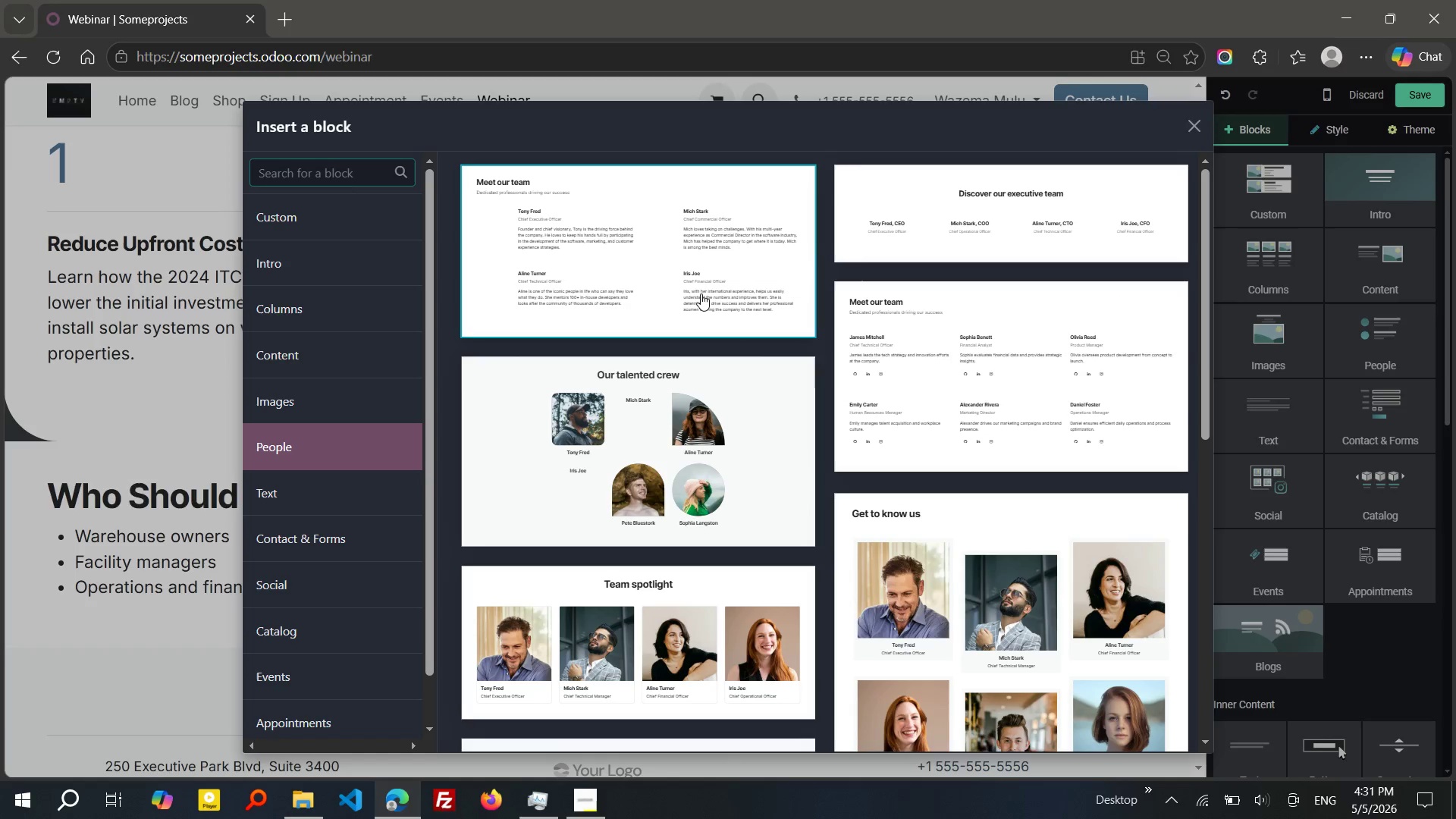 
left_click([656, 272])
 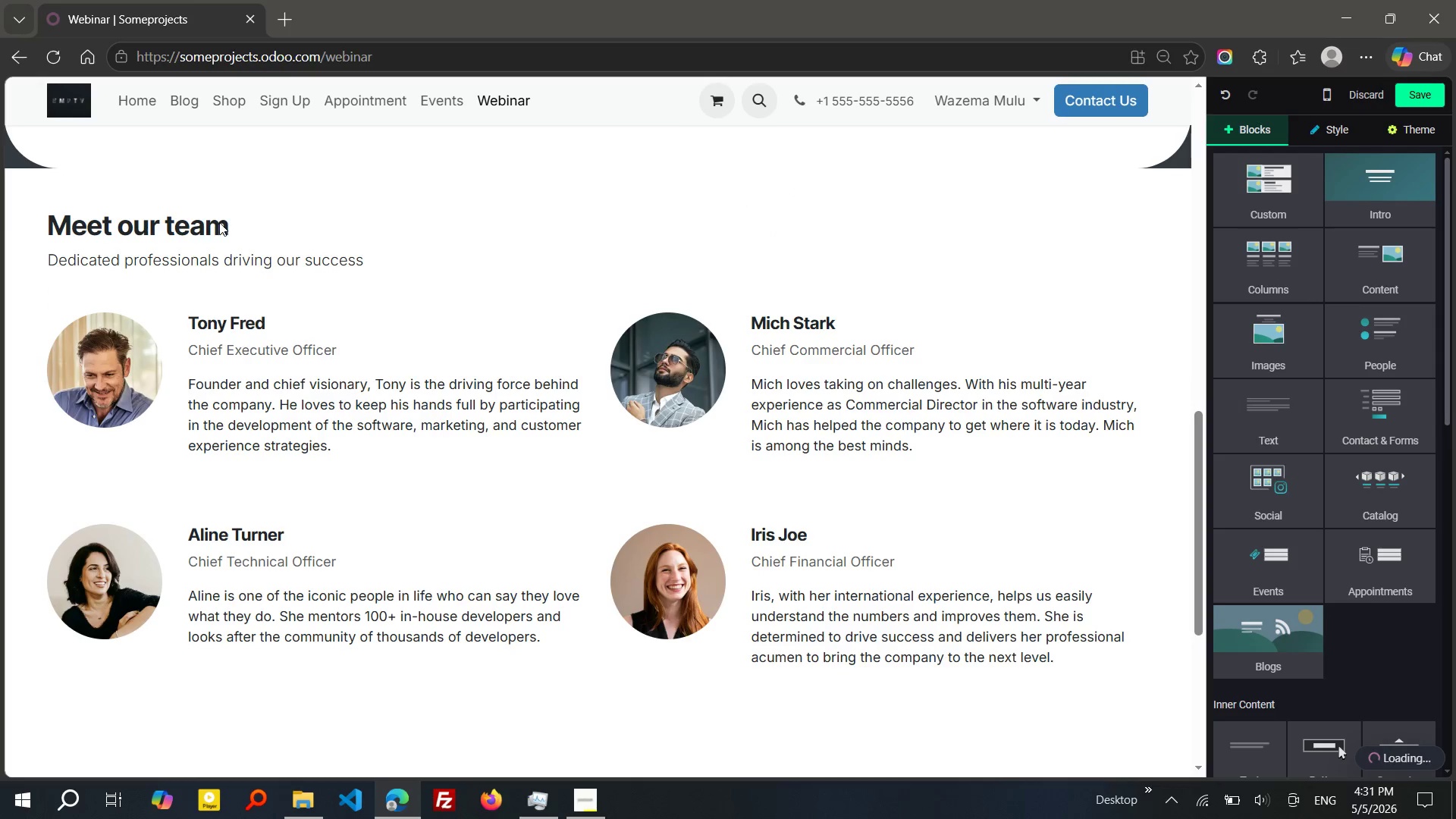 
left_click_drag(start_coordinate=[53, 212], to_coordinate=[272, 224])
 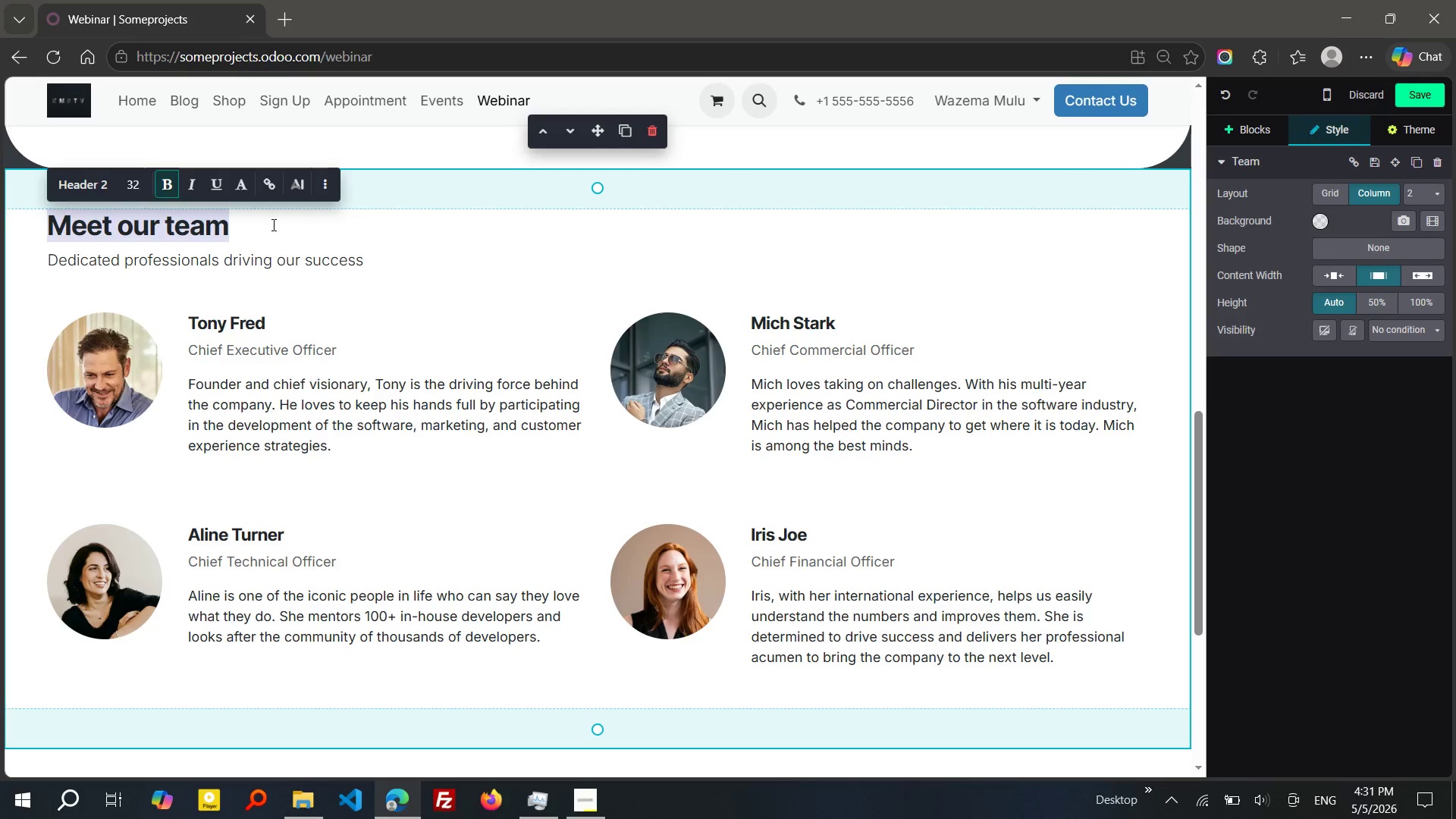 
type(ABOUT the SPEaker)
 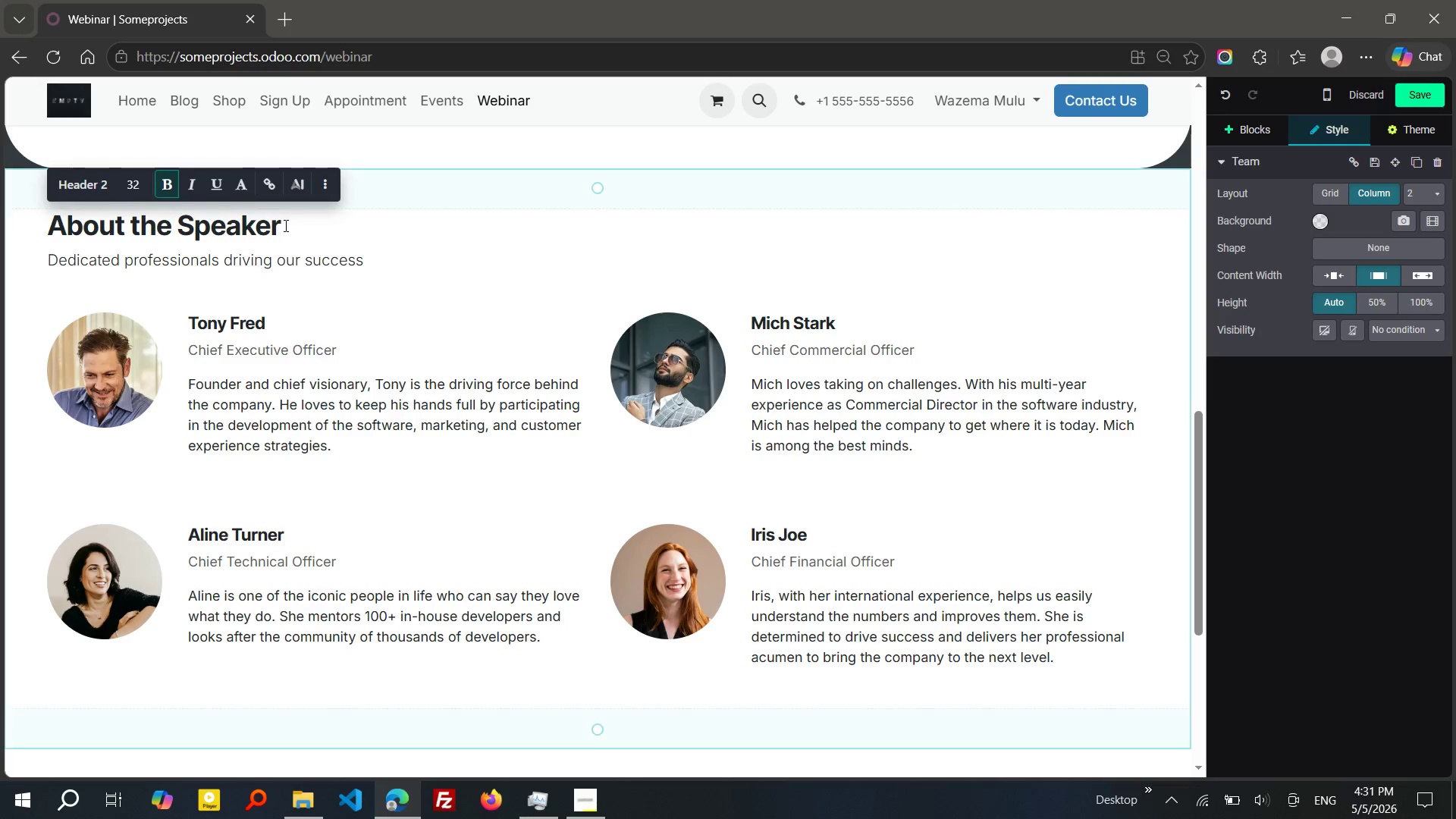 
left_click_drag(start_coordinate=[284, 225], to_coordinate=[56, 236])
 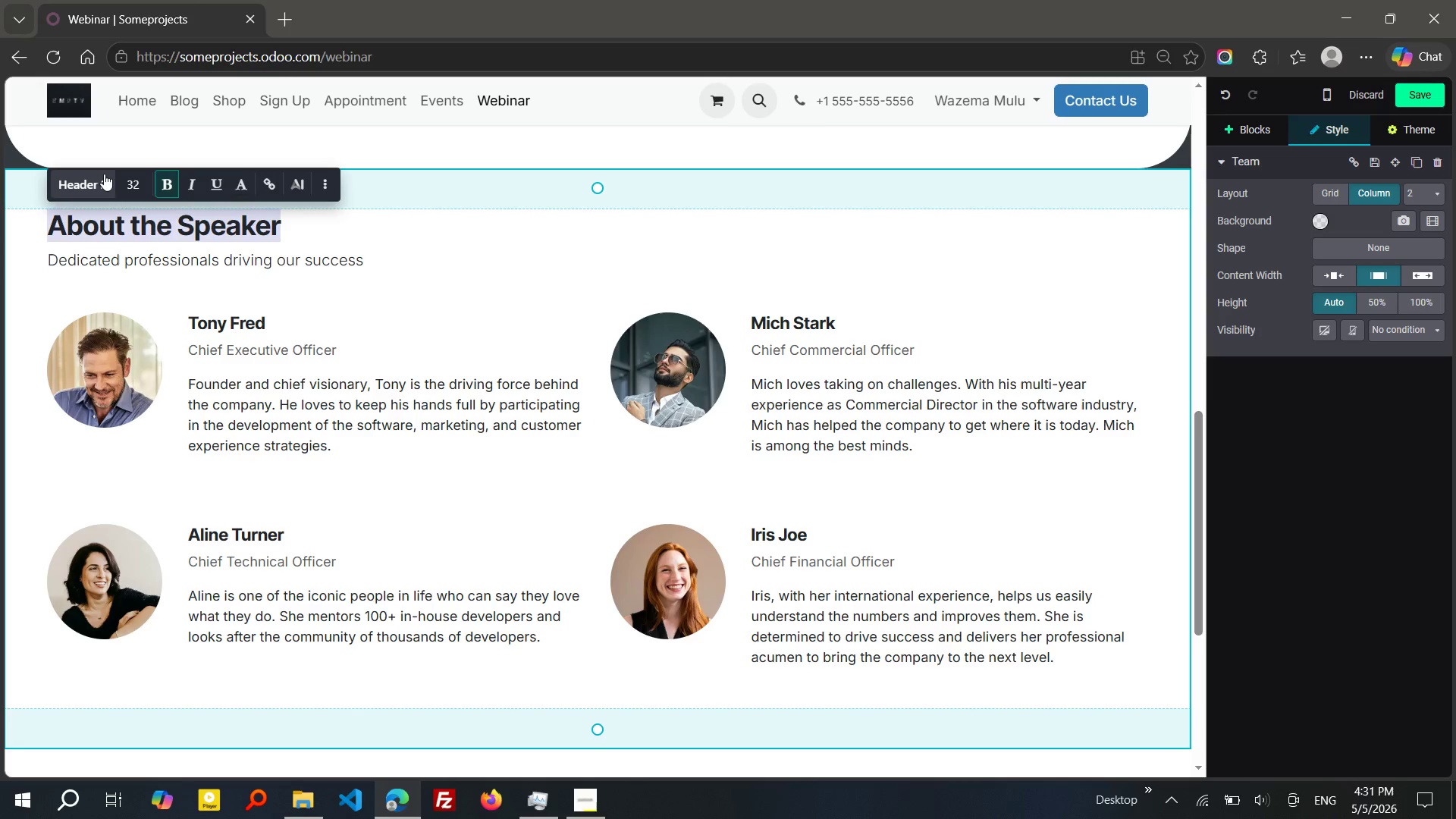 
left_click([104, 174])
 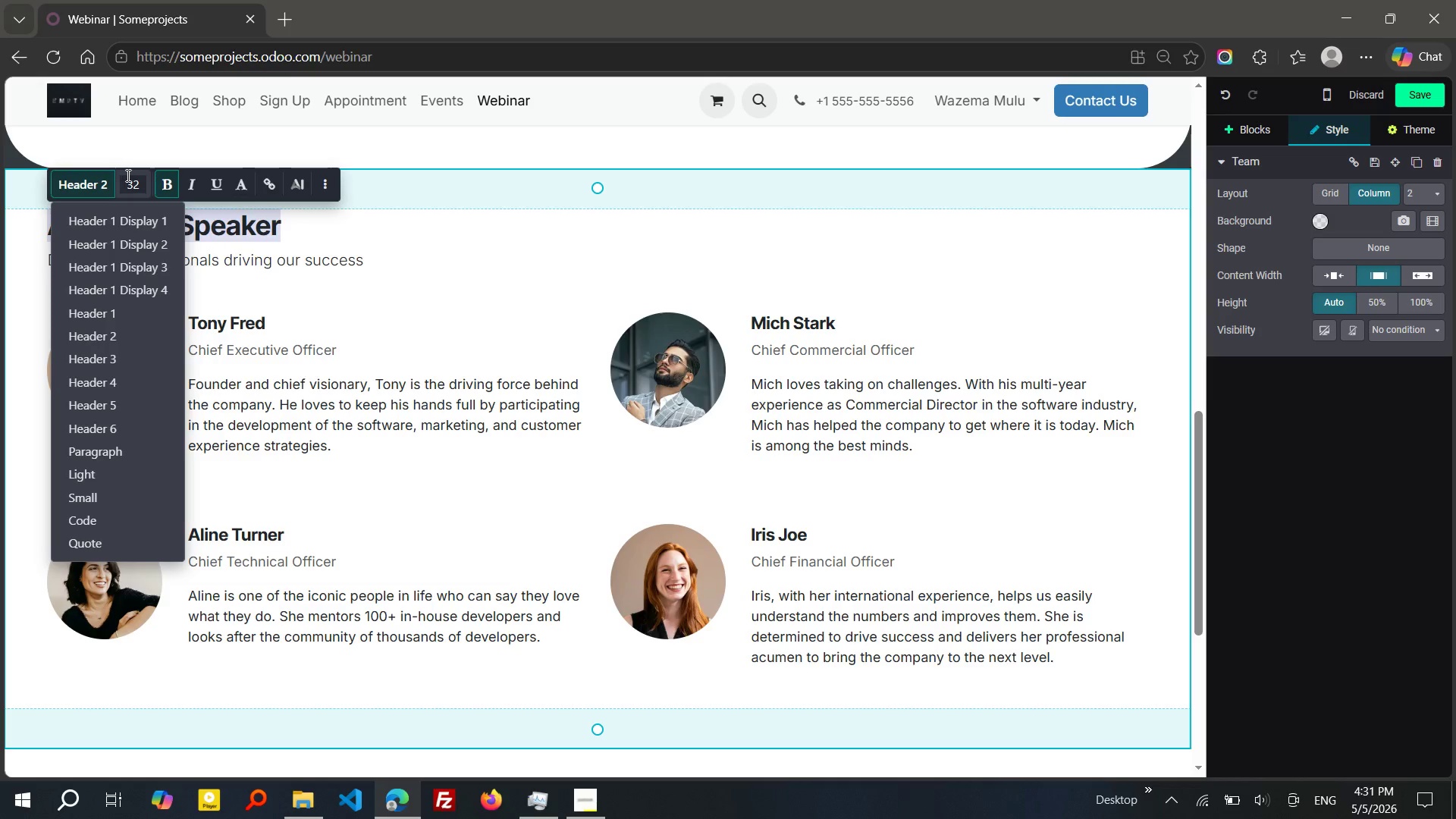 
left_click([127, 175])
 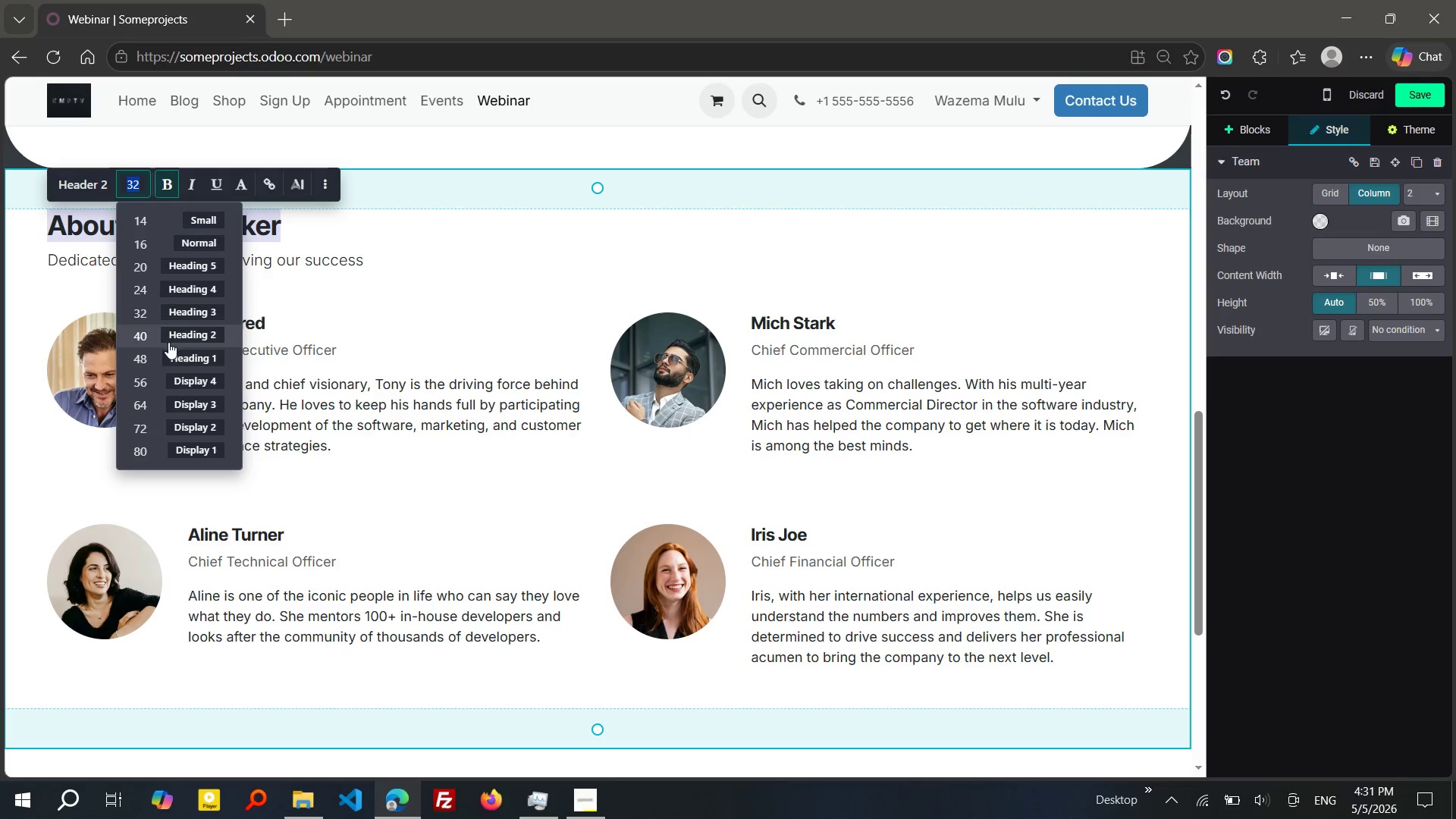 
left_click([169, 342])
 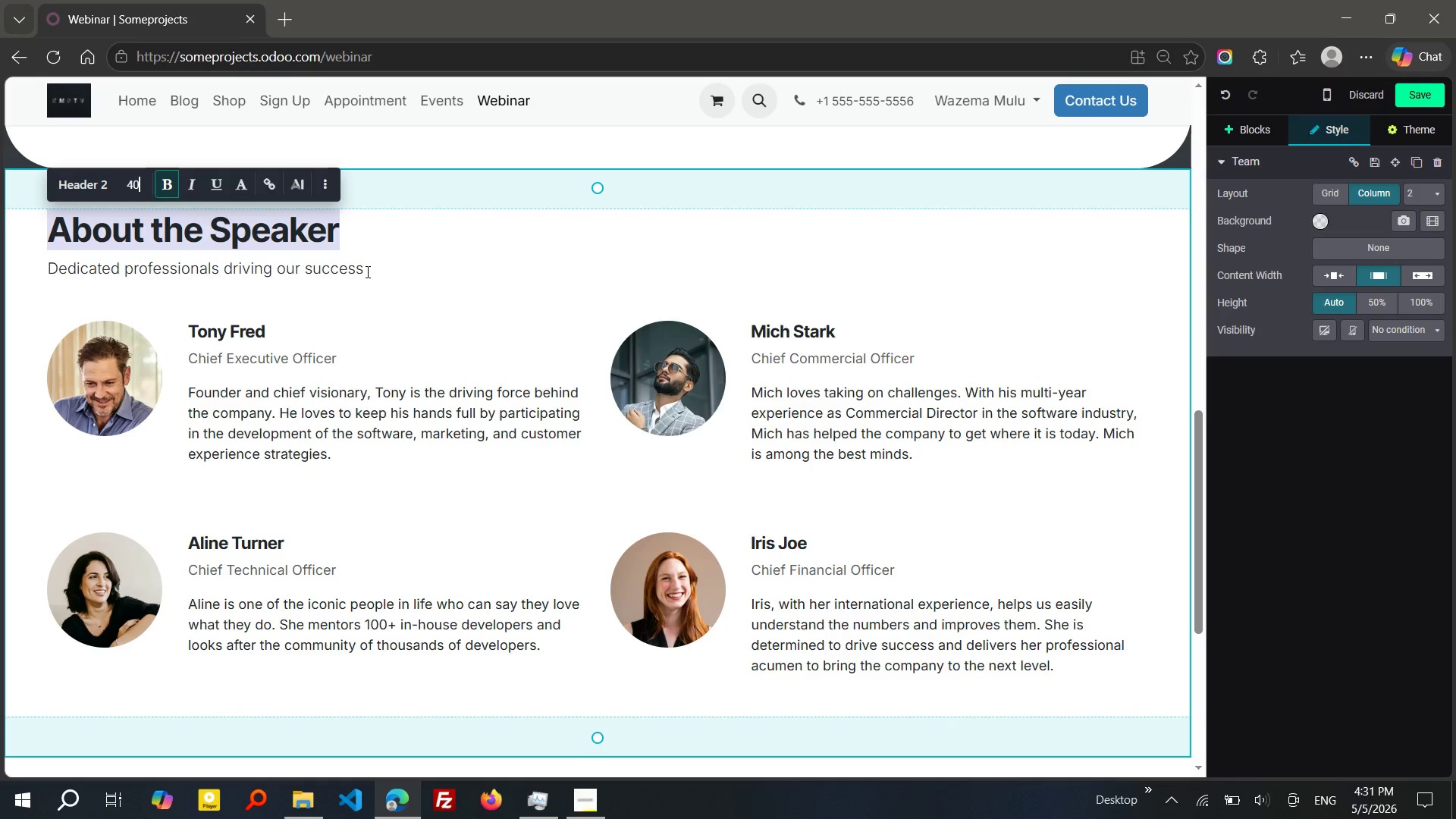 
left_click_drag(start_coordinate=[366, 271], to_coordinate=[51, 268])
 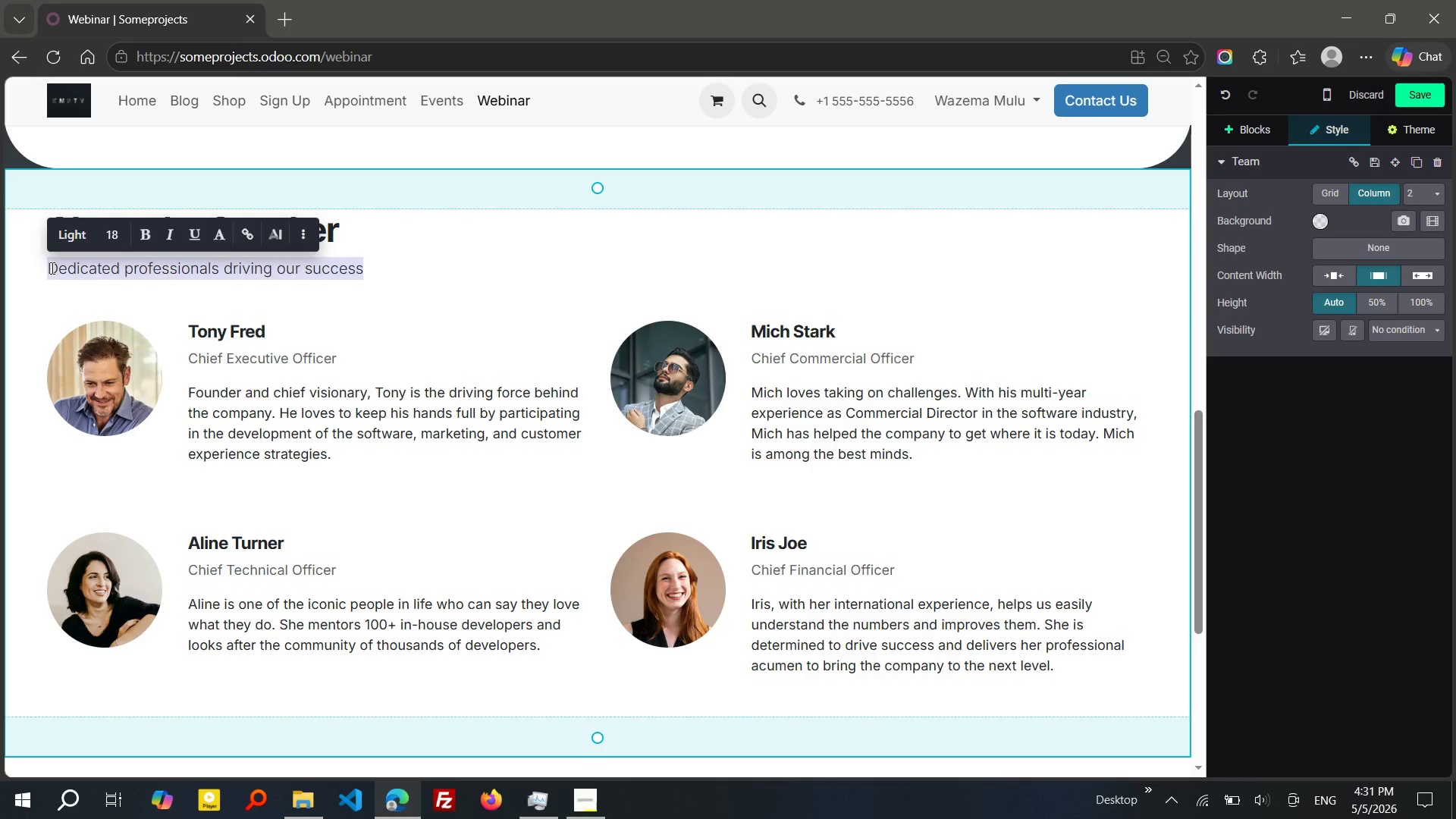 
key(Backspace)
 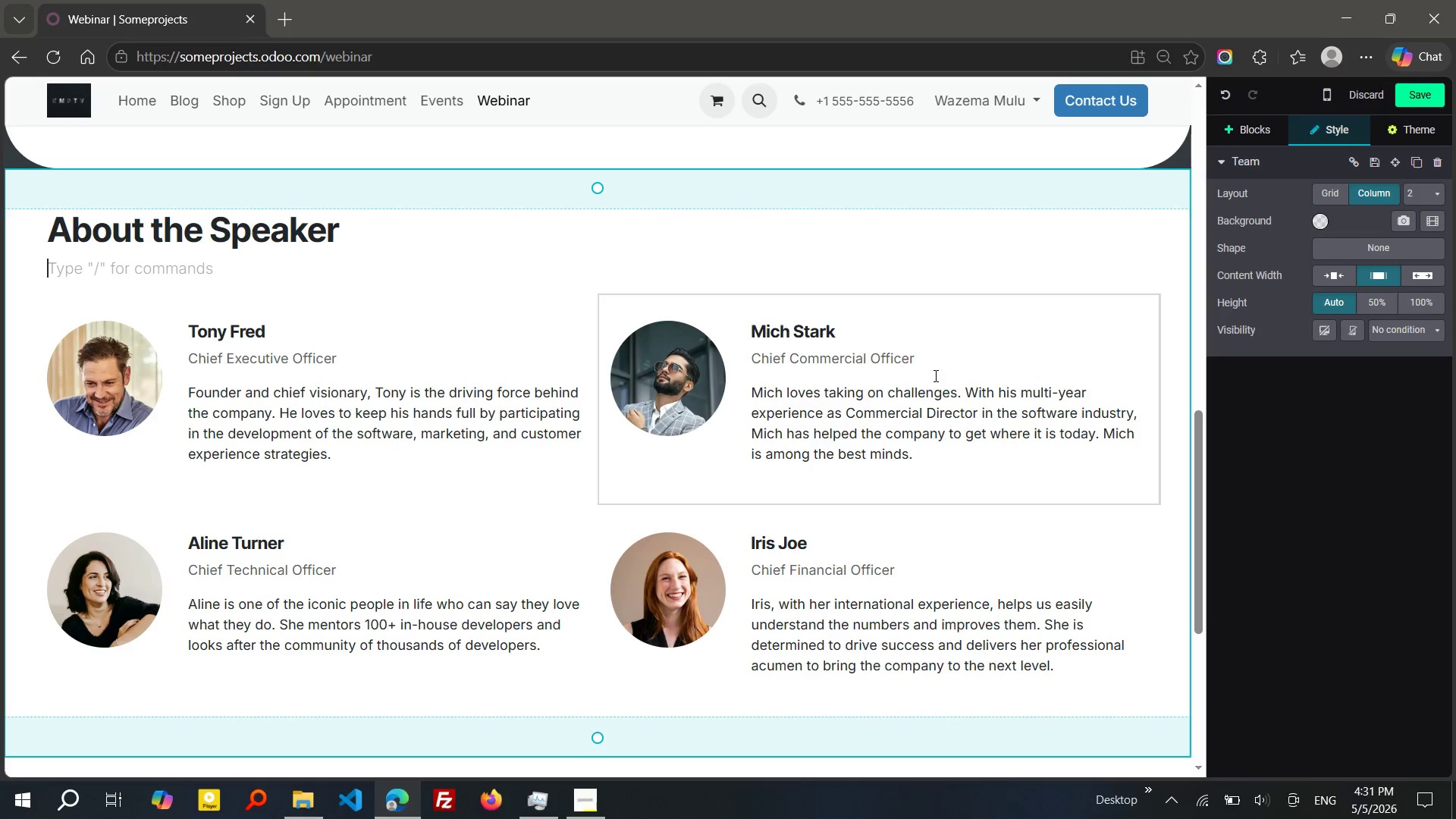 
left_click([996, 362])
 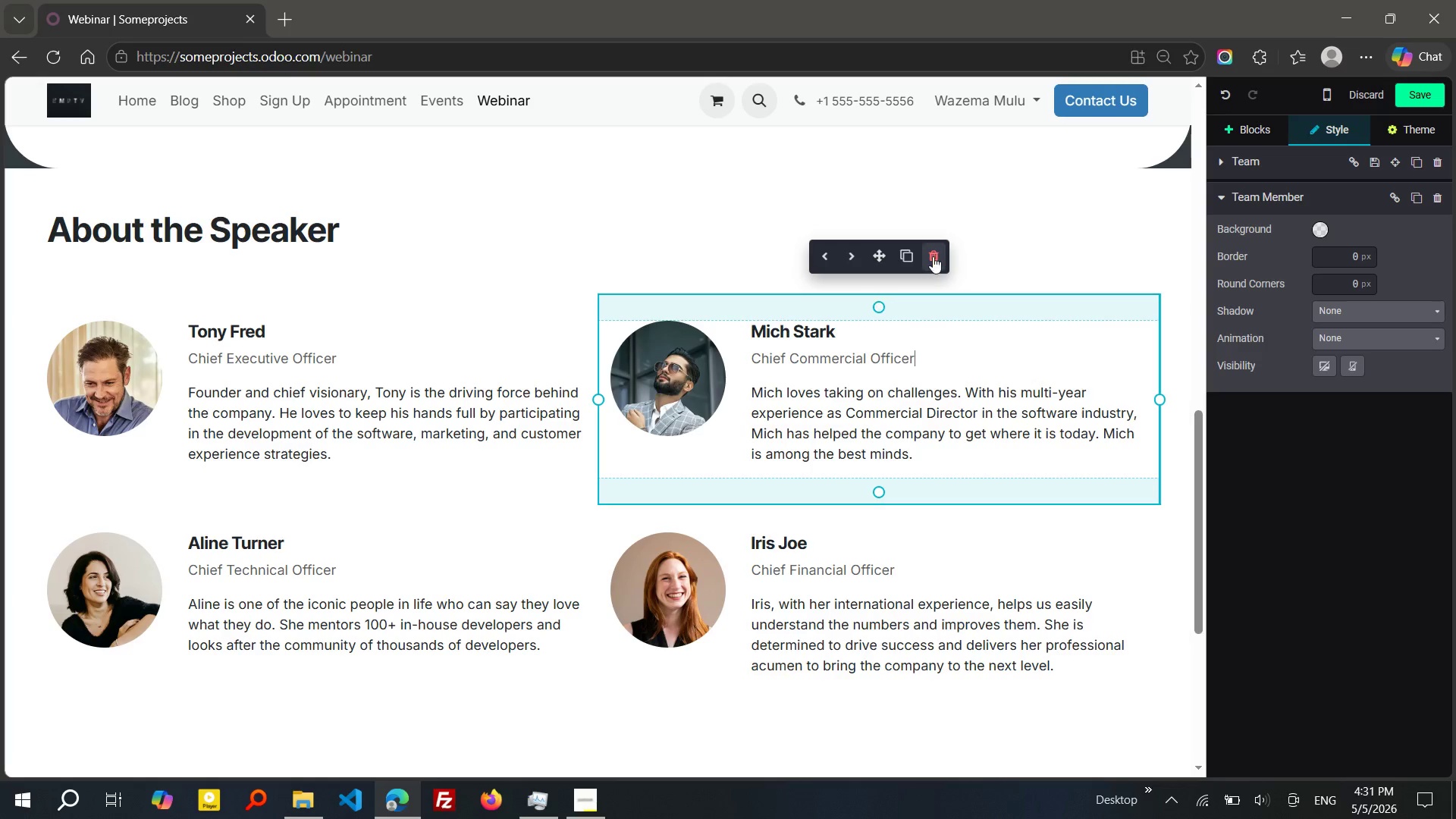 
left_click([933, 256])
 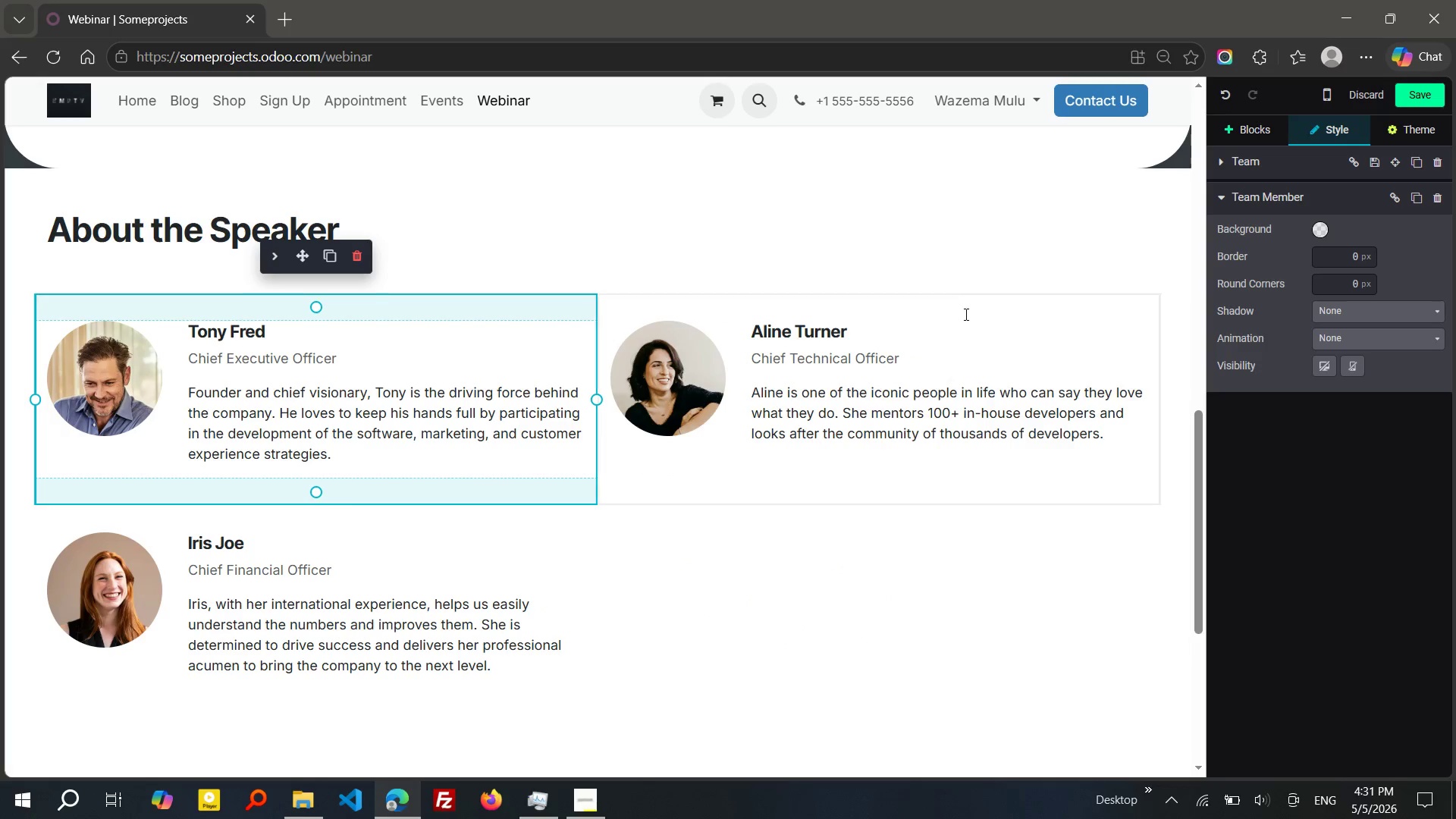 
left_click([965, 315])
 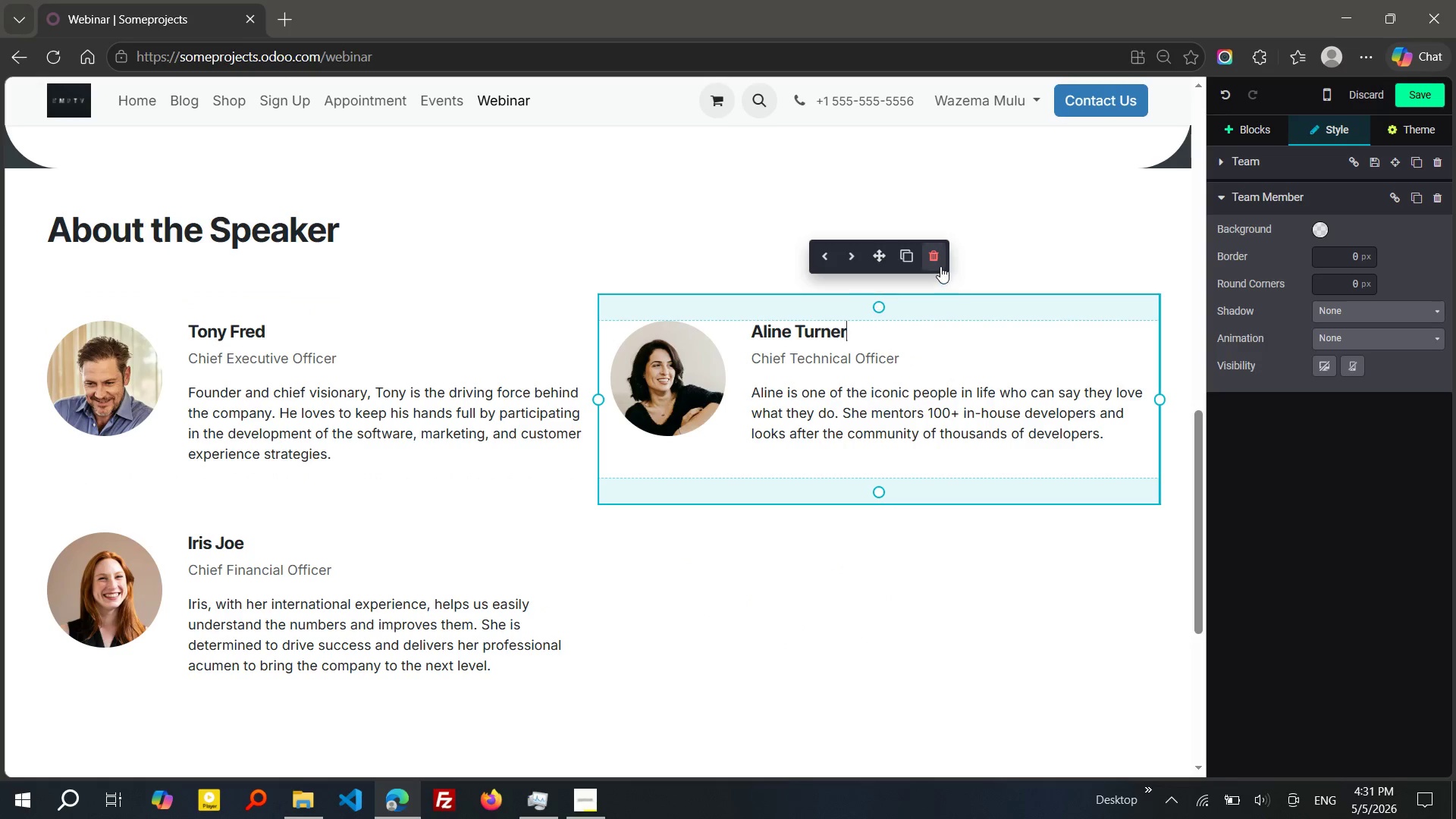 
left_click([940, 266])
 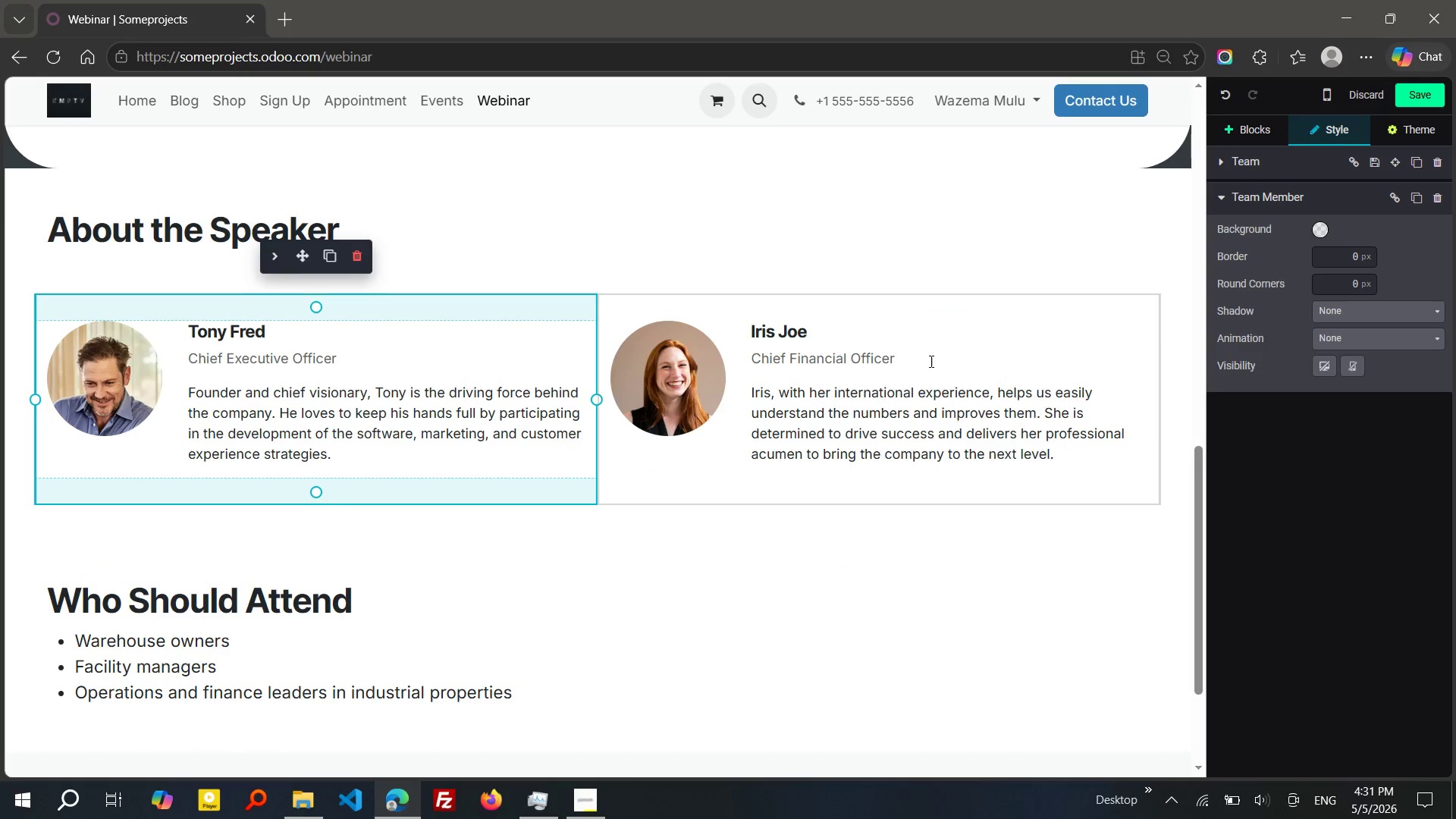 
left_click([940, 354])
 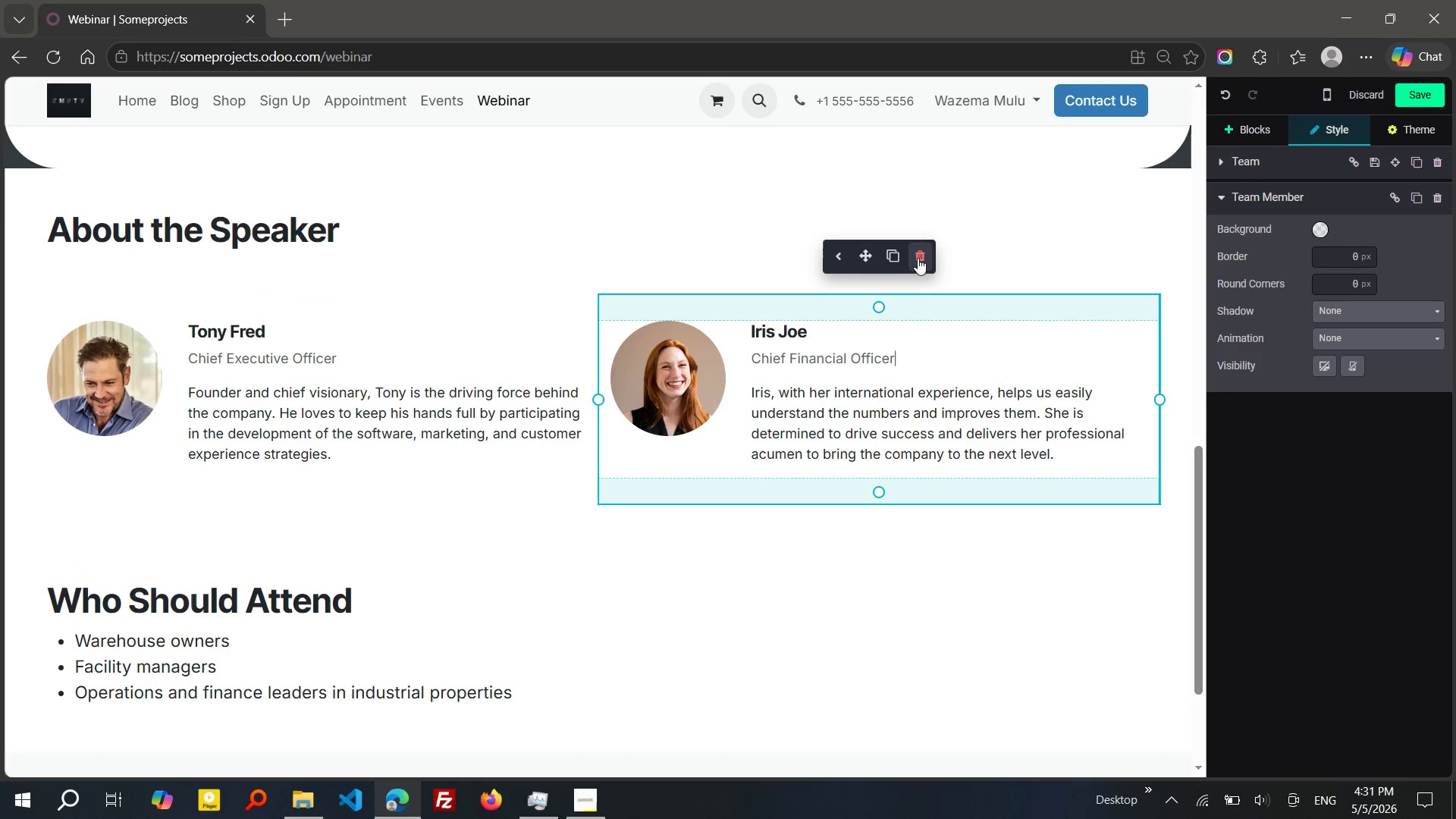 
left_click([918, 258])
 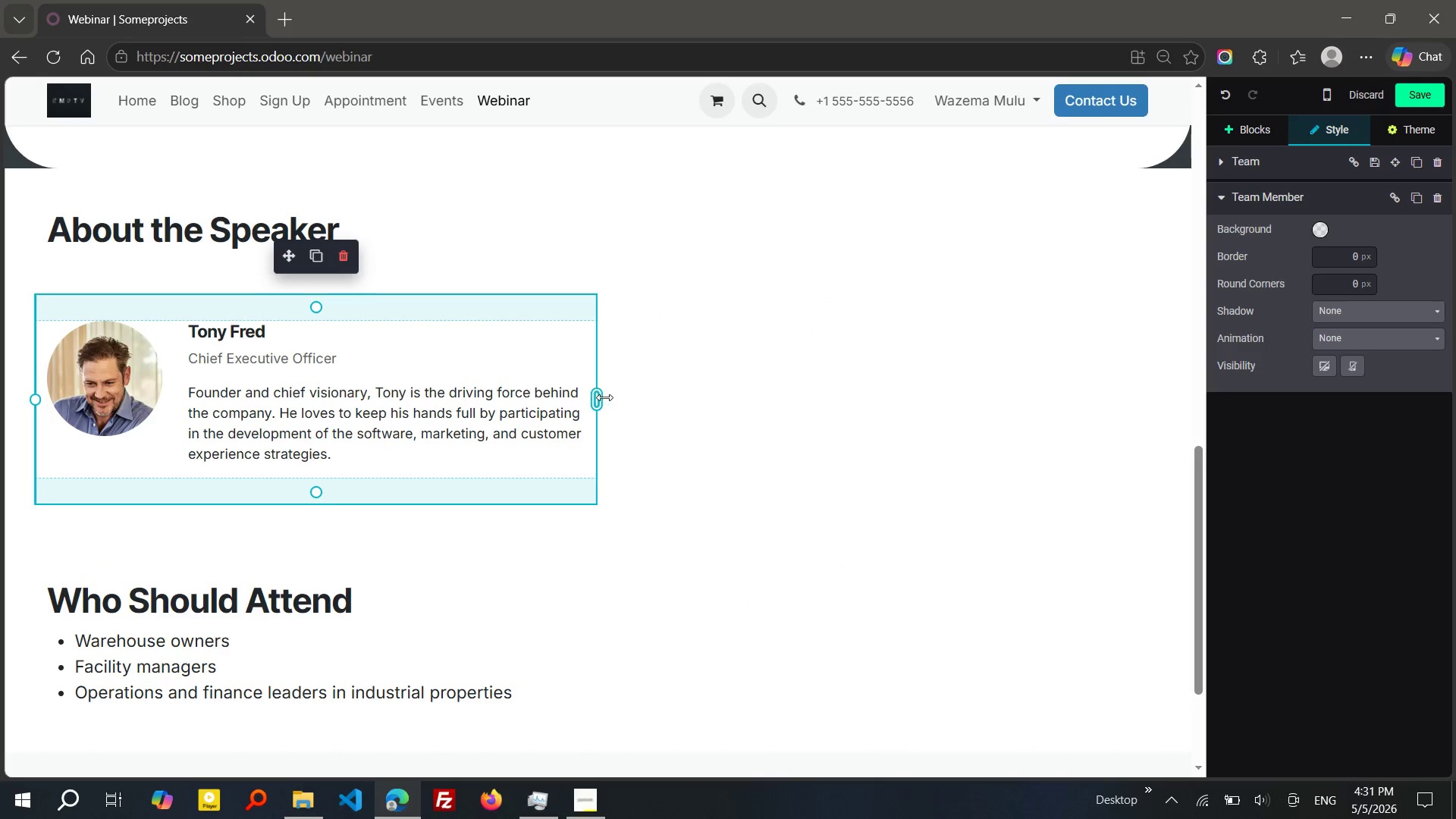 
left_click_drag(start_coordinate=[604, 397], to_coordinate=[942, 413])
 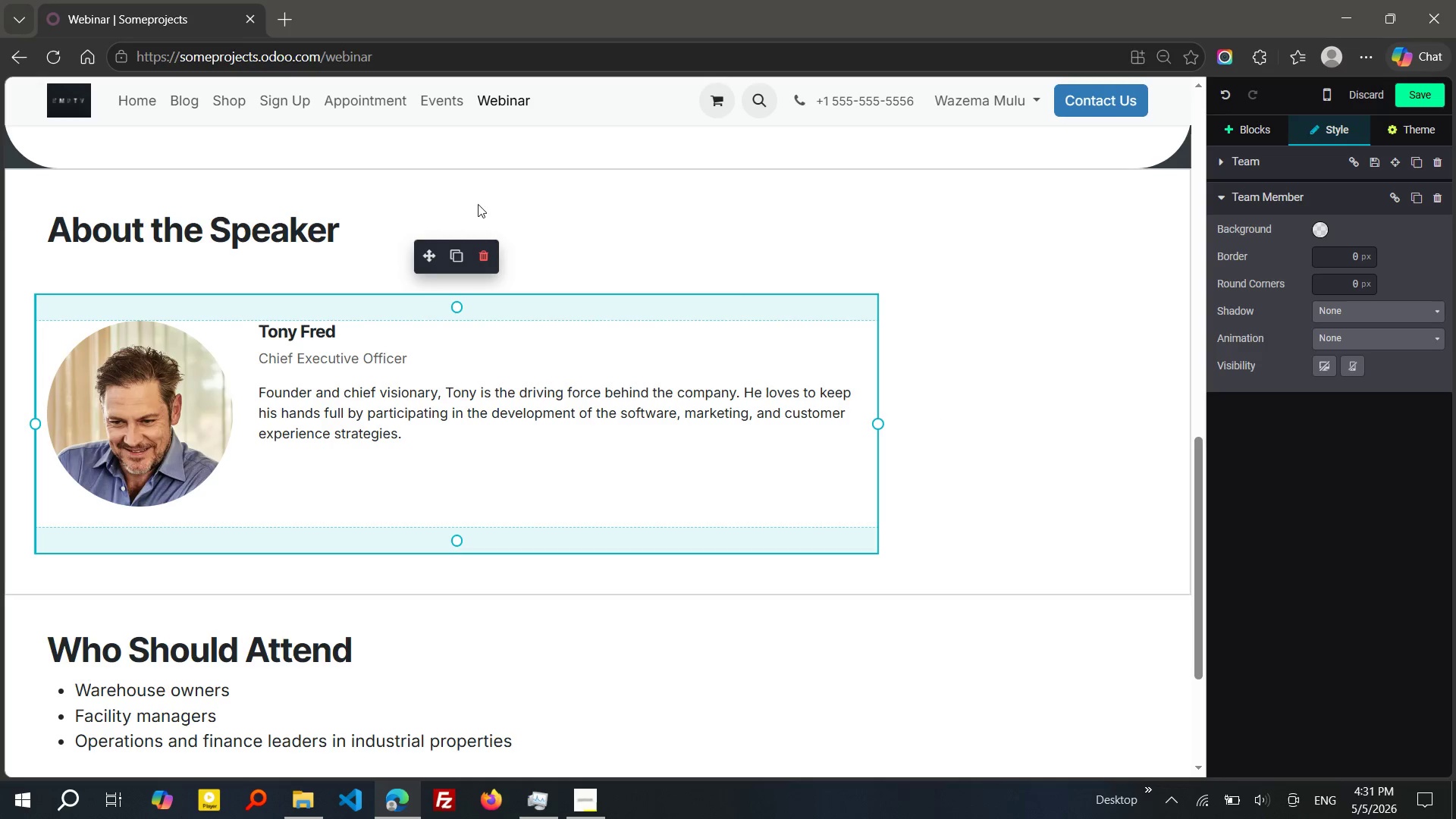 
left_click([532, 235])
 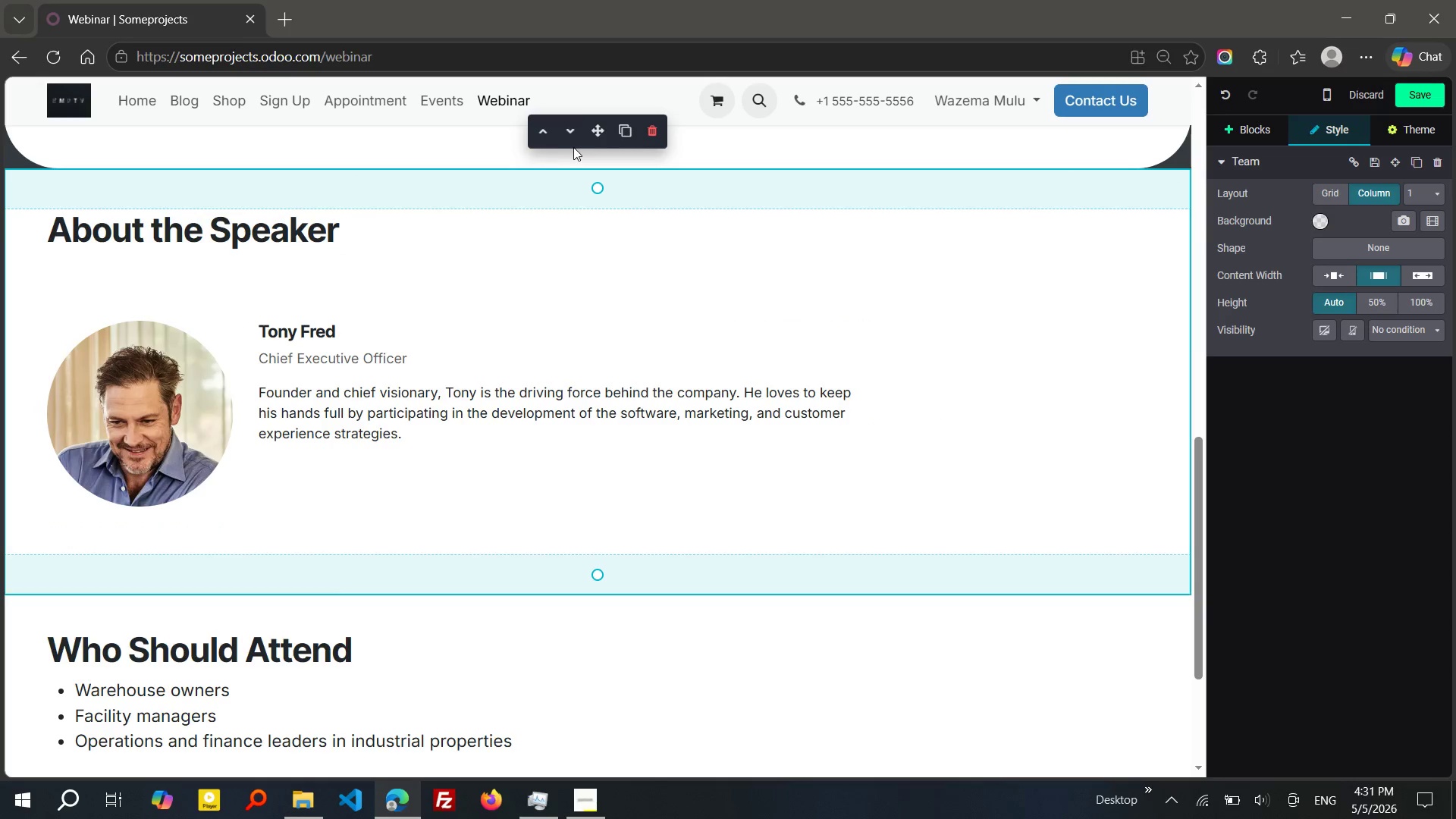 
left_click([571, 133])
 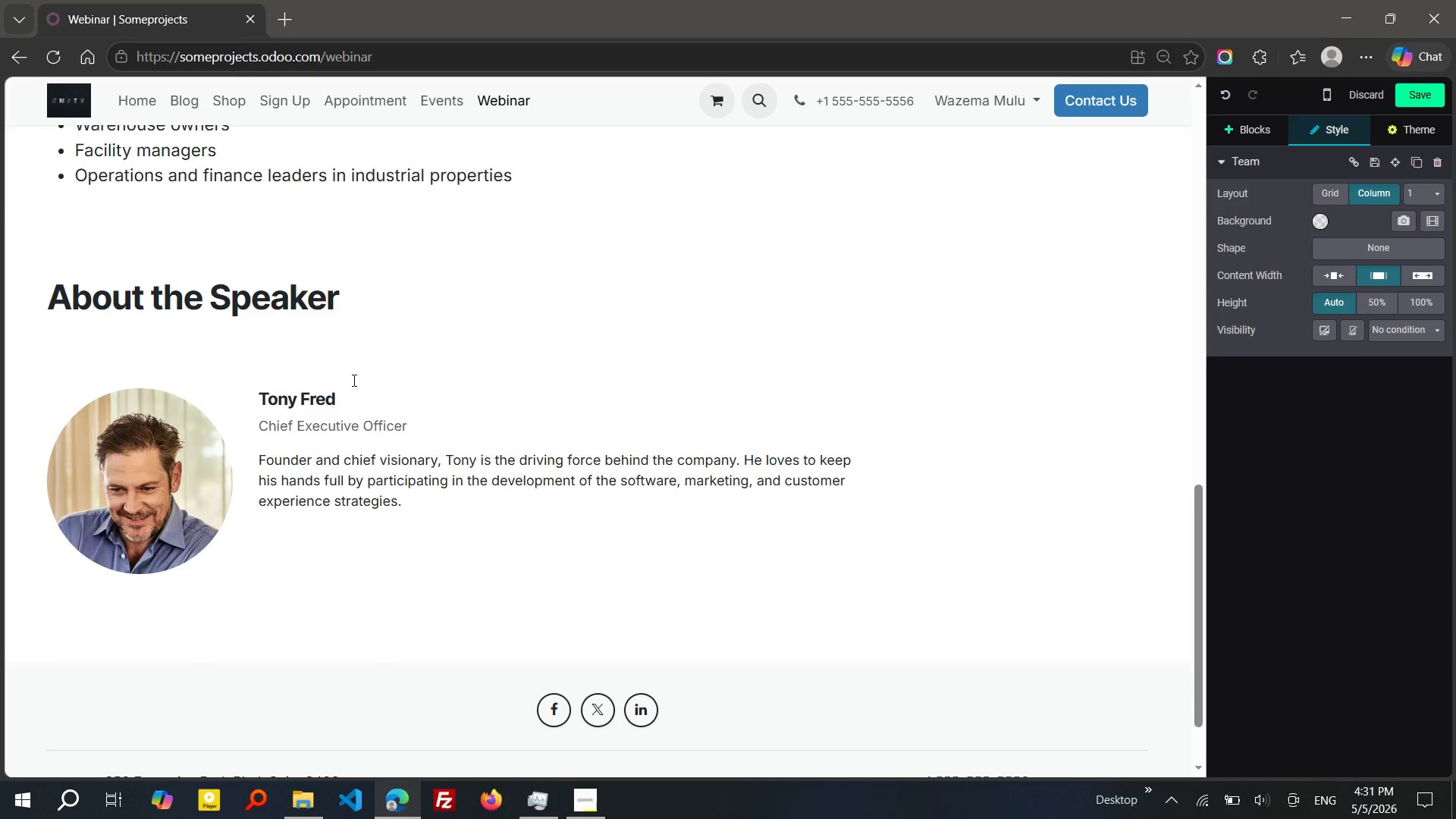 
left_click_drag(start_coordinate=[344, 392], to_coordinate=[262, 397])
 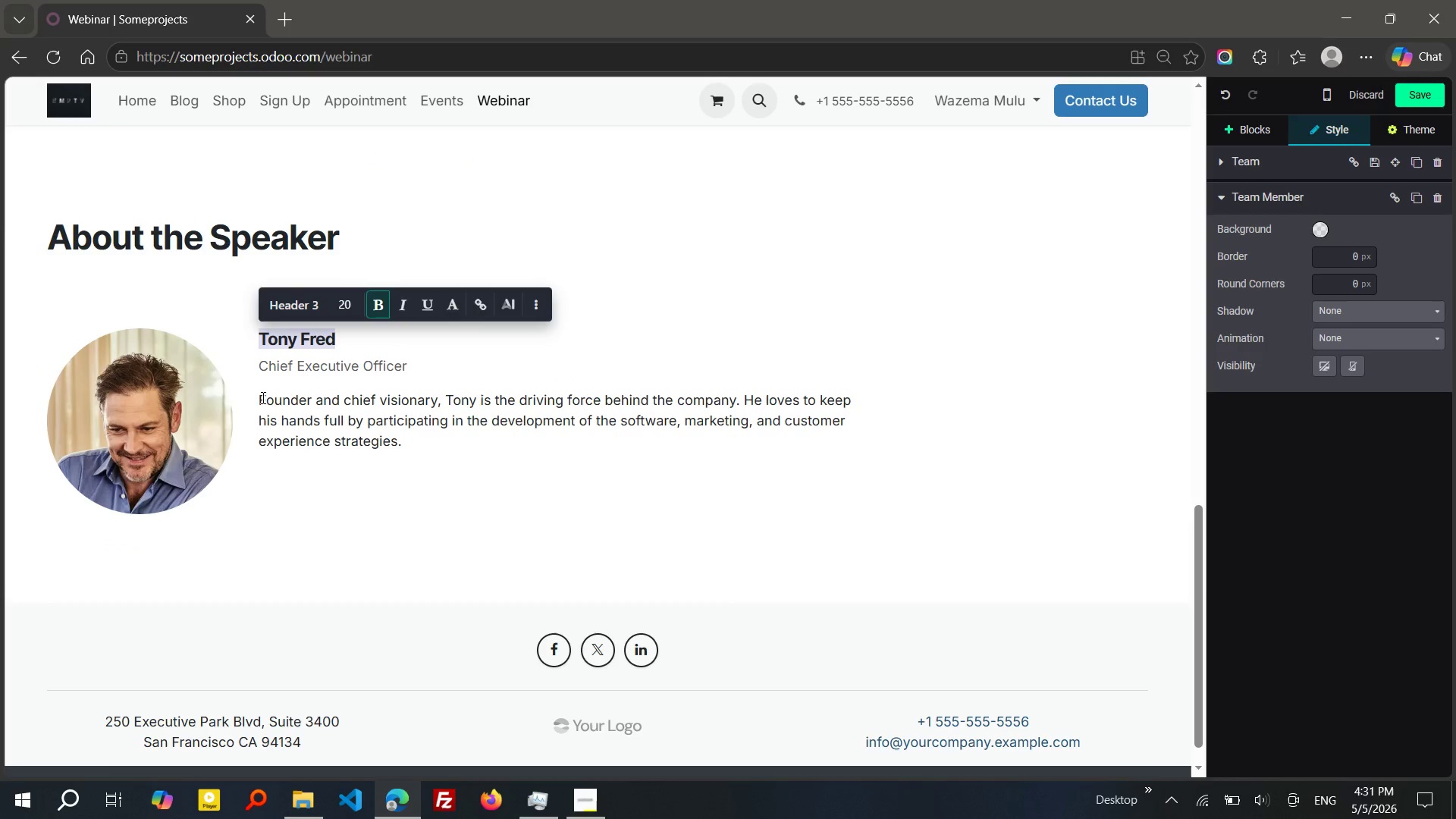 
left_click_drag(start_coordinate=[413, 366], to_coordinate=[263, 369])
 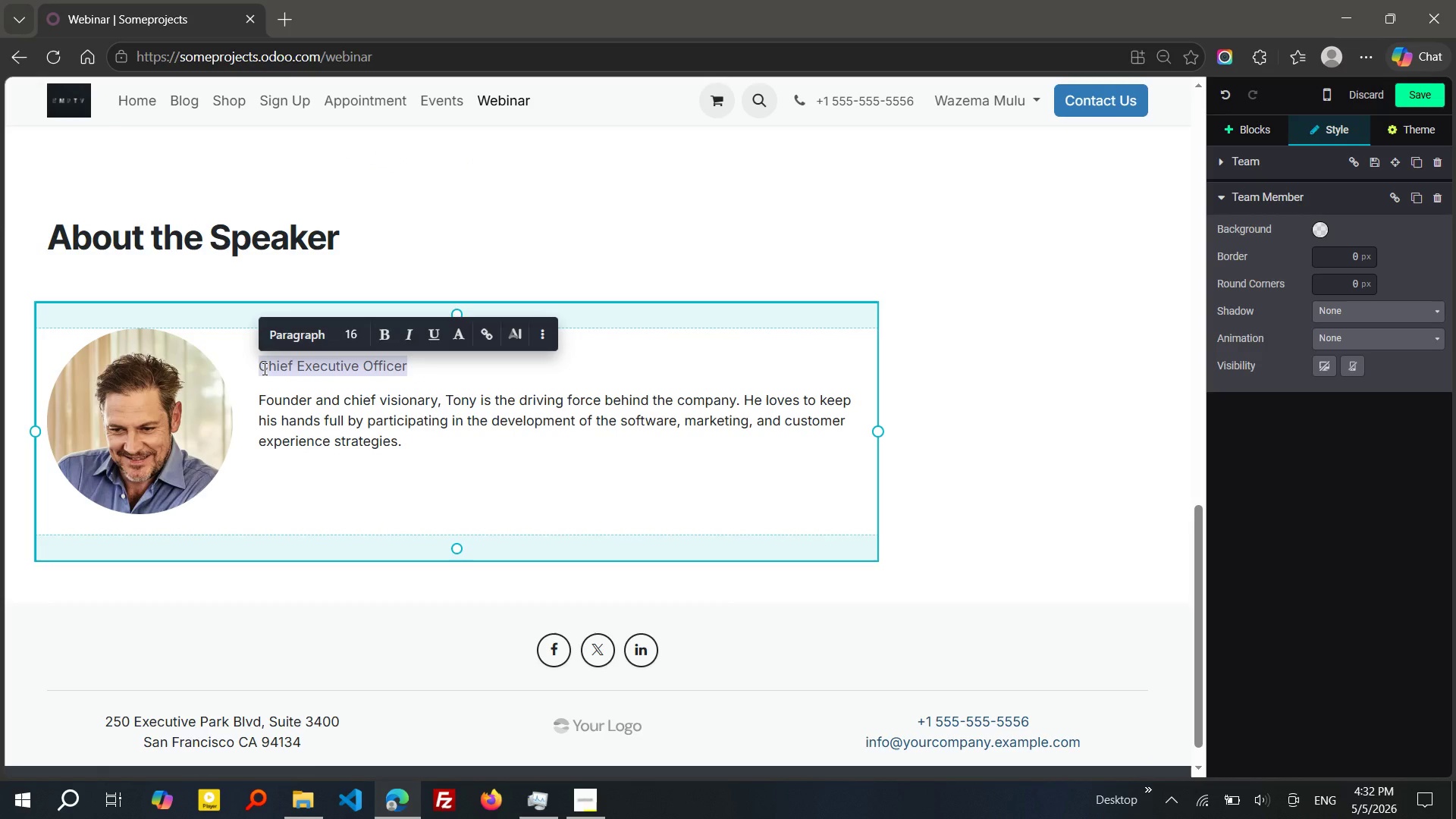 
type(Senior solar tax Advisor)
 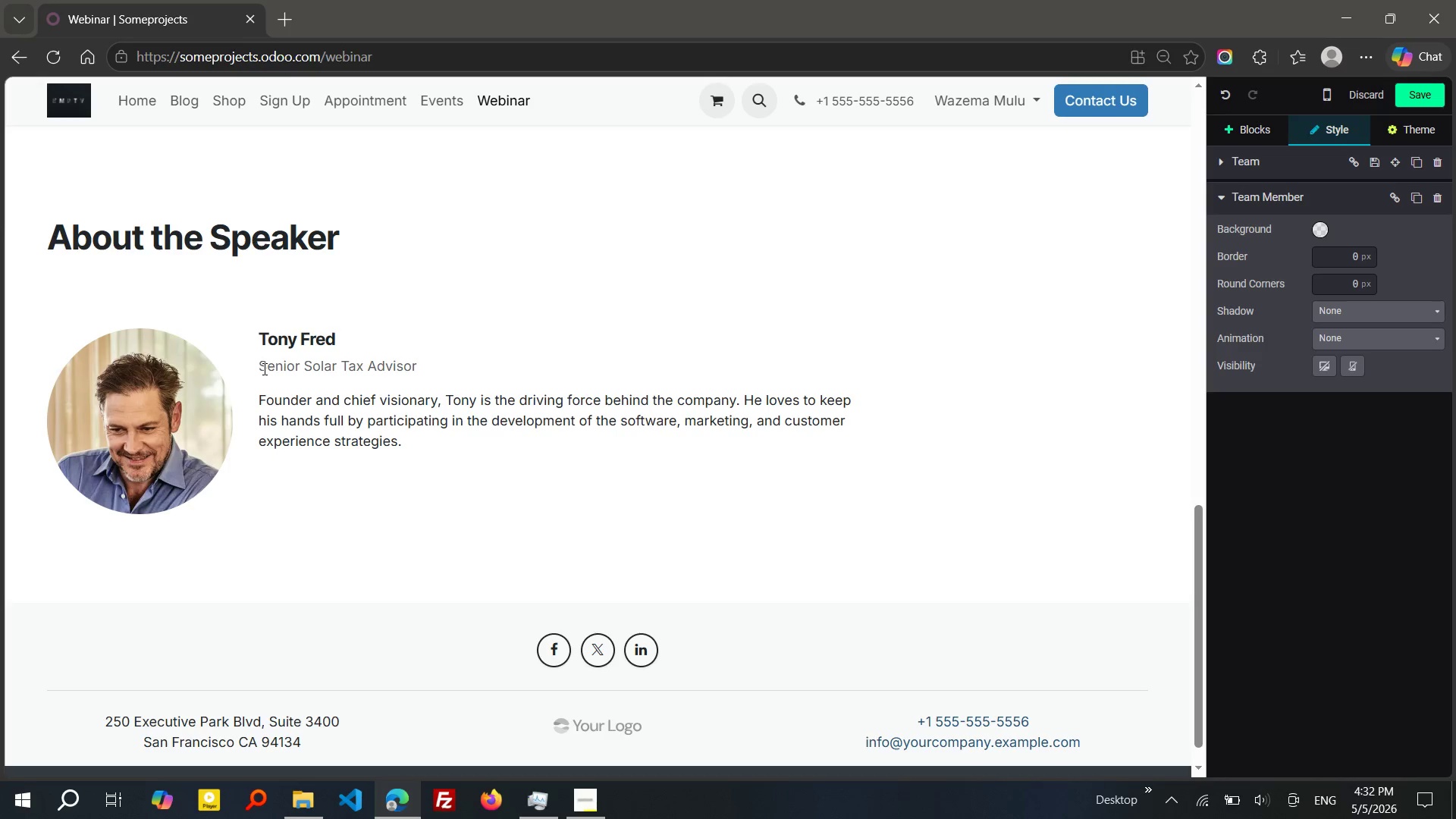 
wait(5.28)
 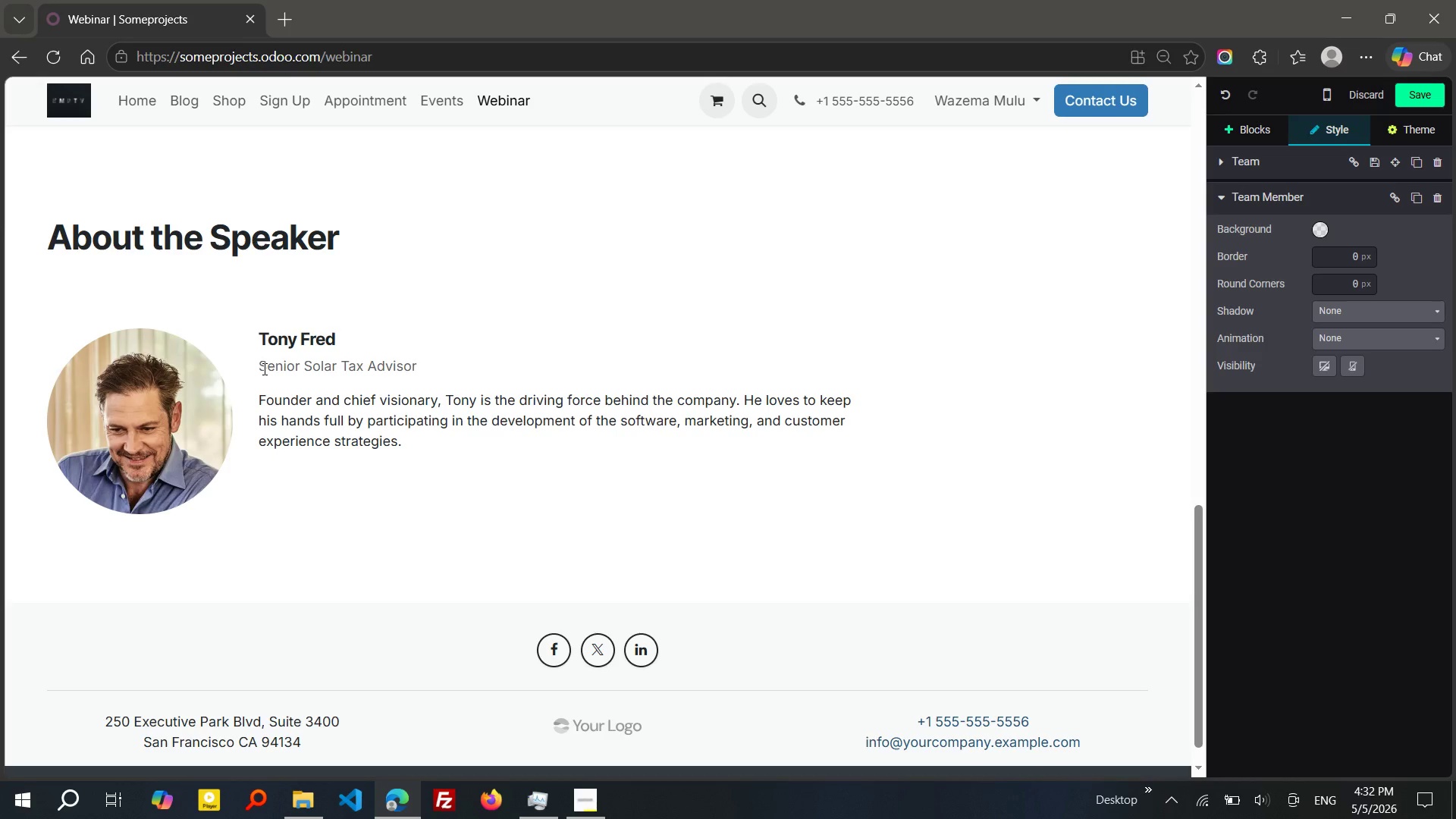 
type(, HELios)
 